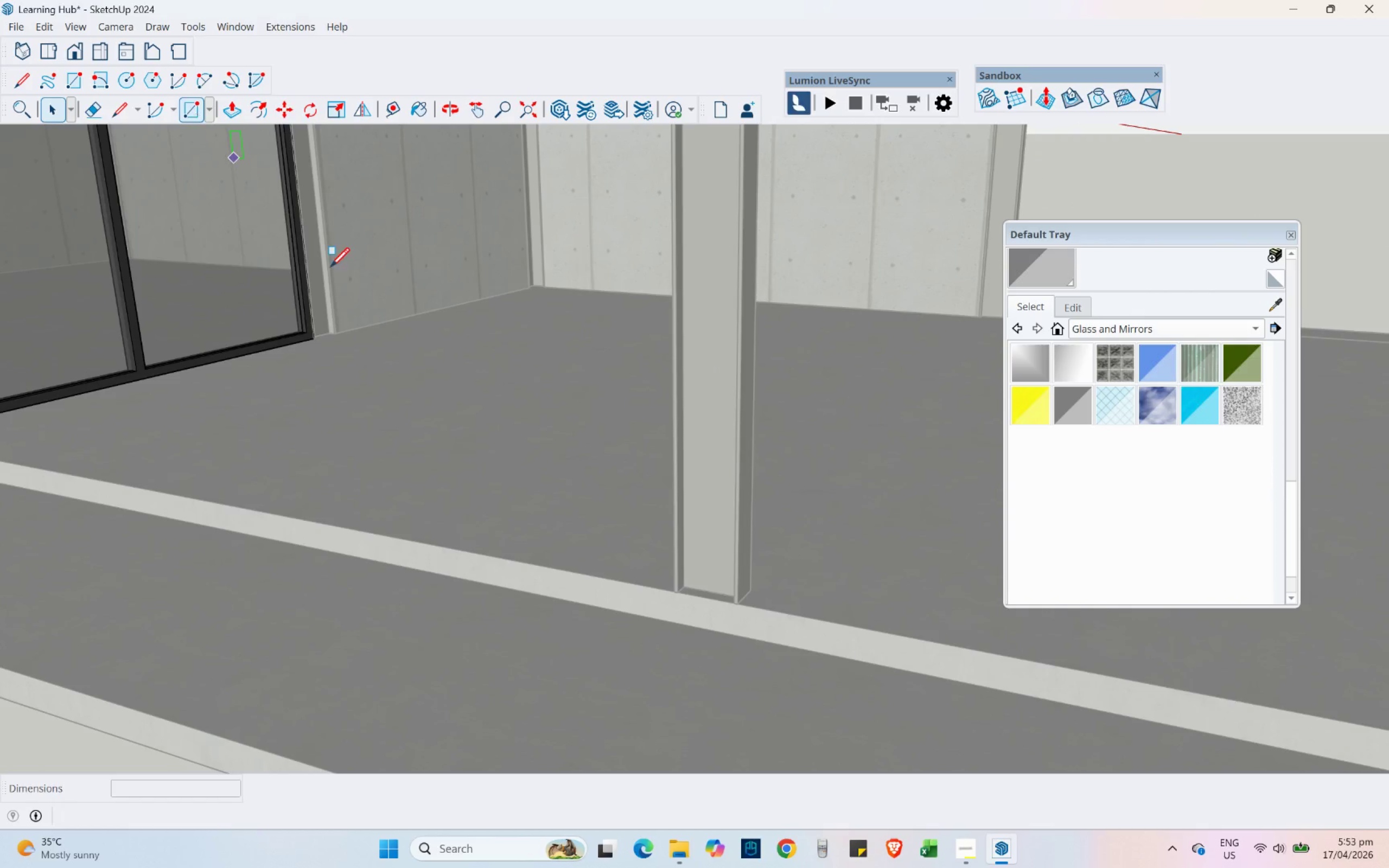 
scroll: coordinate [684, 614], scroll_direction: down, amount: 12.0
 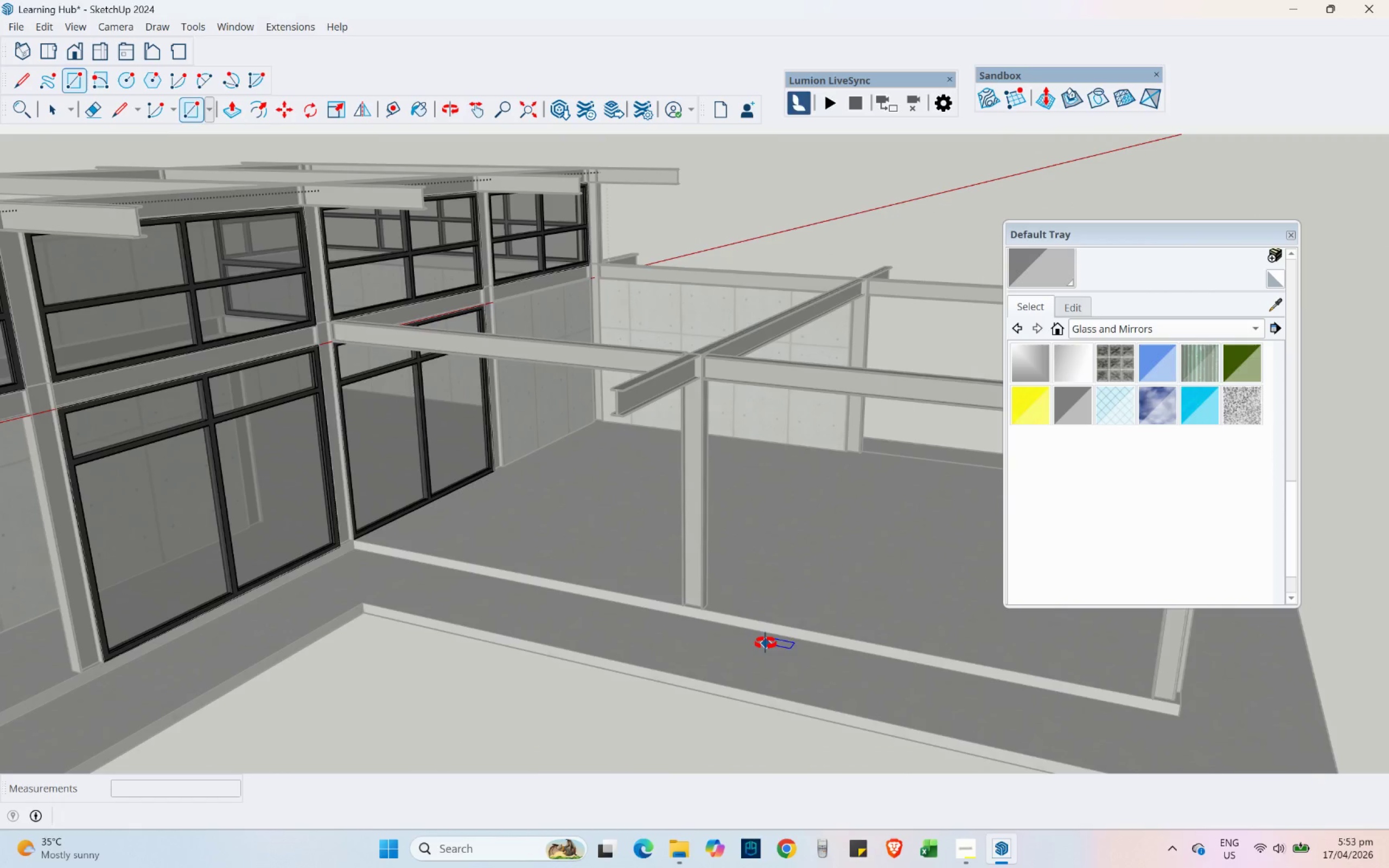 
hold_key(key=ShiftLeft, duration=0.78)
 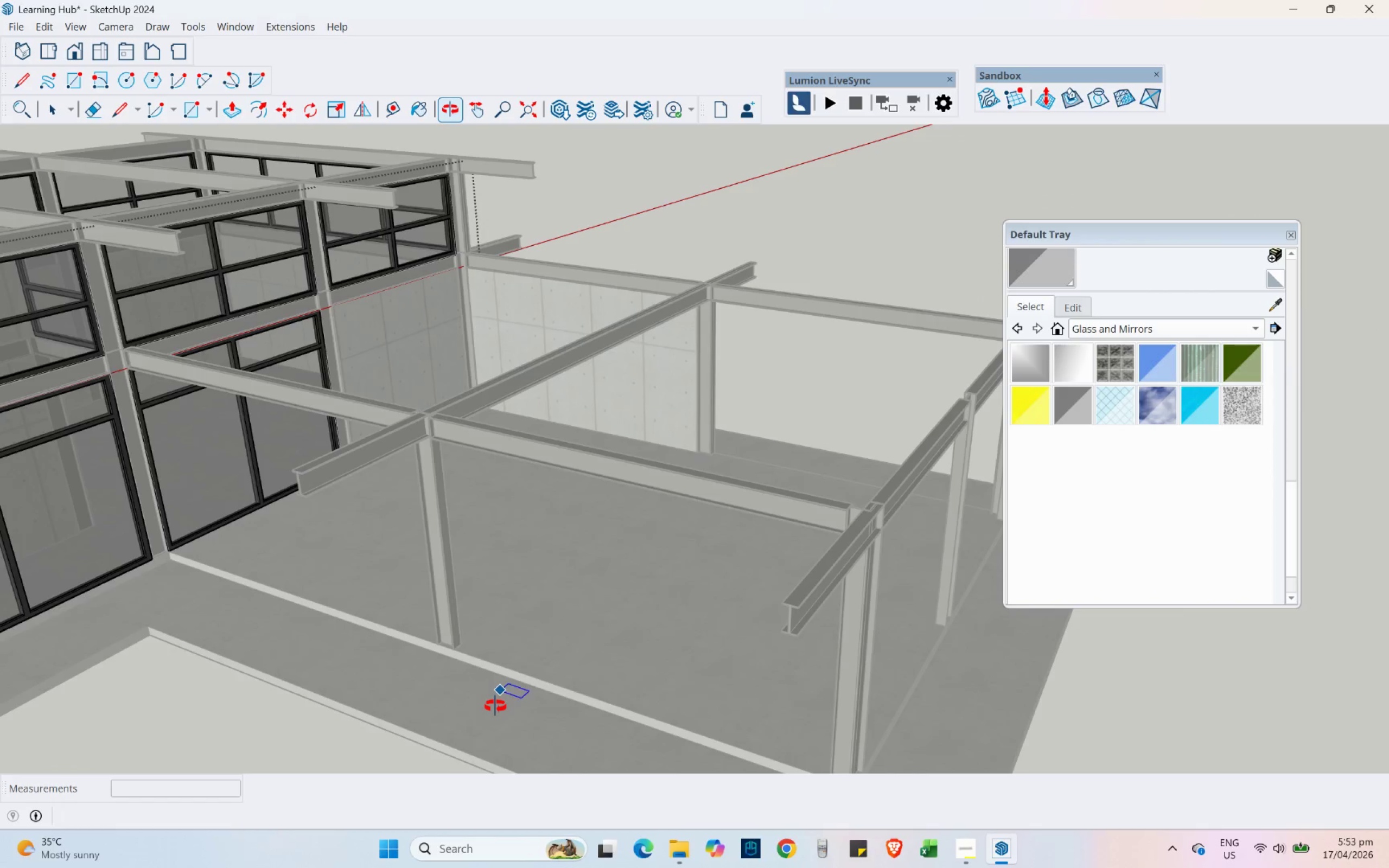 
hold_key(key=ShiftLeft, duration=1.72)
 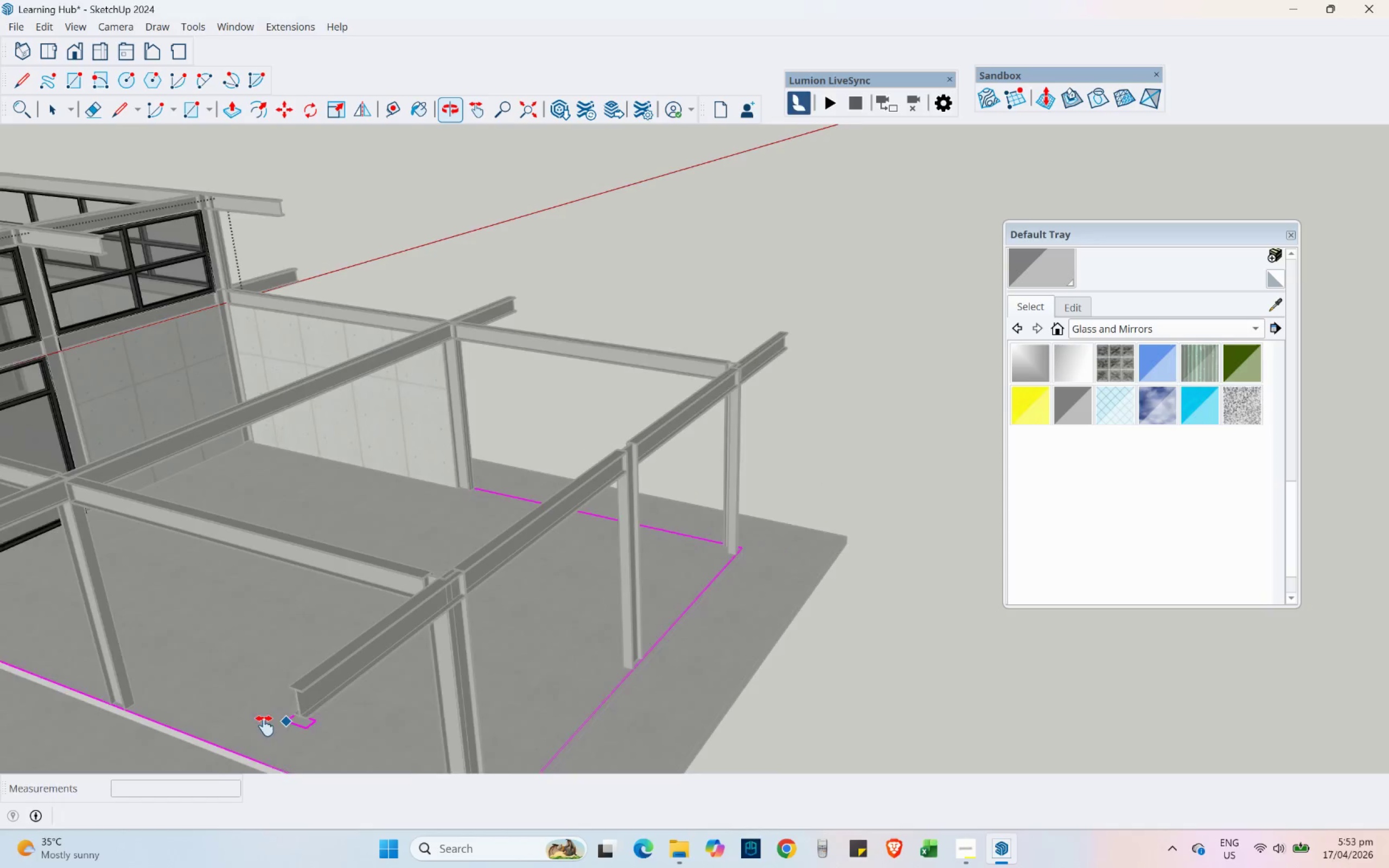 
hold_key(key=ShiftLeft, duration=0.64)
 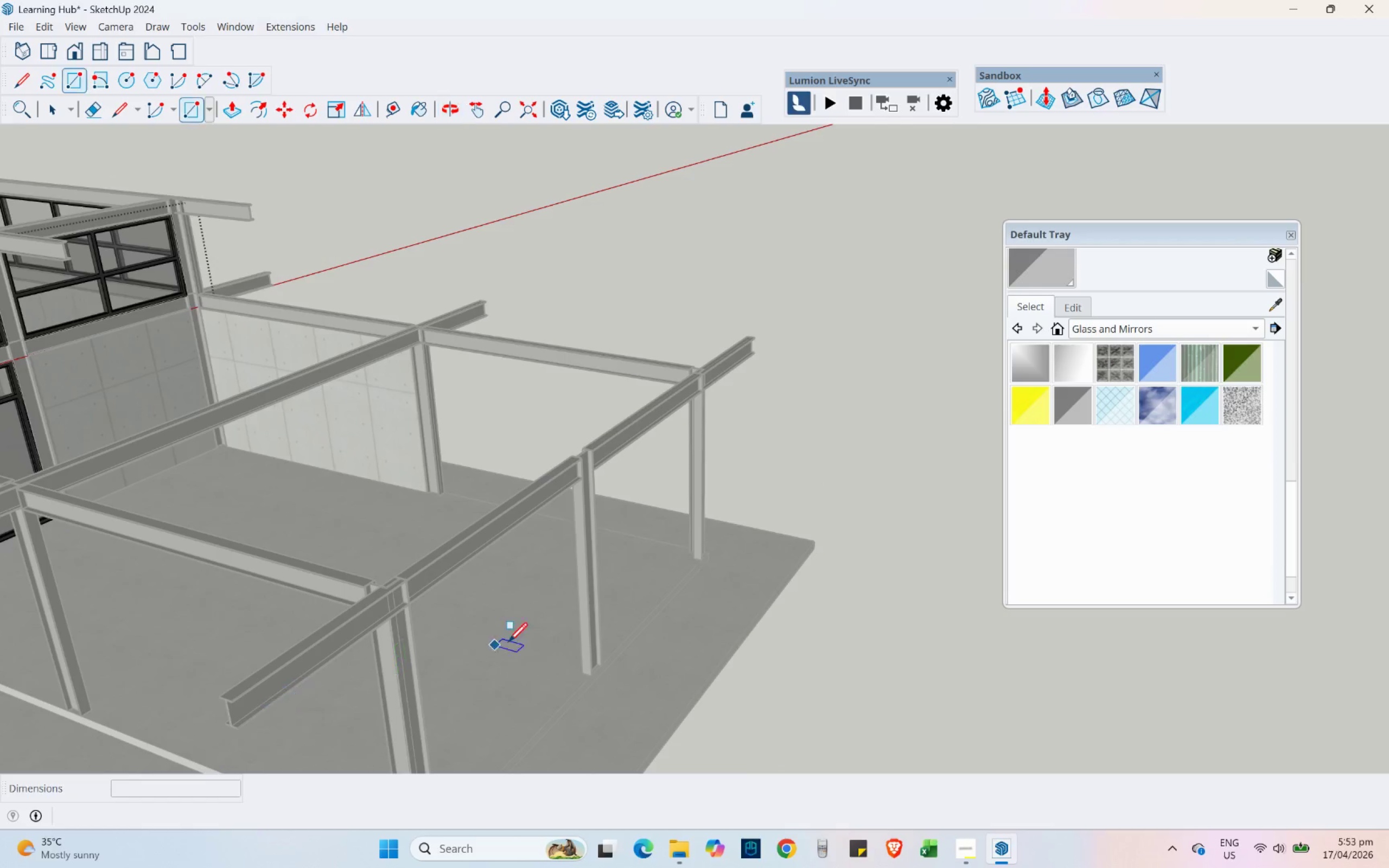 
scroll: coordinate [291, 473], scroll_direction: up, amount: 17.0
 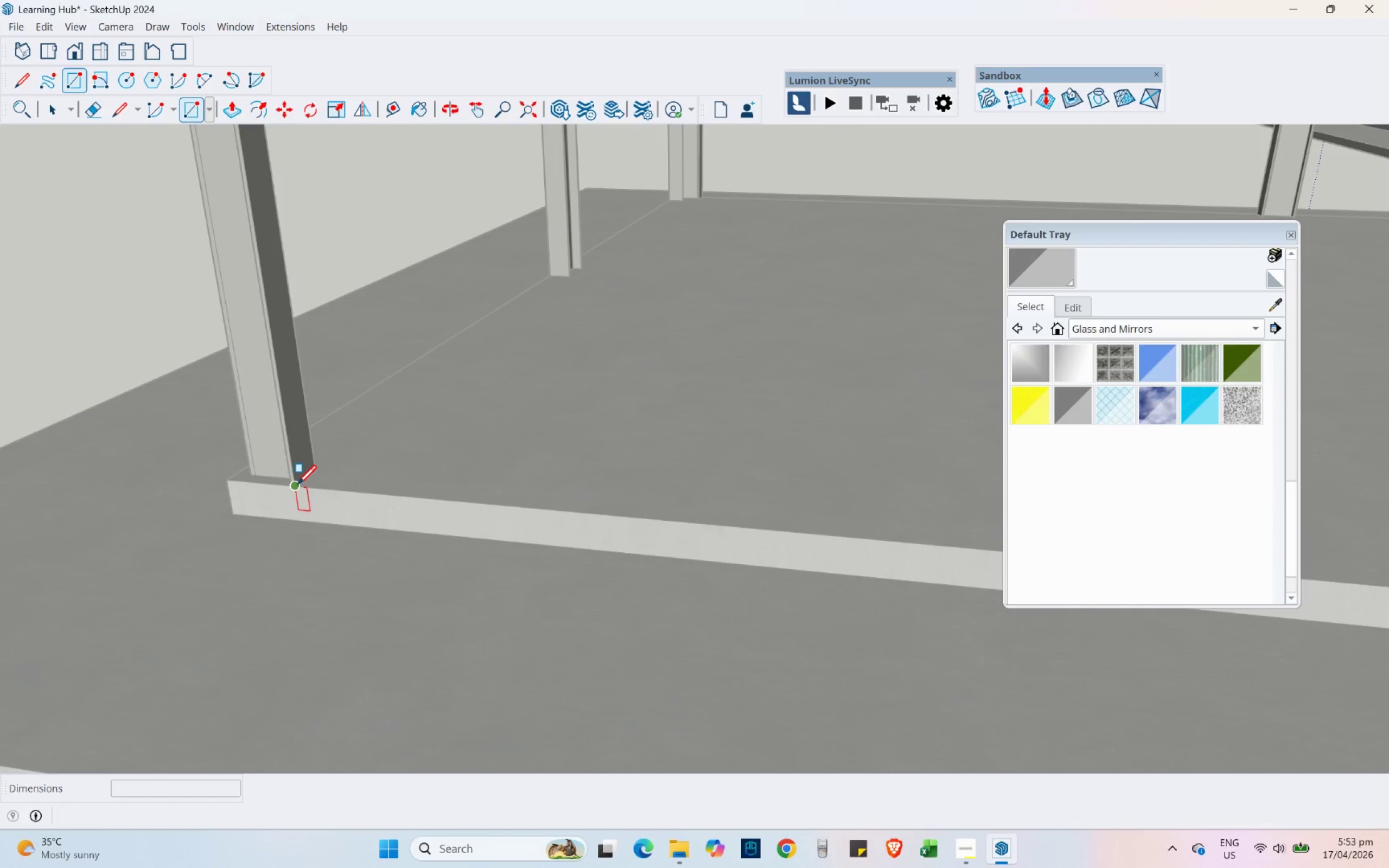 
left_click([297, 484])
 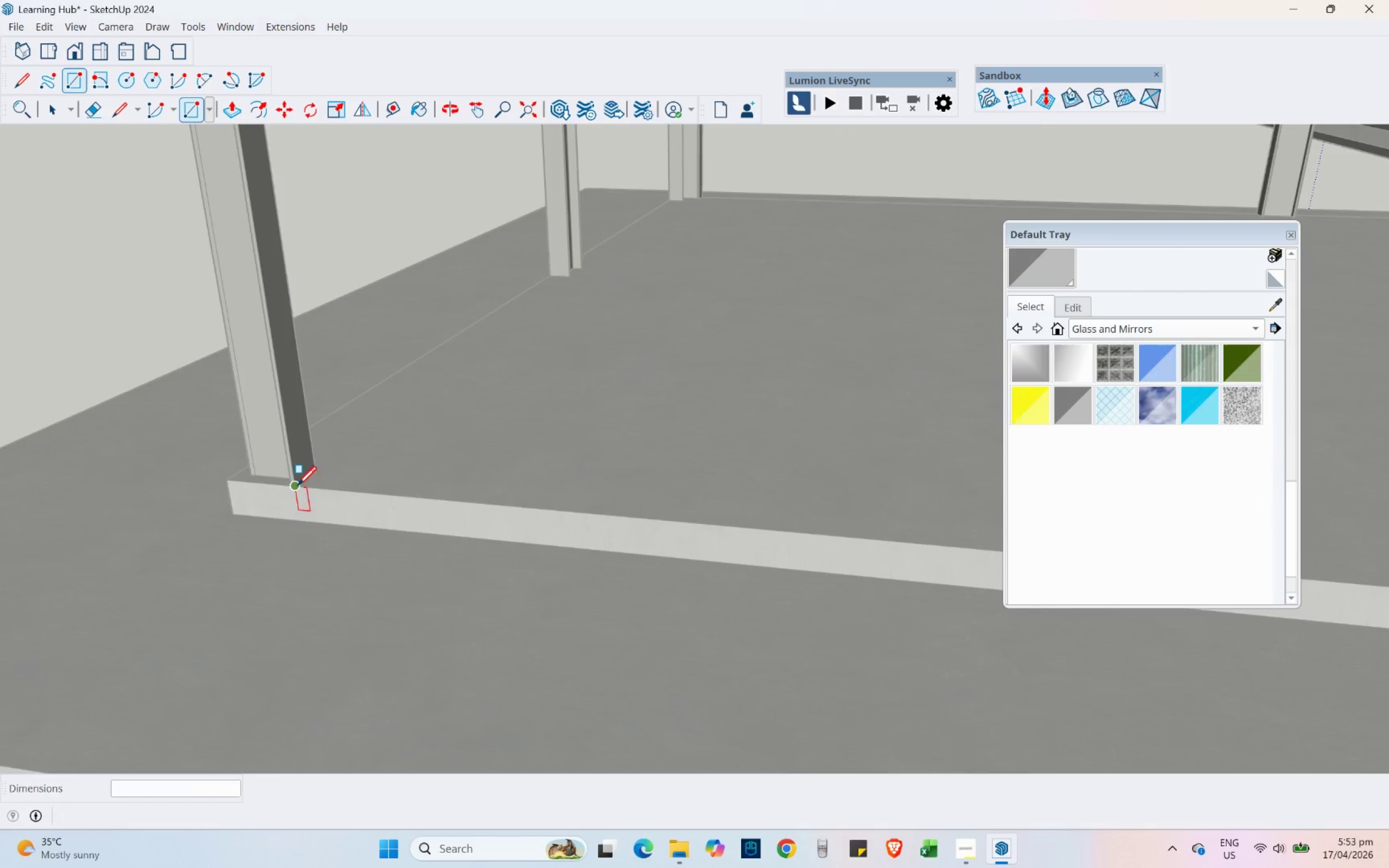 
scroll: coordinate [284, 590], scroll_direction: down, amount: 7.0
 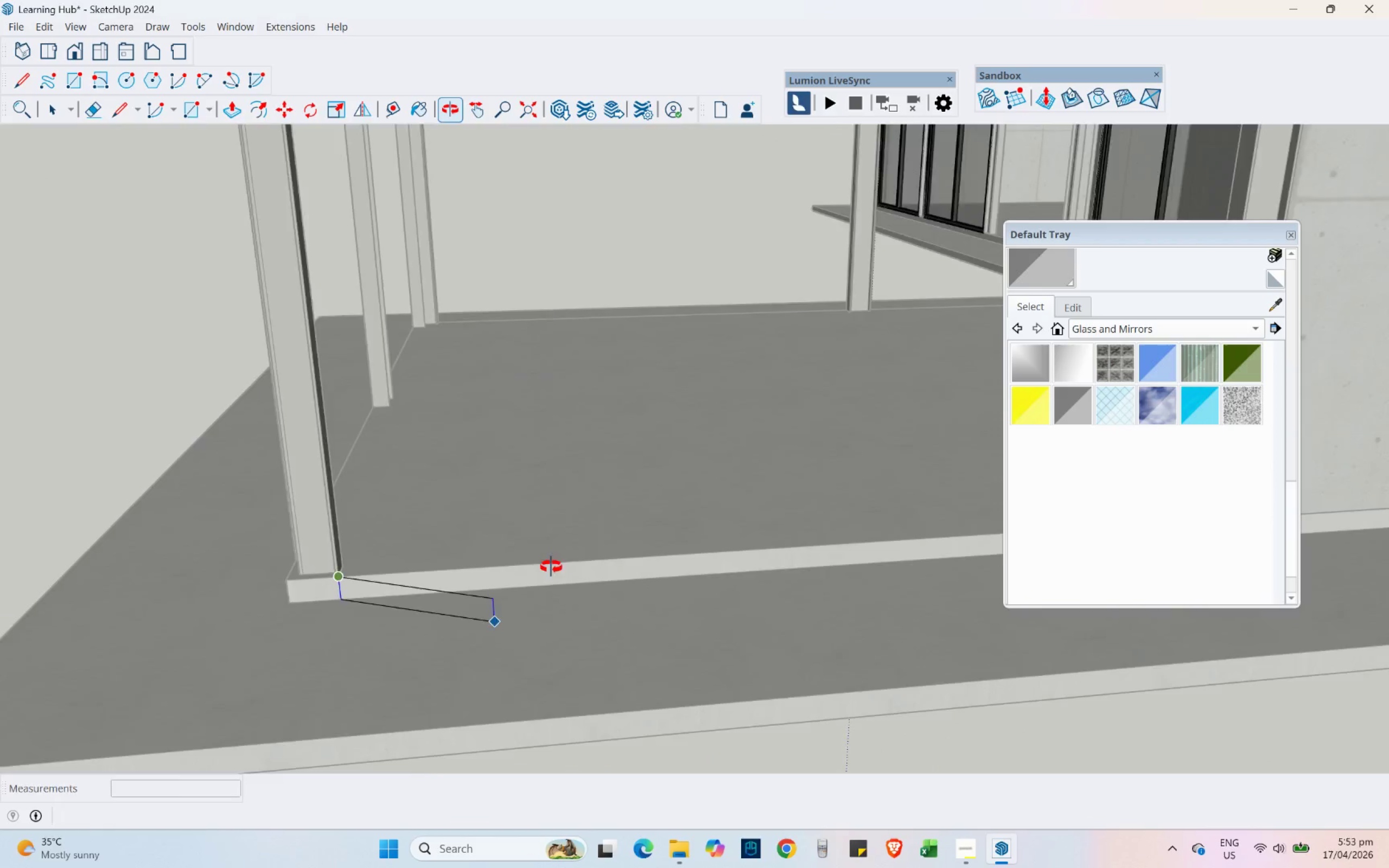 
hold_key(key=ShiftLeft, duration=0.41)
 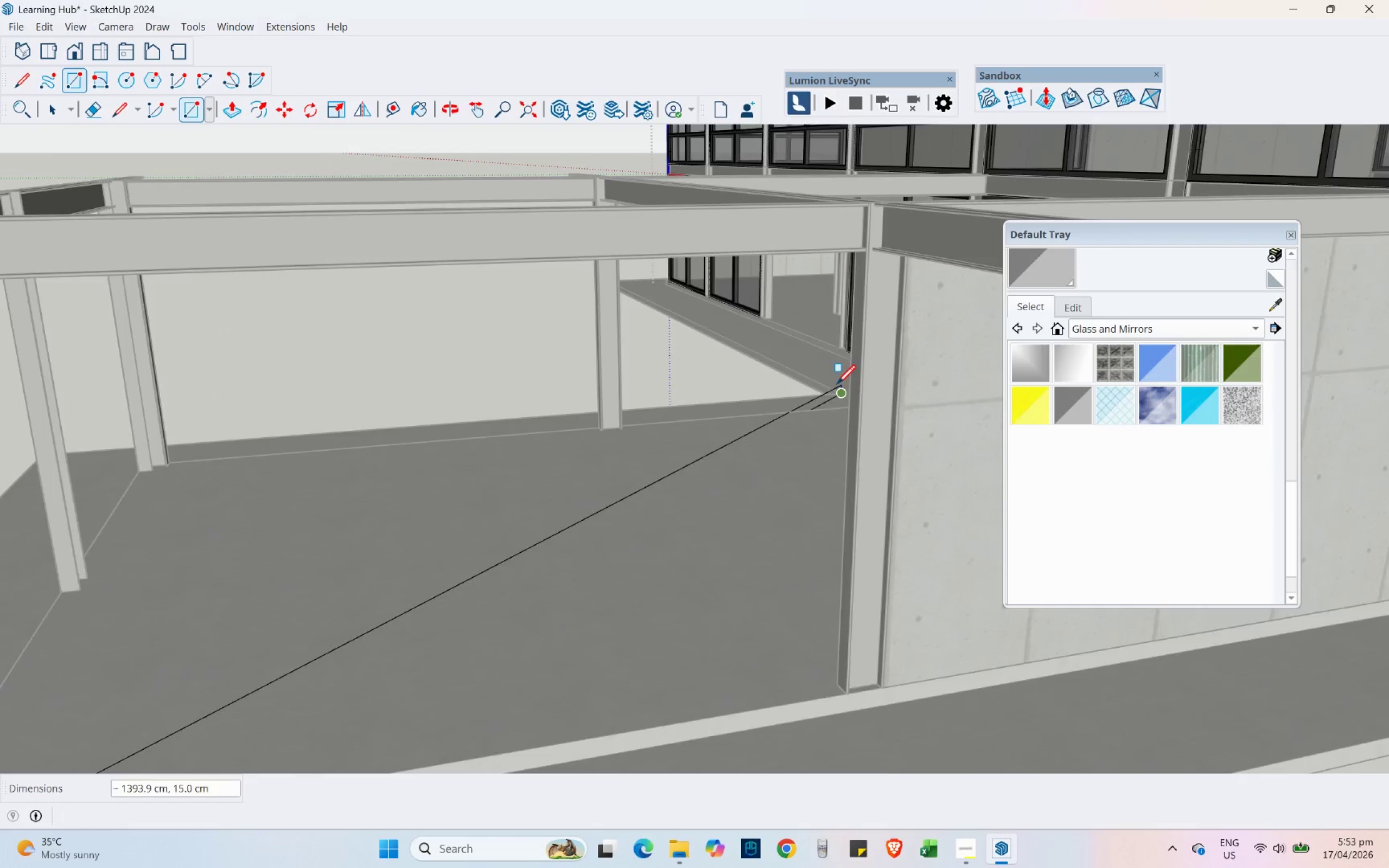 
scroll: coordinate [870, 241], scroll_direction: up, amount: 8.0
 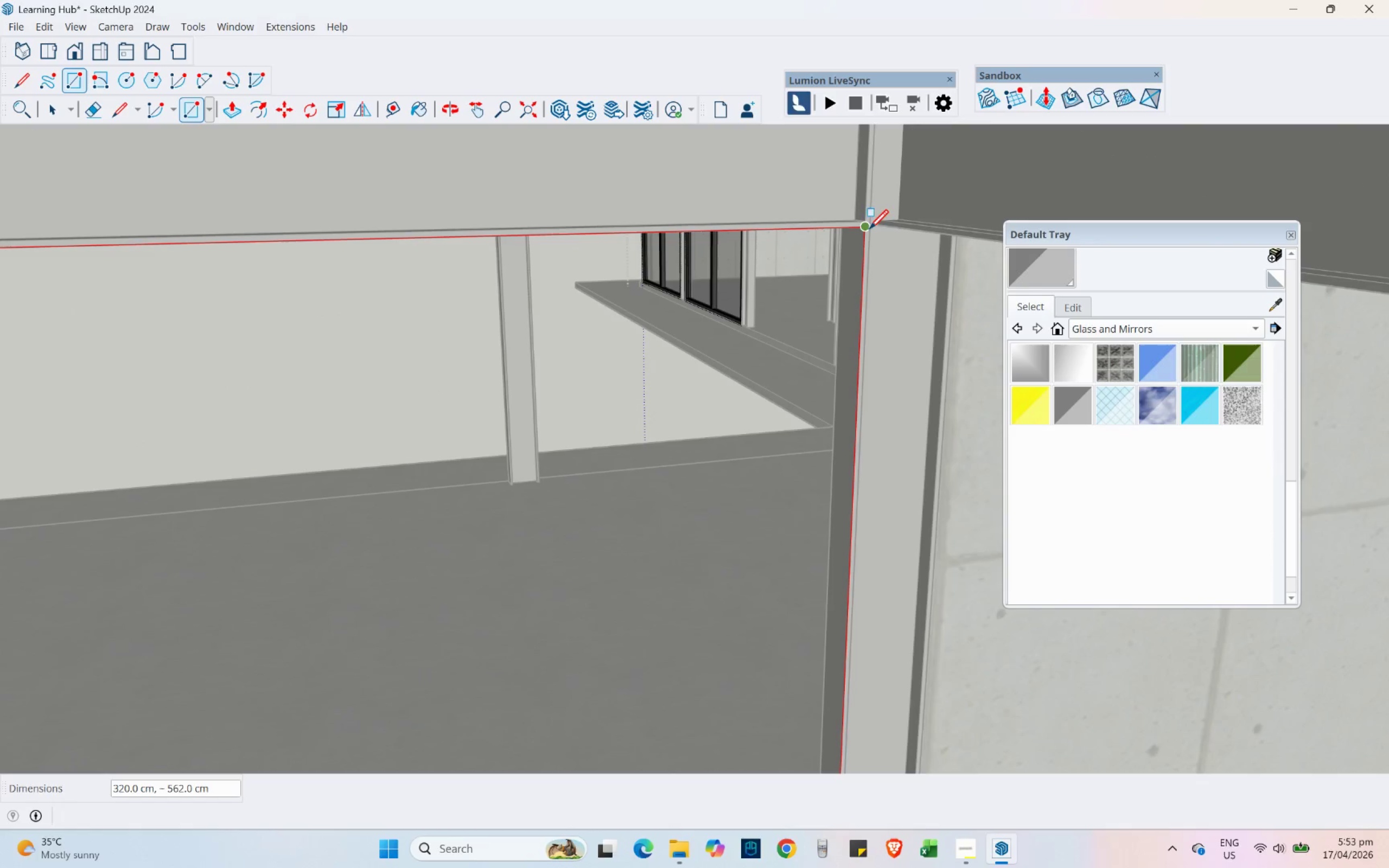 
left_click([867, 228])
 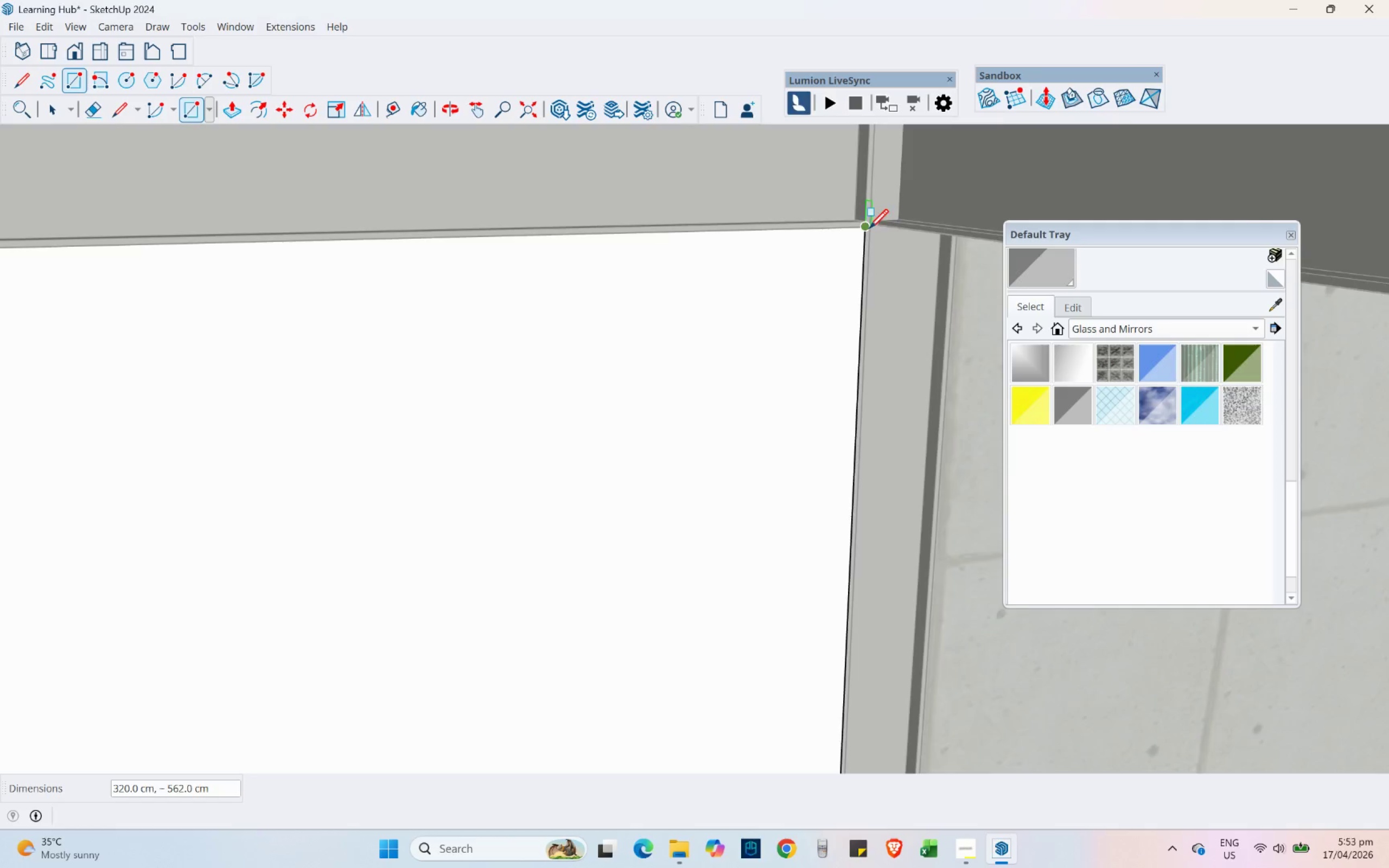 
scroll: coordinate [878, 290], scroll_direction: down, amount: 5.0
 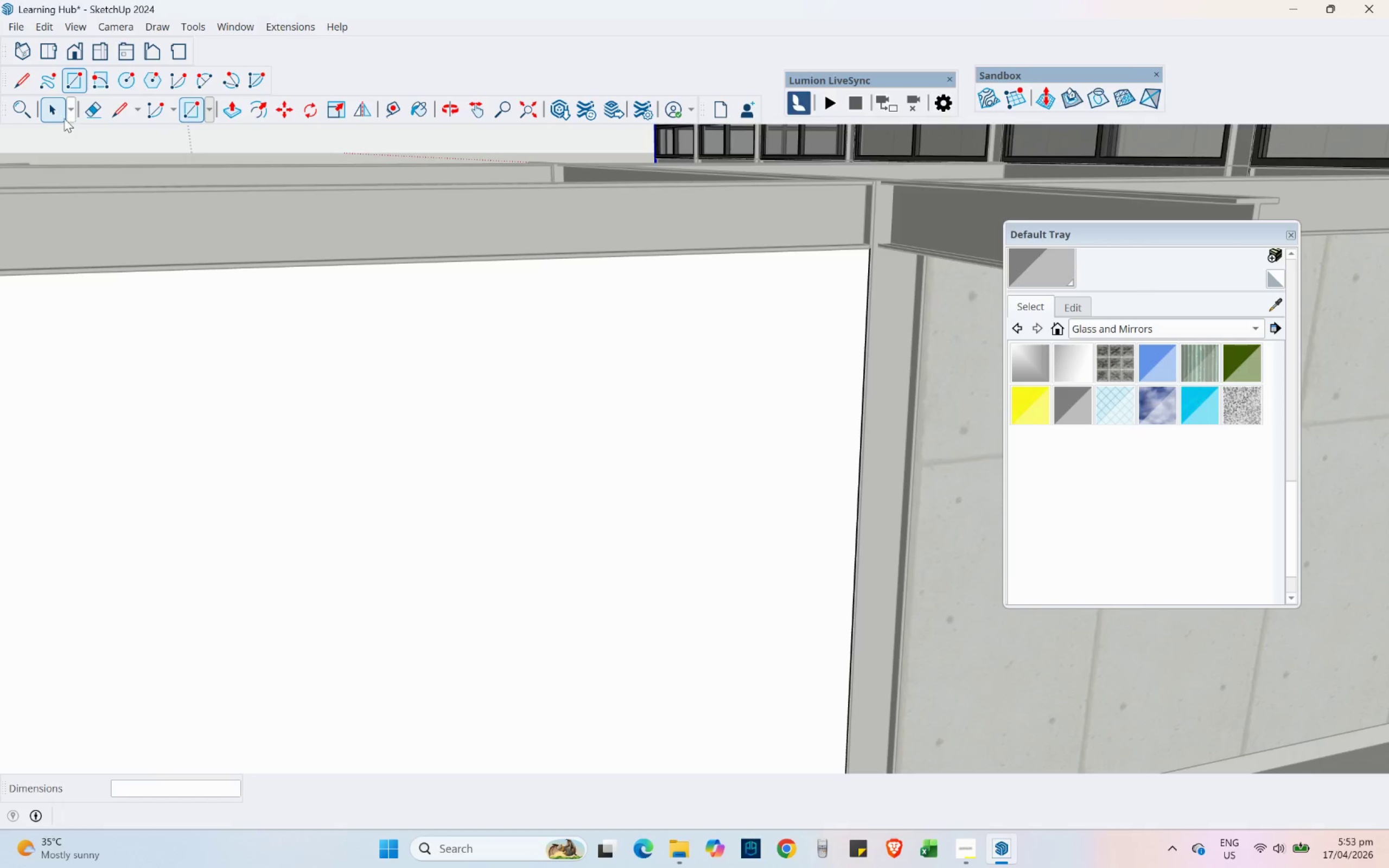 
left_click([61, 109])
 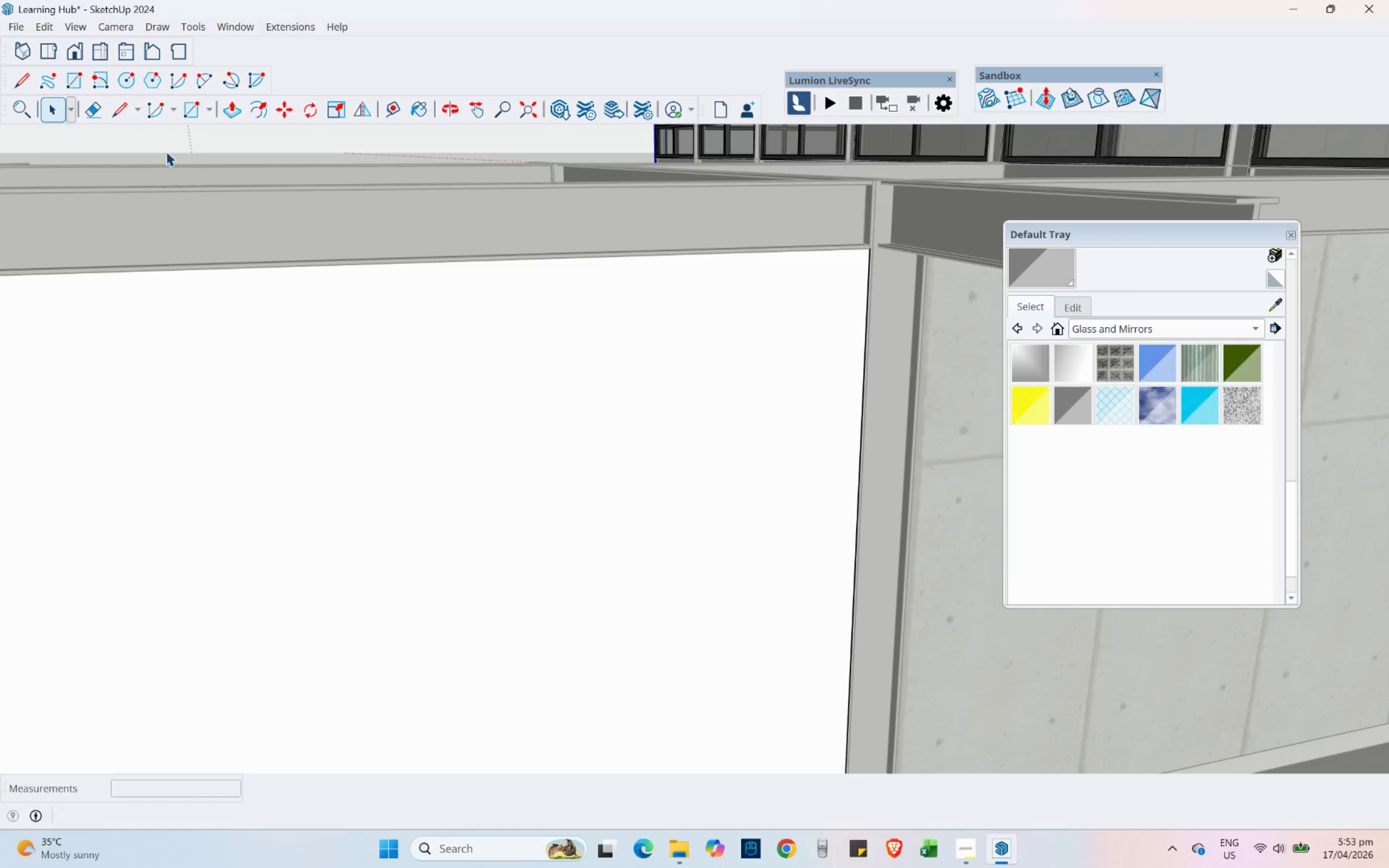 
left_click([431, 407])
 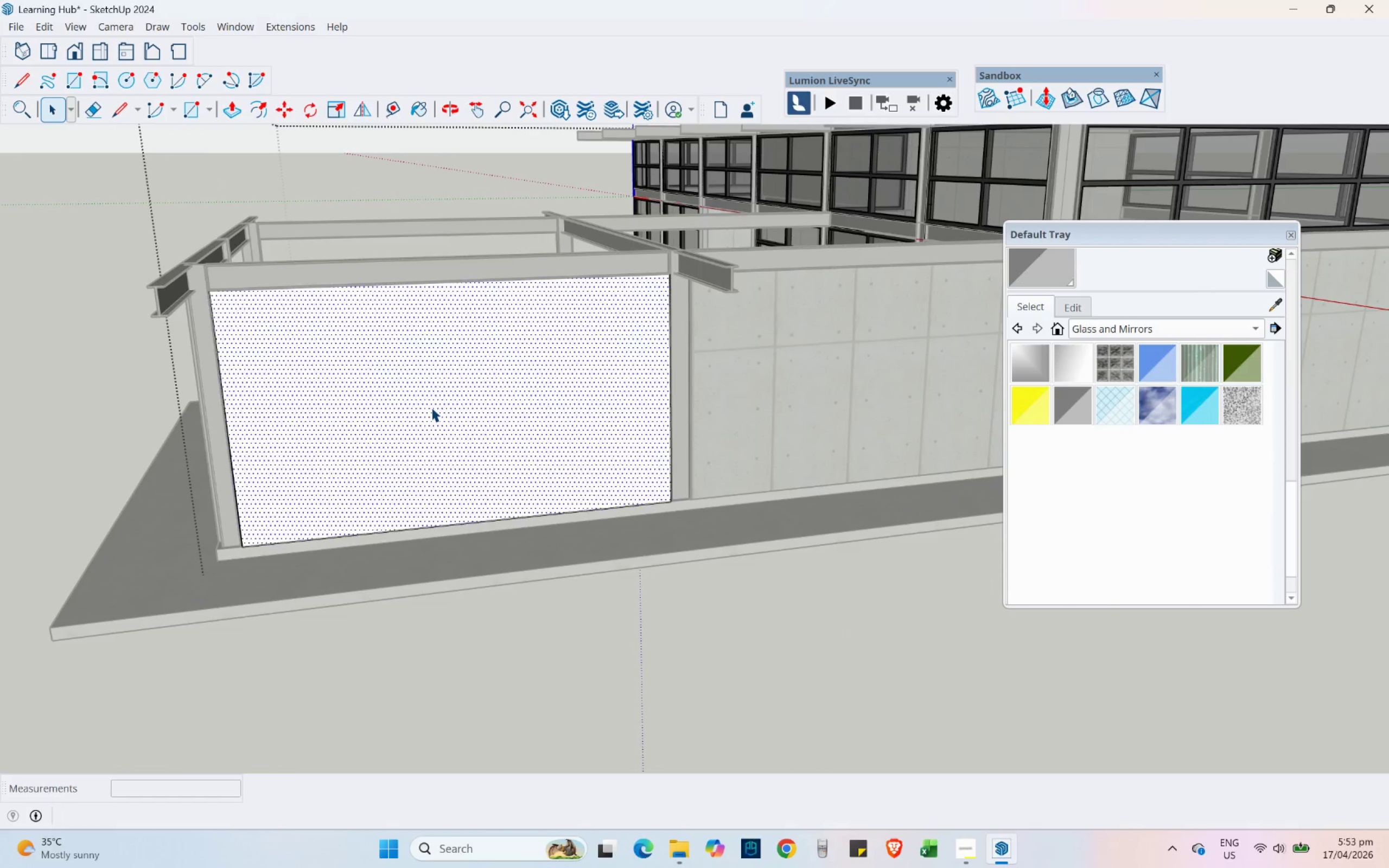 
scroll: coordinate [566, 290], scroll_direction: down, amount: 12.0
 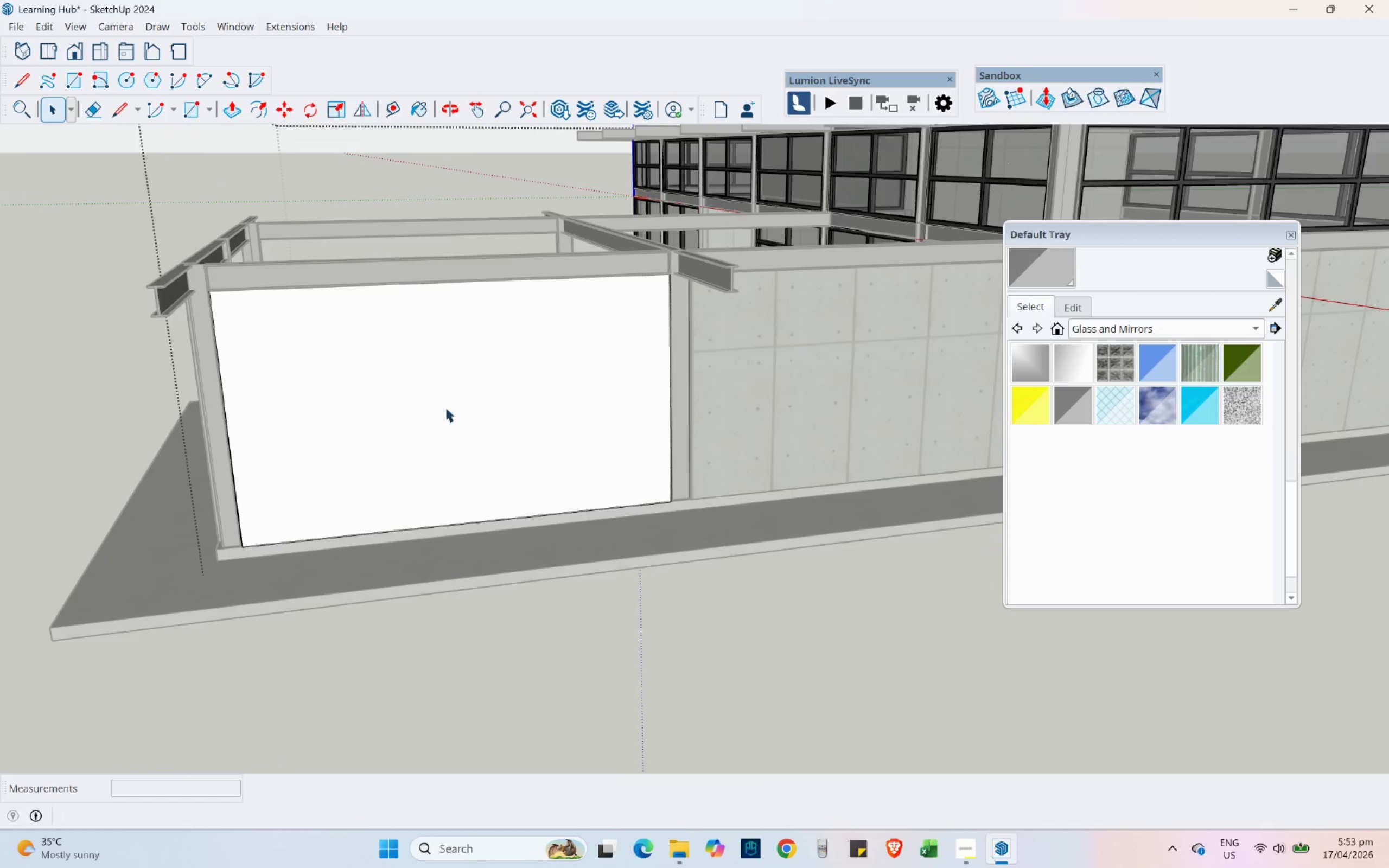 
double_click([431, 407])
 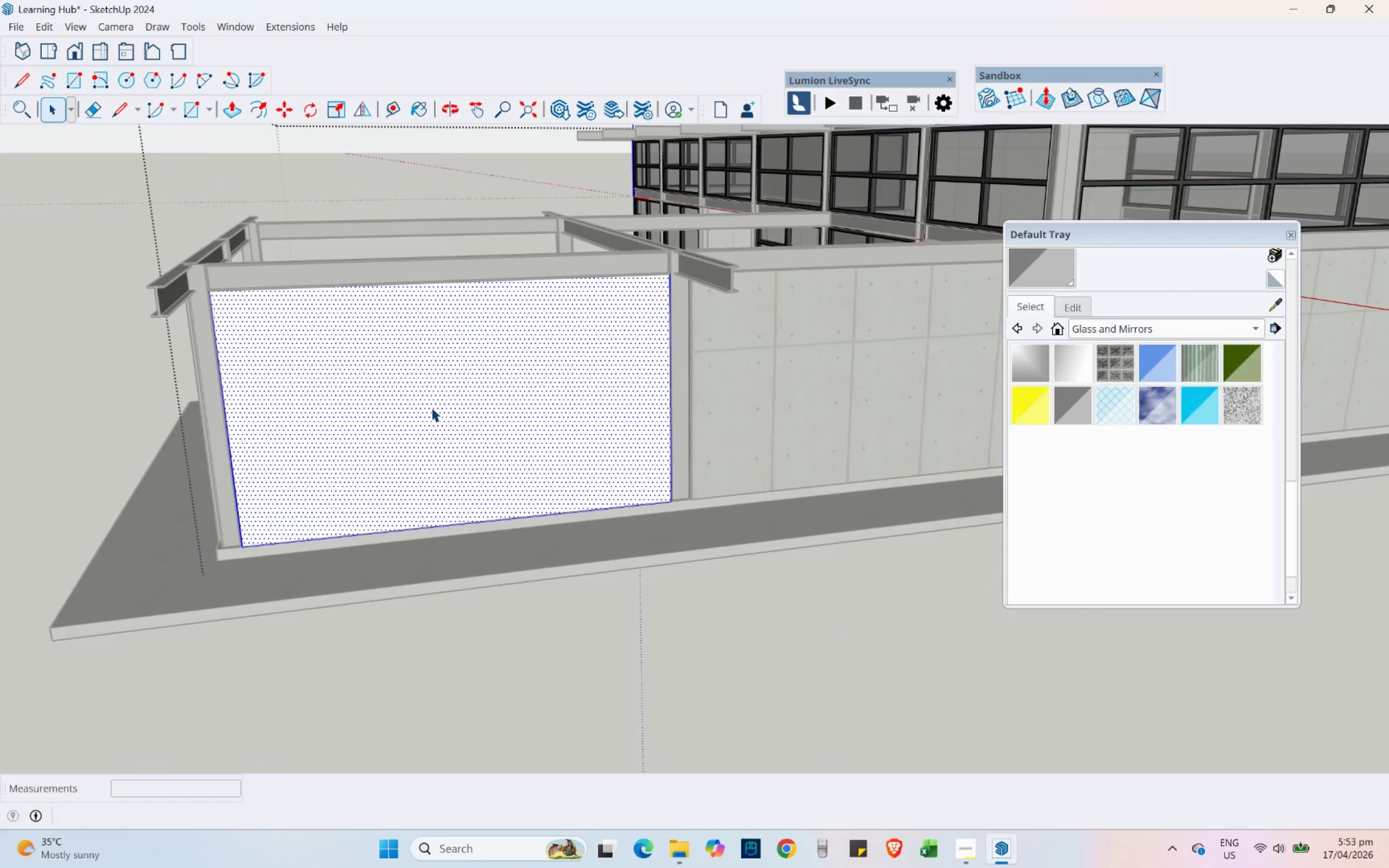 
triple_click([431, 407])
 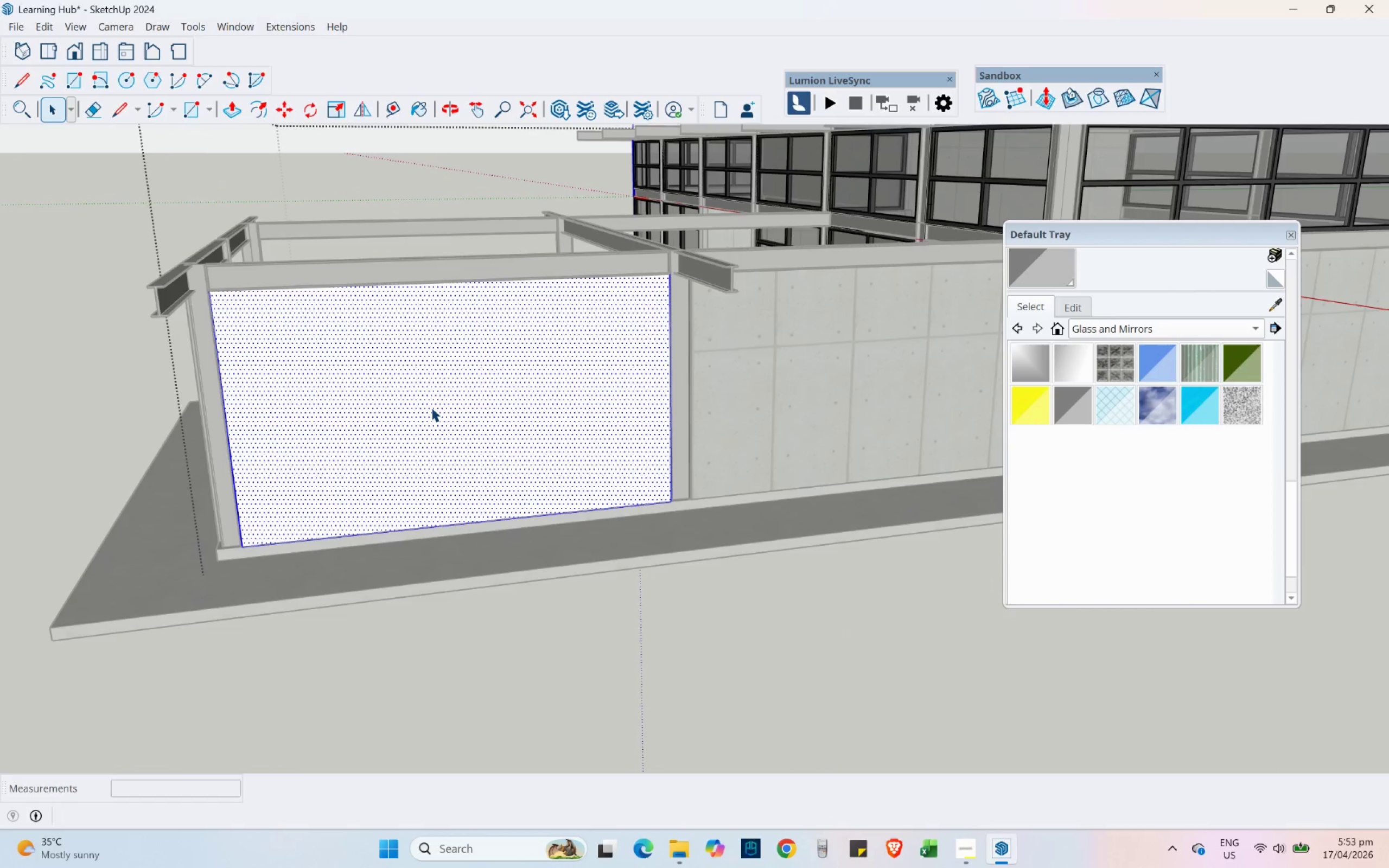 
triple_click([431, 407])
 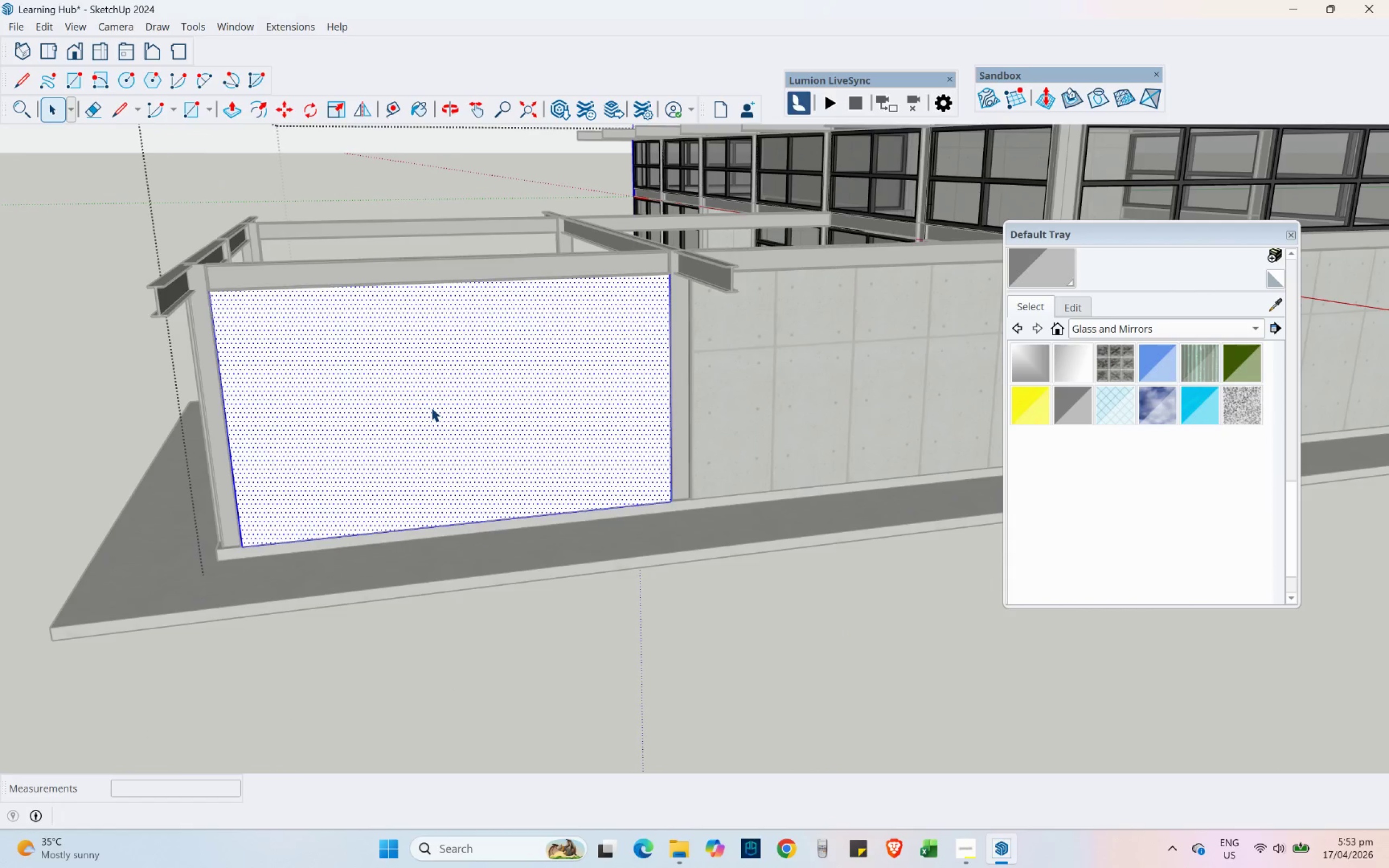 
right_click([431, 407])
 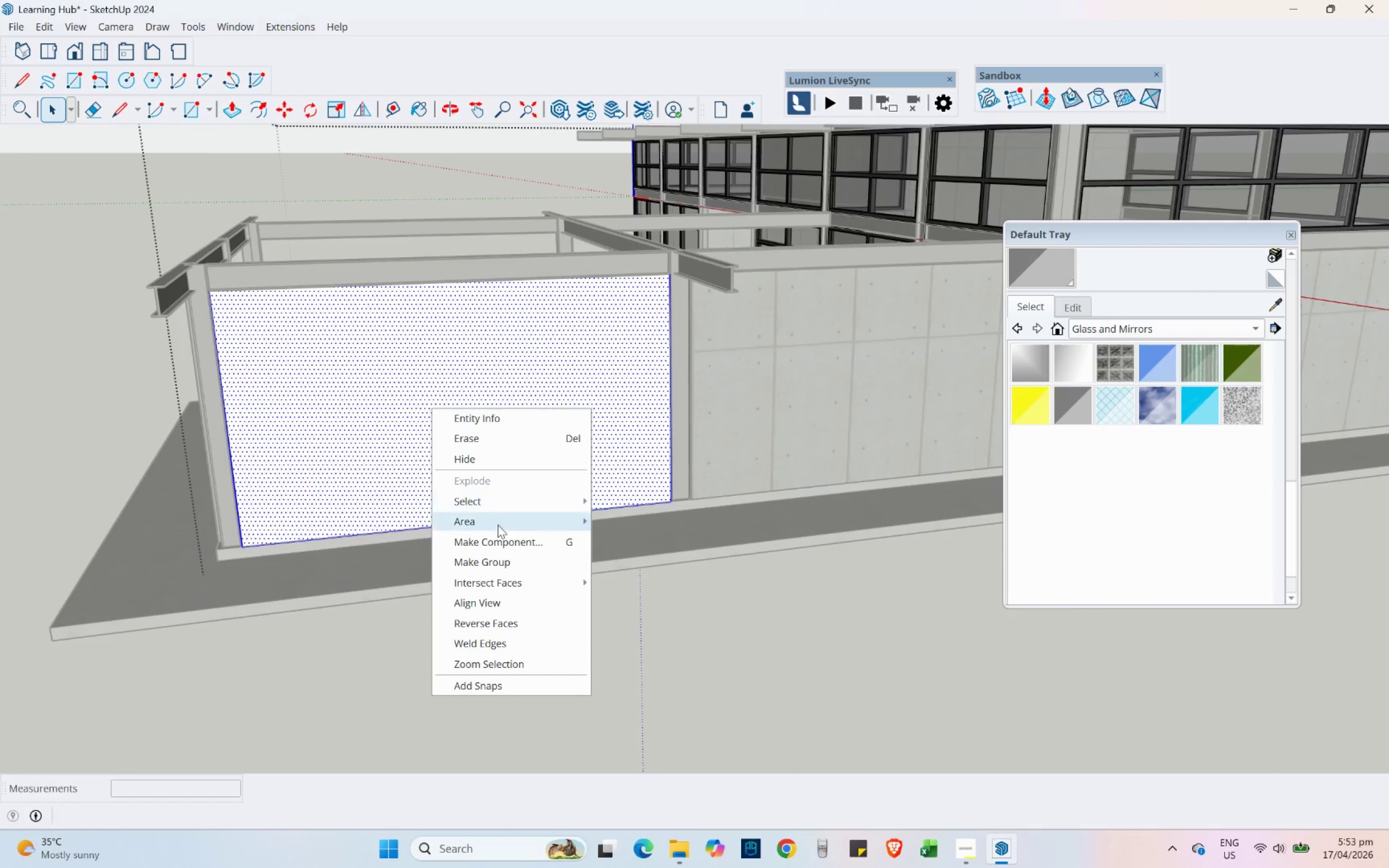 
left_click([496, 560])
 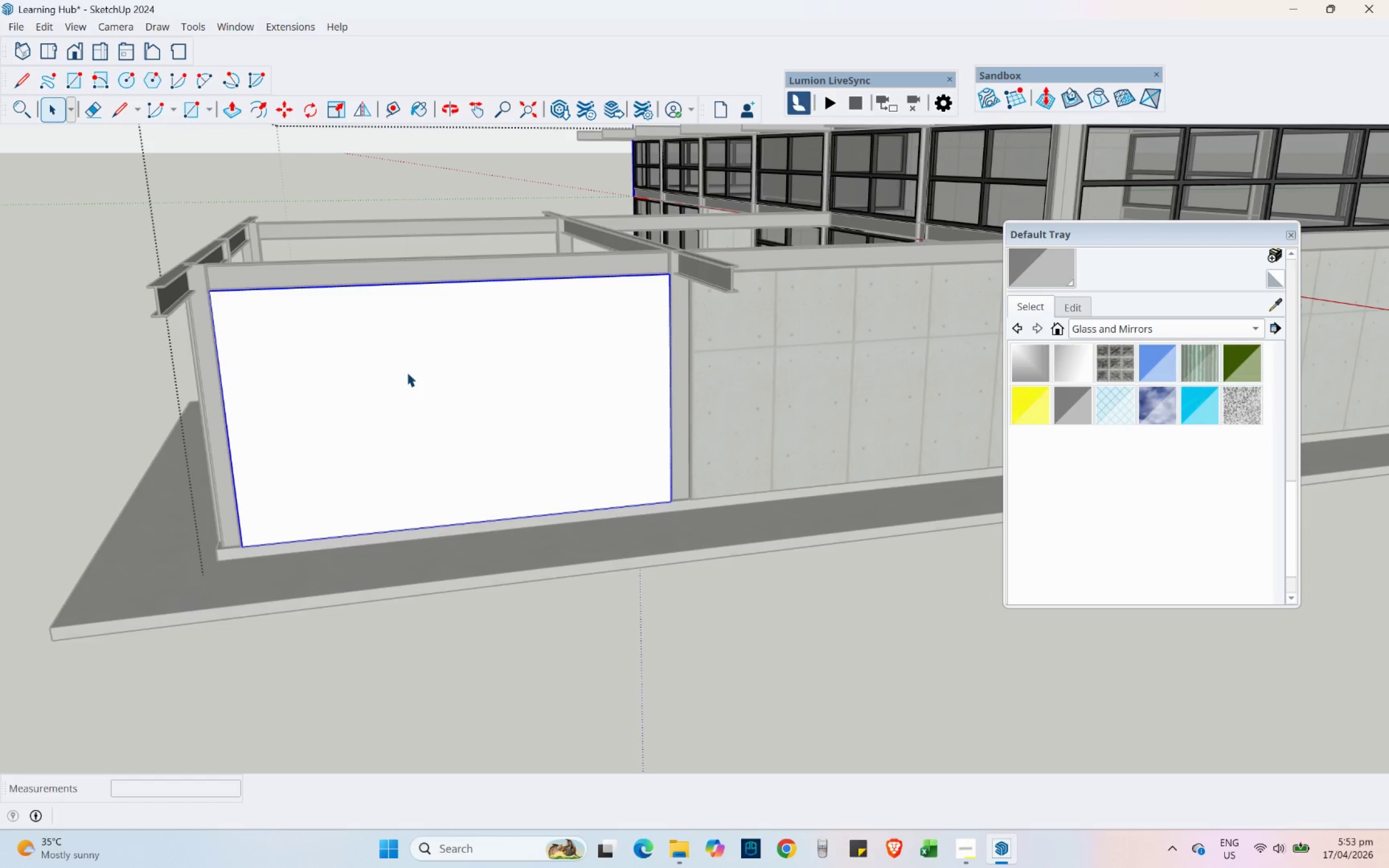 
double_click([407, 372])
 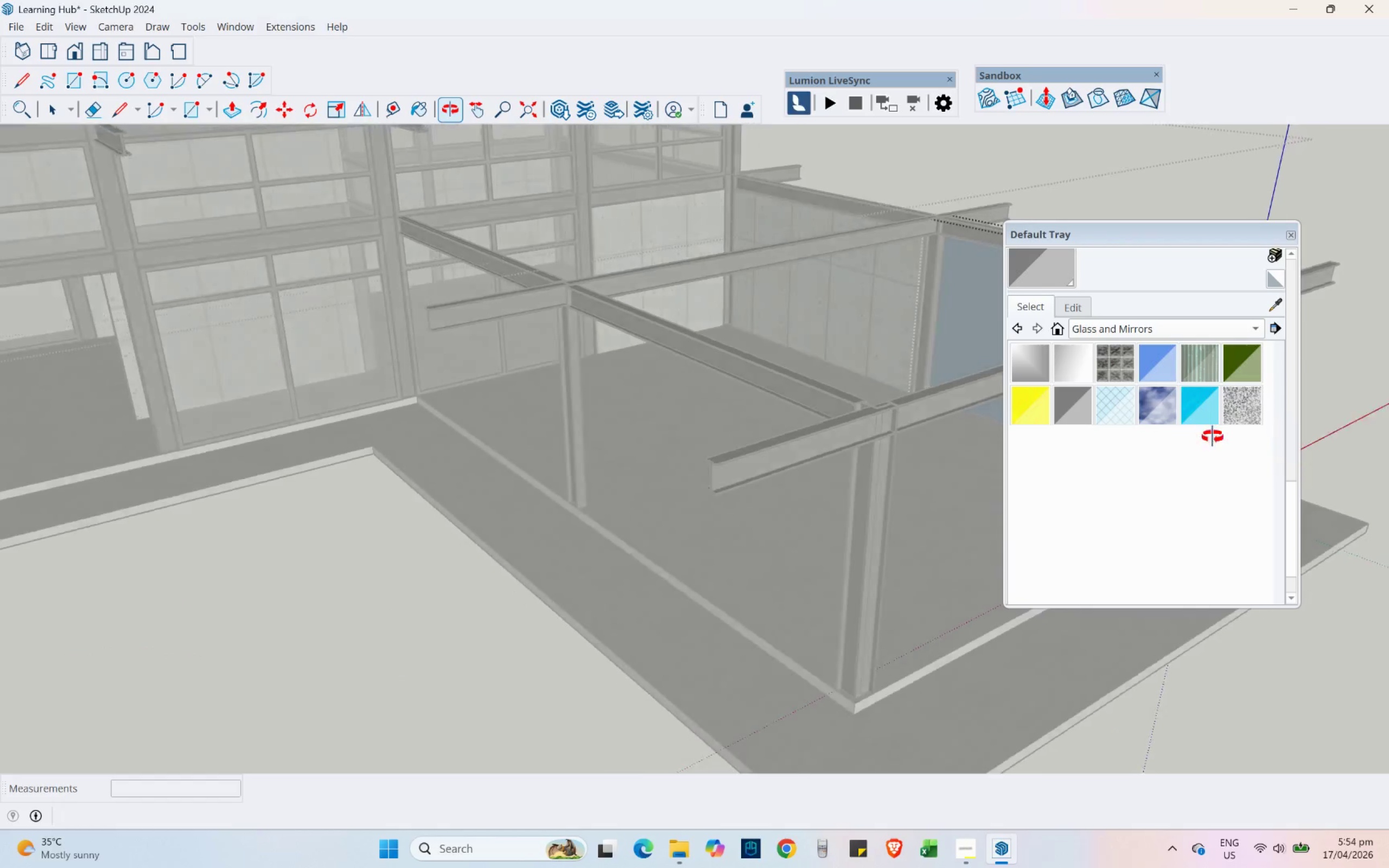 
key(Shift+ShiftLeft)
 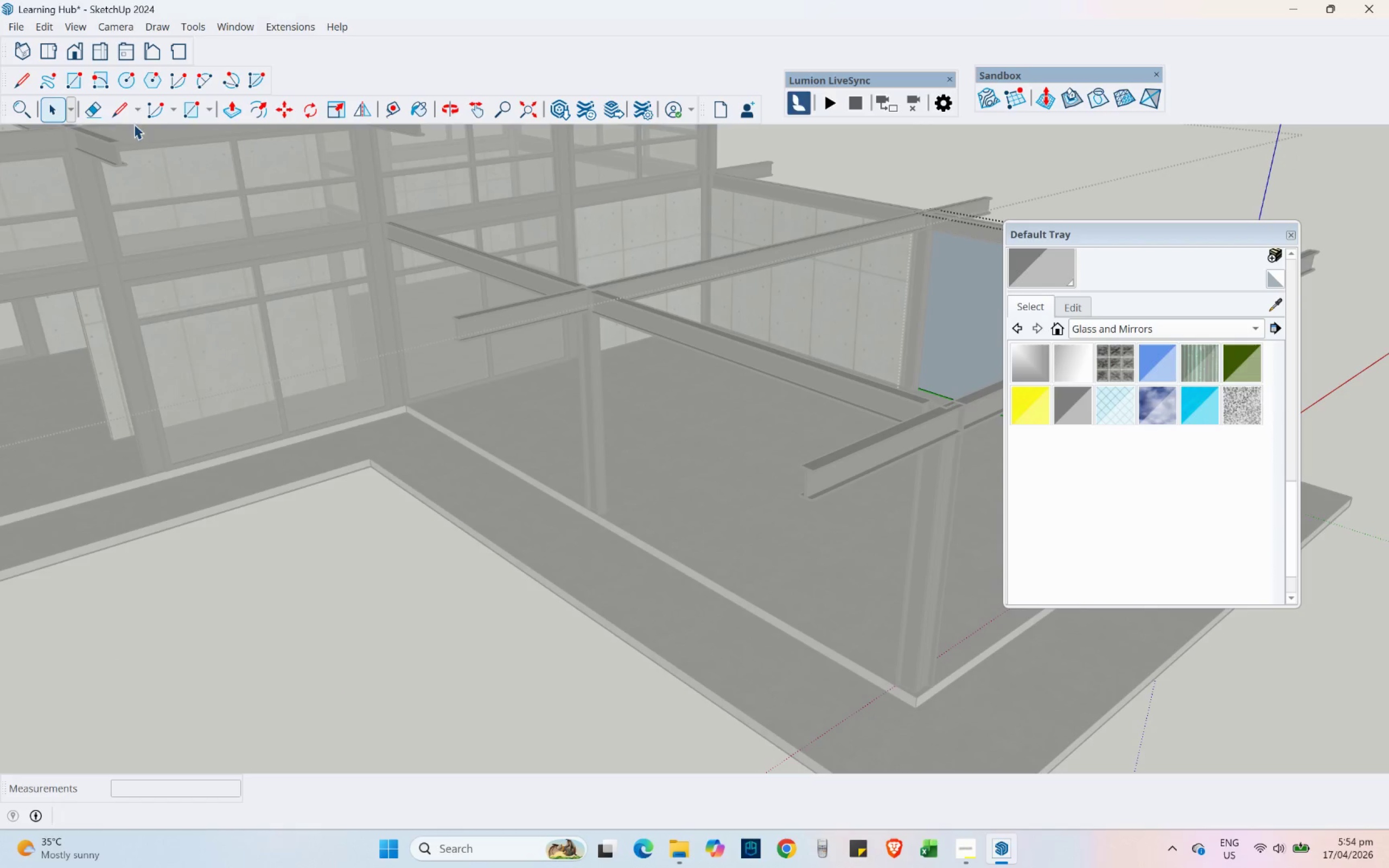 
left_click([123, 112])
 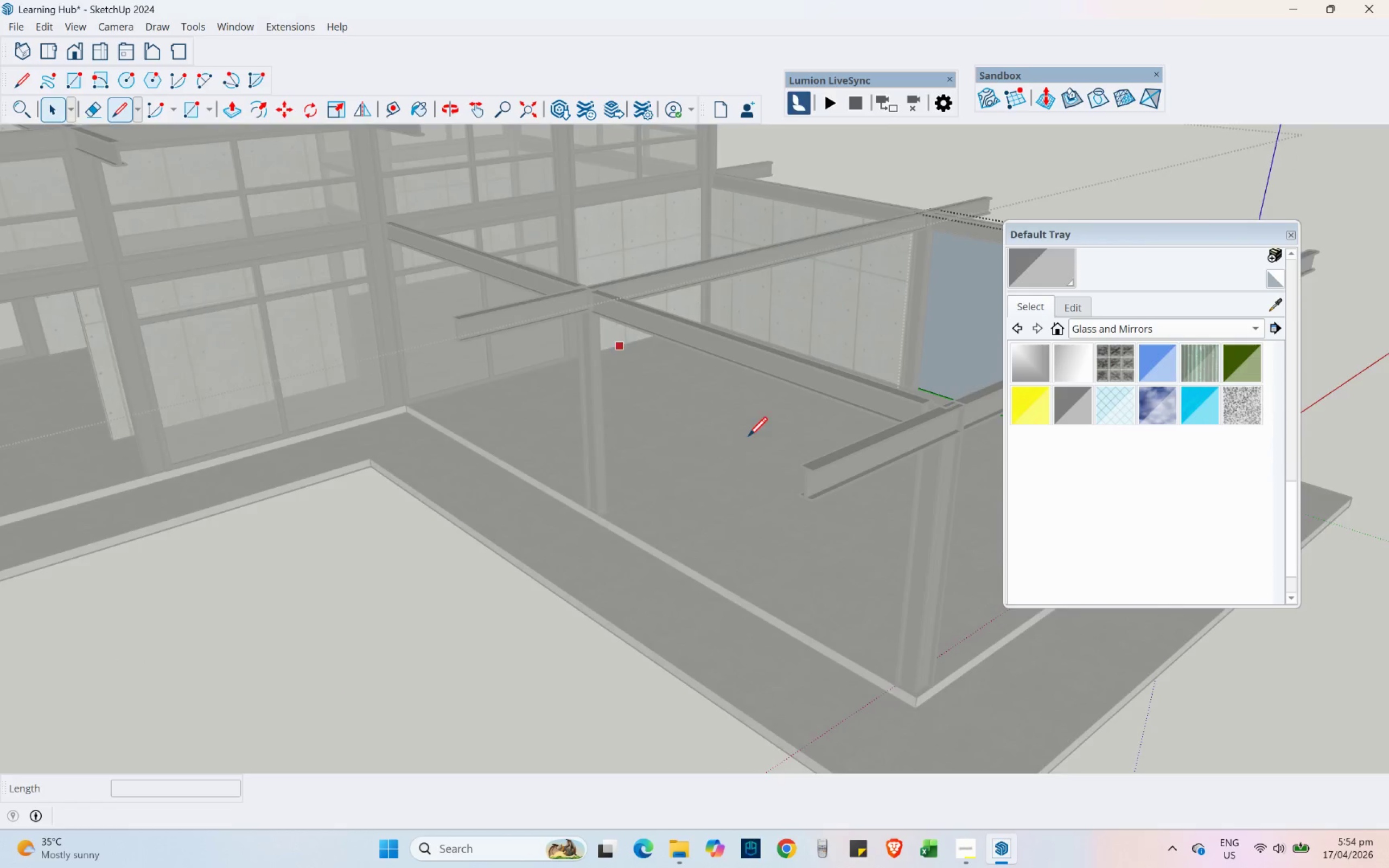 
scroll: coordinate [789, 495], scroll_direction: down, amount: 6.0
 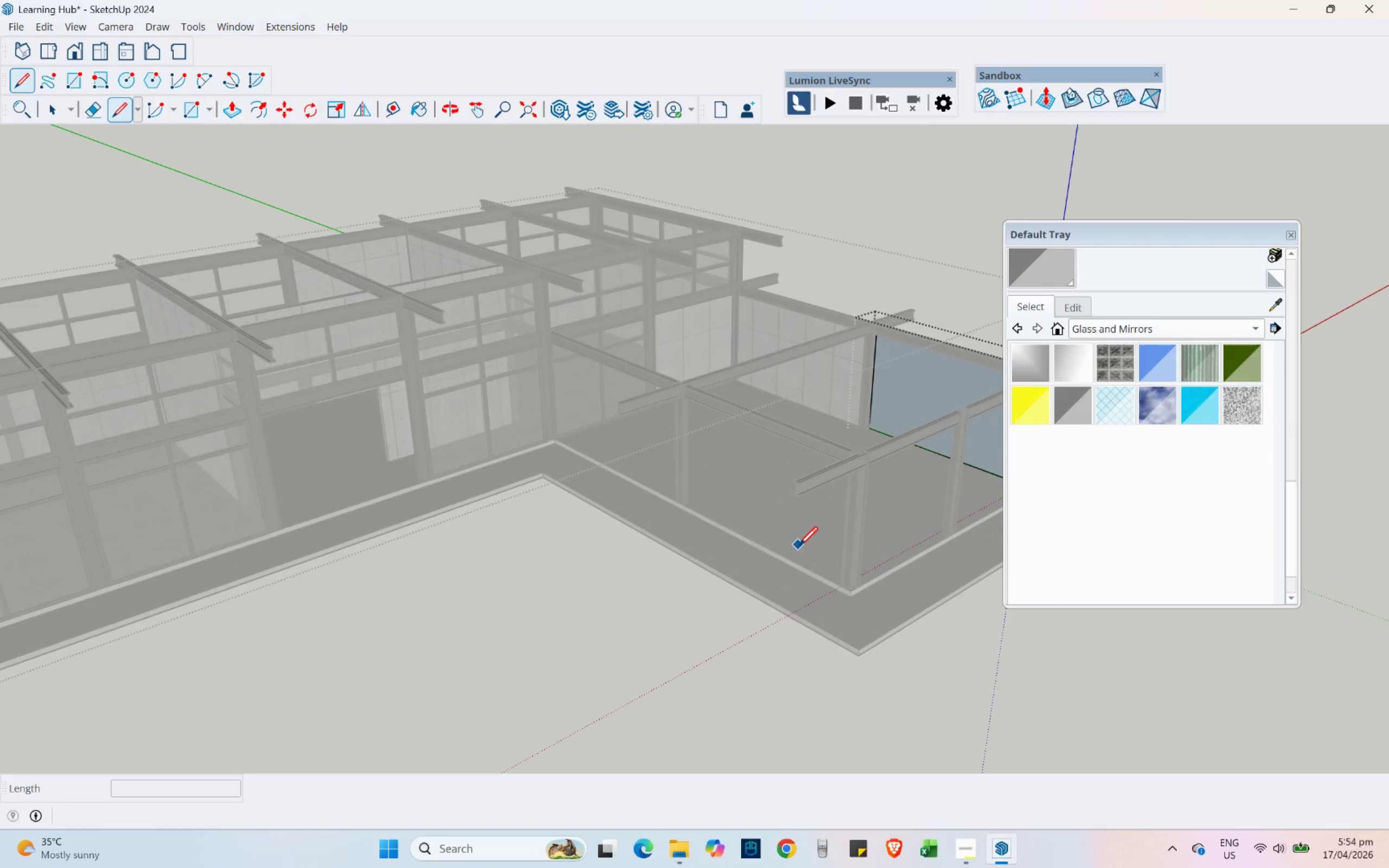 
scroll: coordinate [939, 321], scroll_direction: up, amount: 7.0
 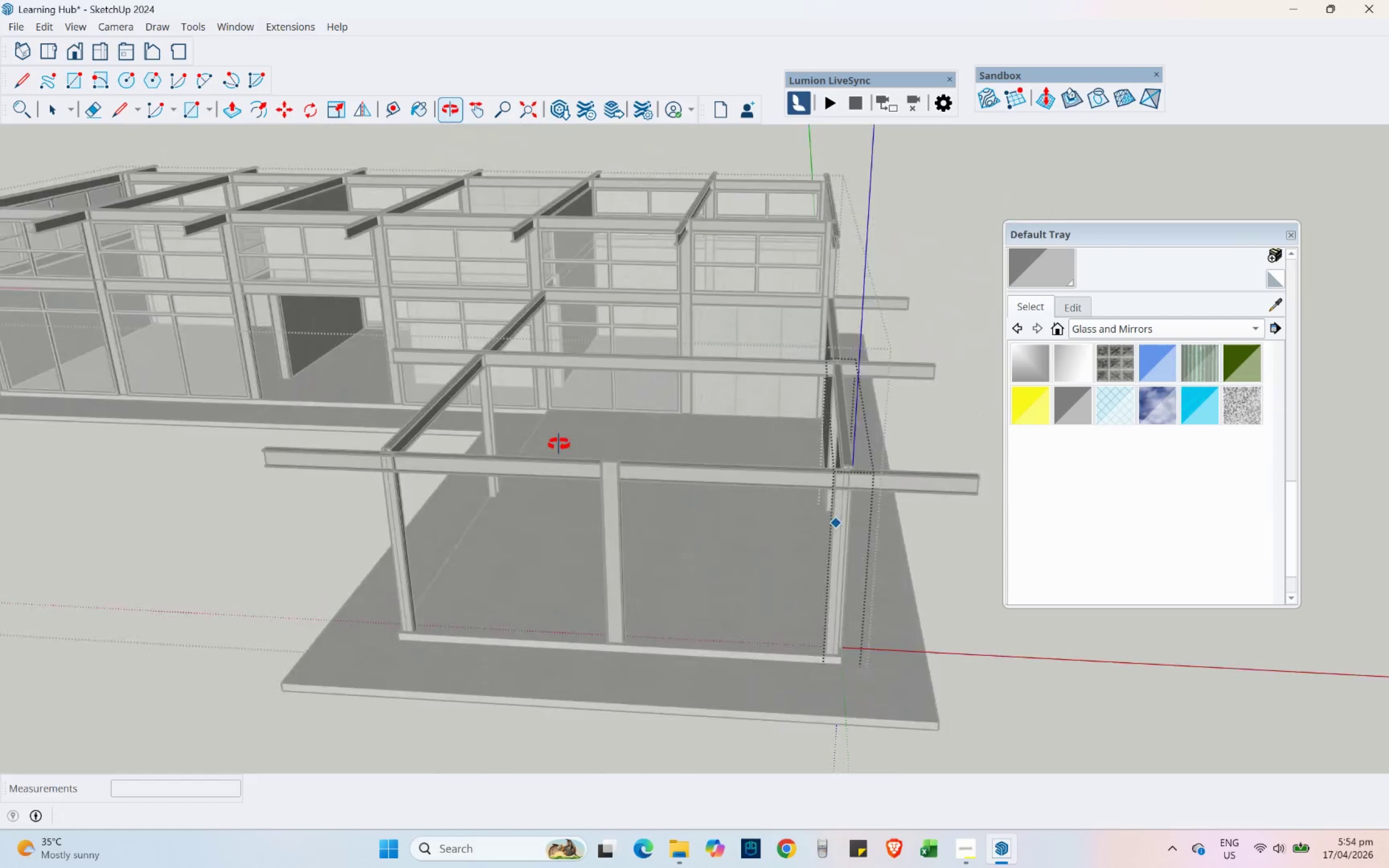 
wait(6.21)
 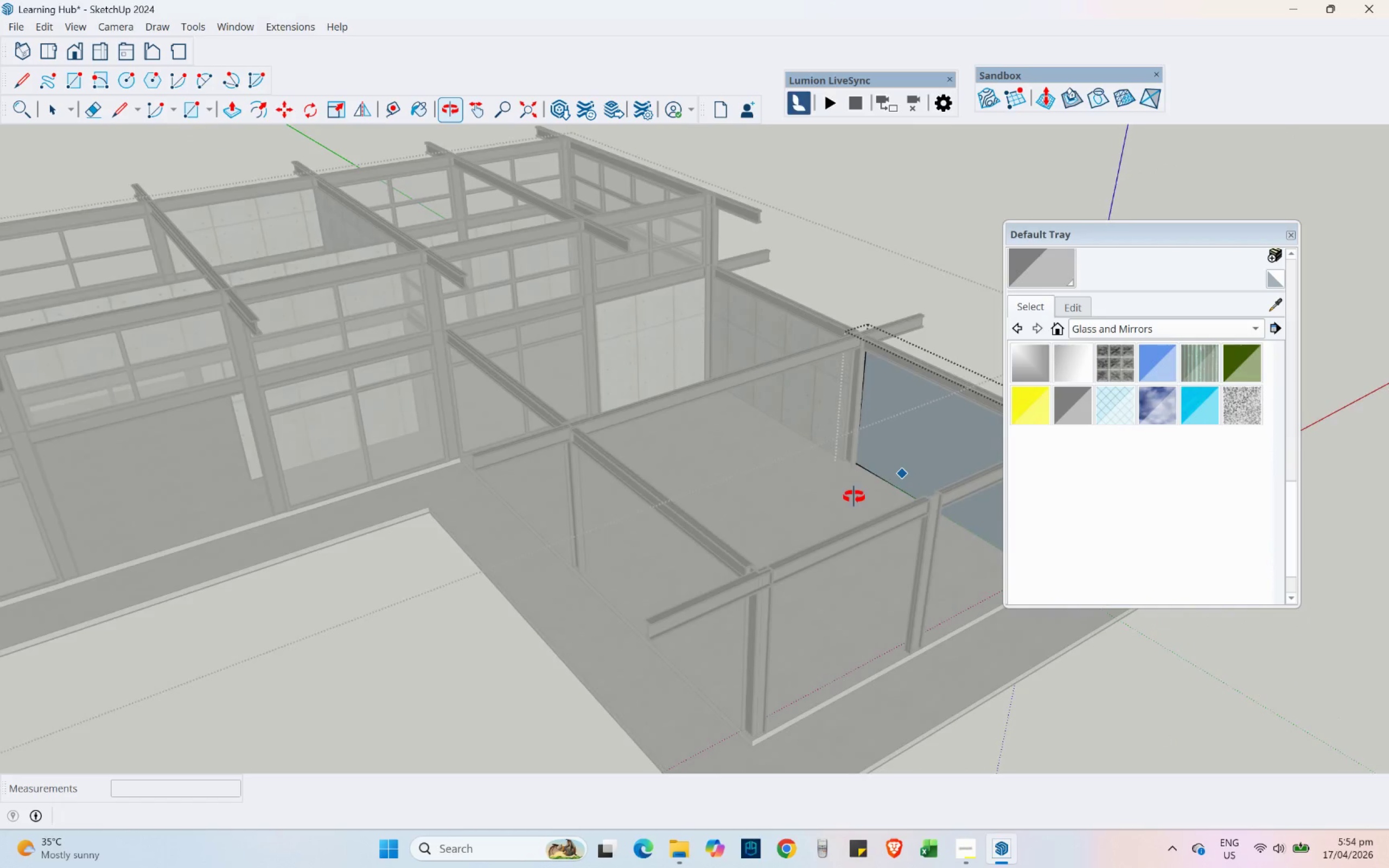 
key(Shift+ShiftLeft)
 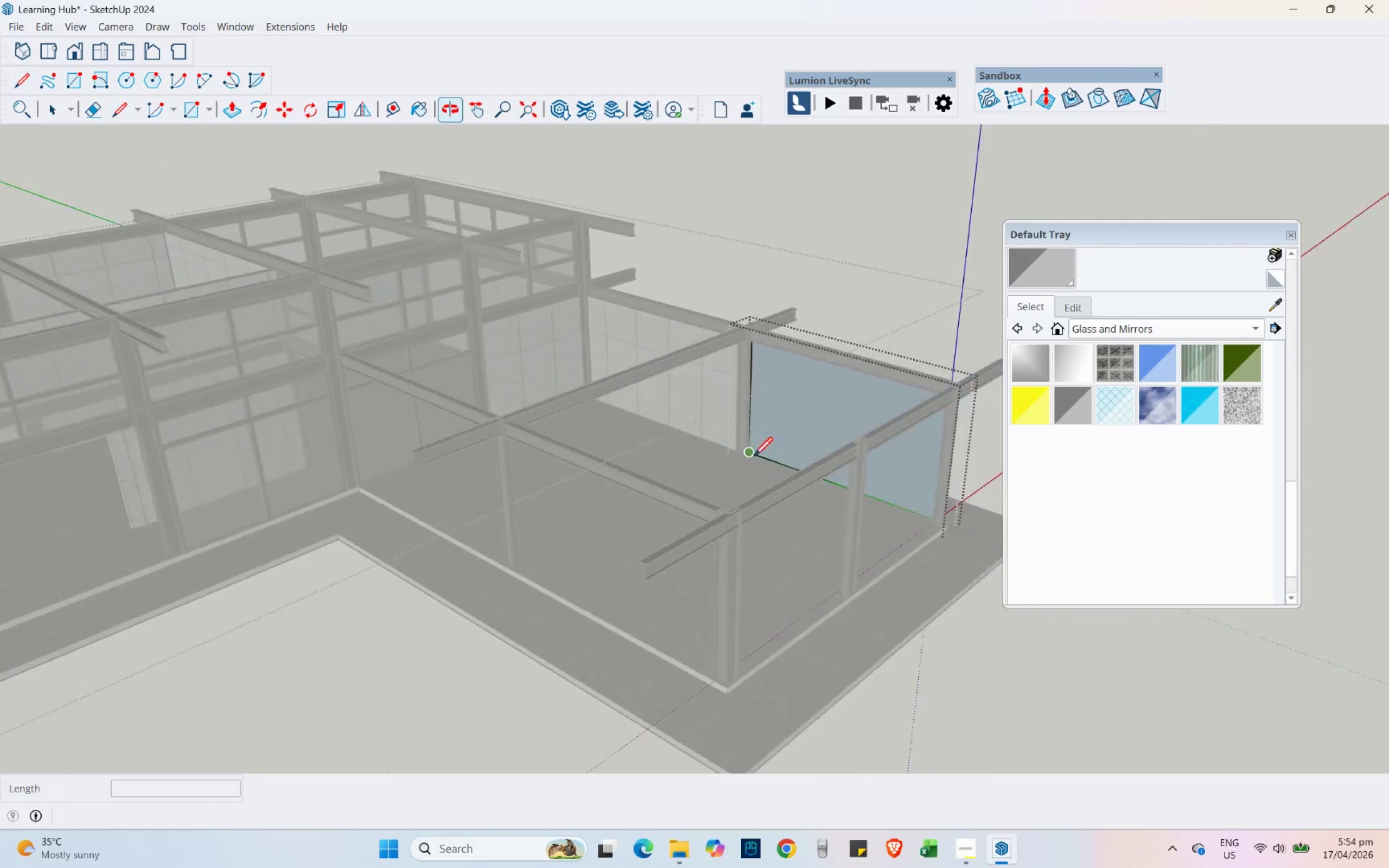 
scroll: coordinate [838, 424], scroll_direction: up, amount: 10.0
 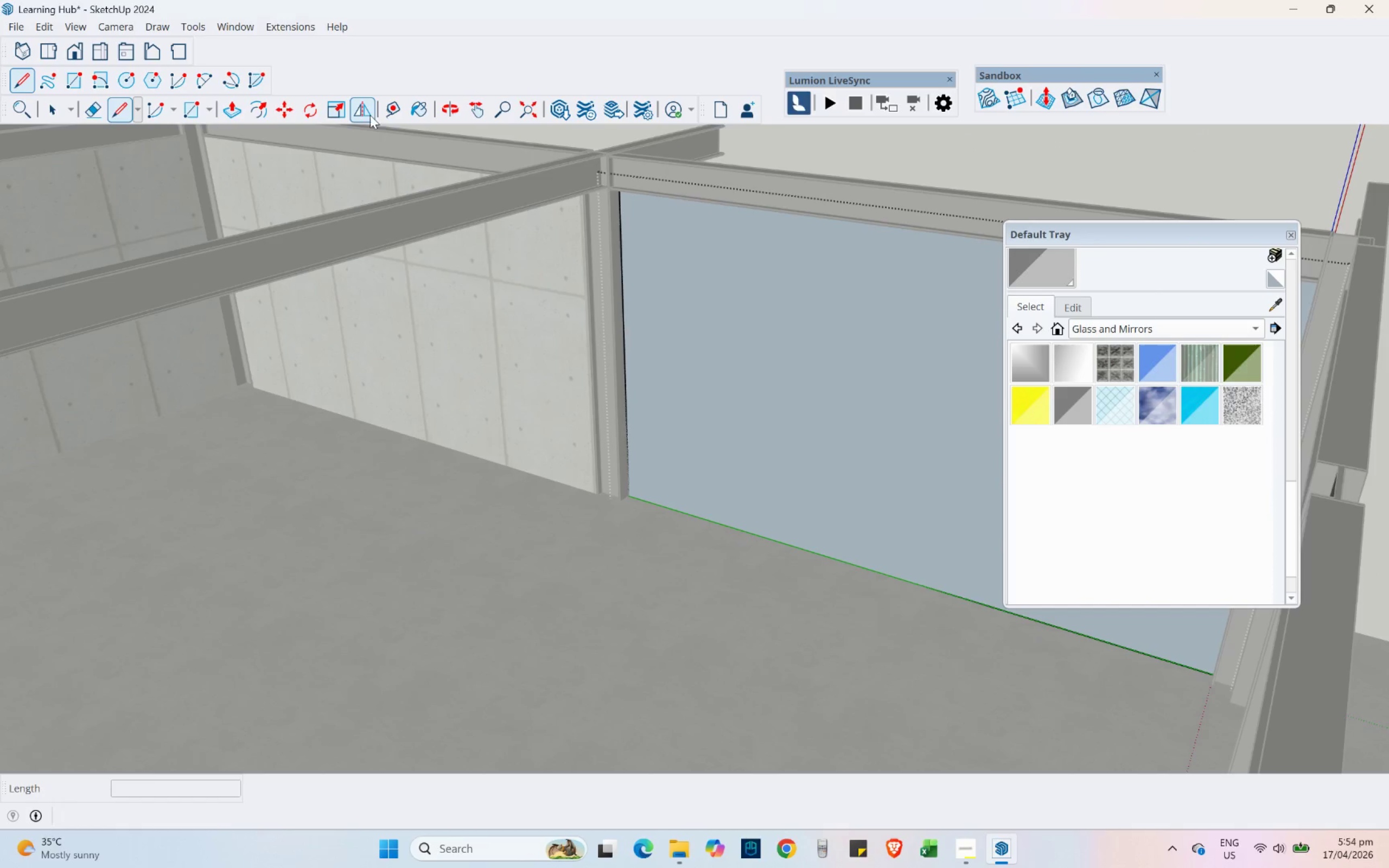 
left_click([259, 107])
 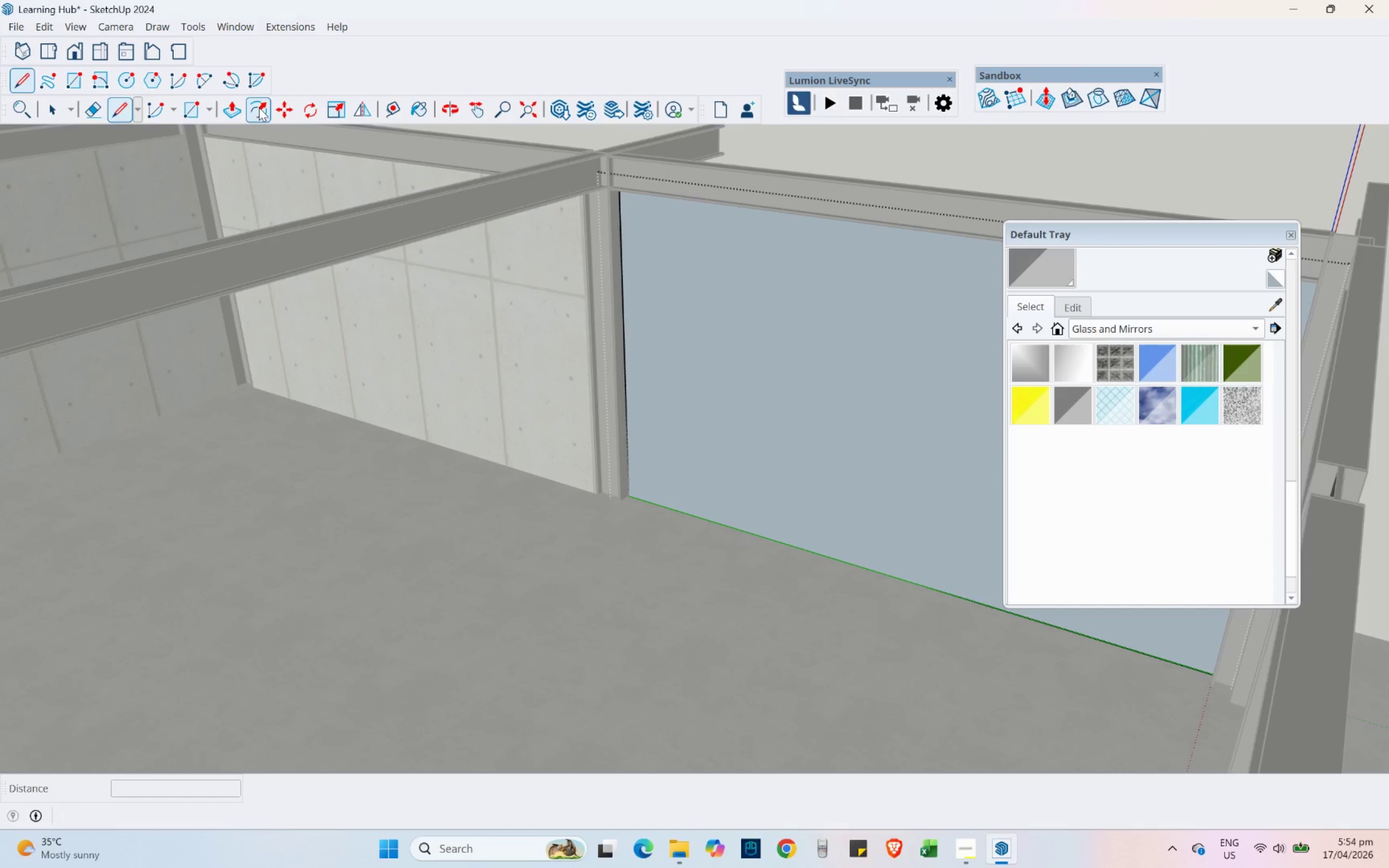 
scroll: coordinate [206, 379], scroll_direction: down, amount: 4.0
 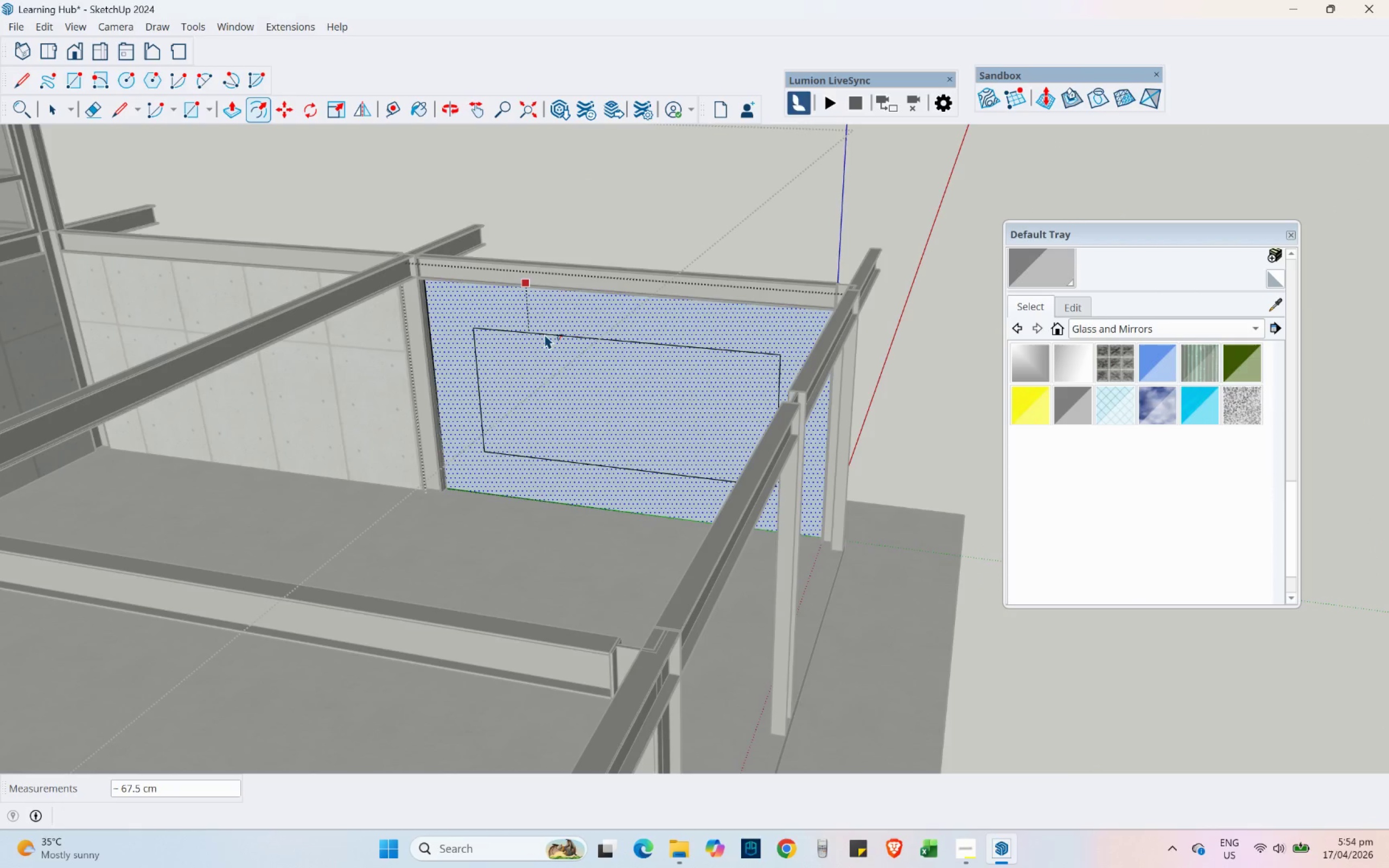 
hold_key(key=Numpad7, duration=20.8)
 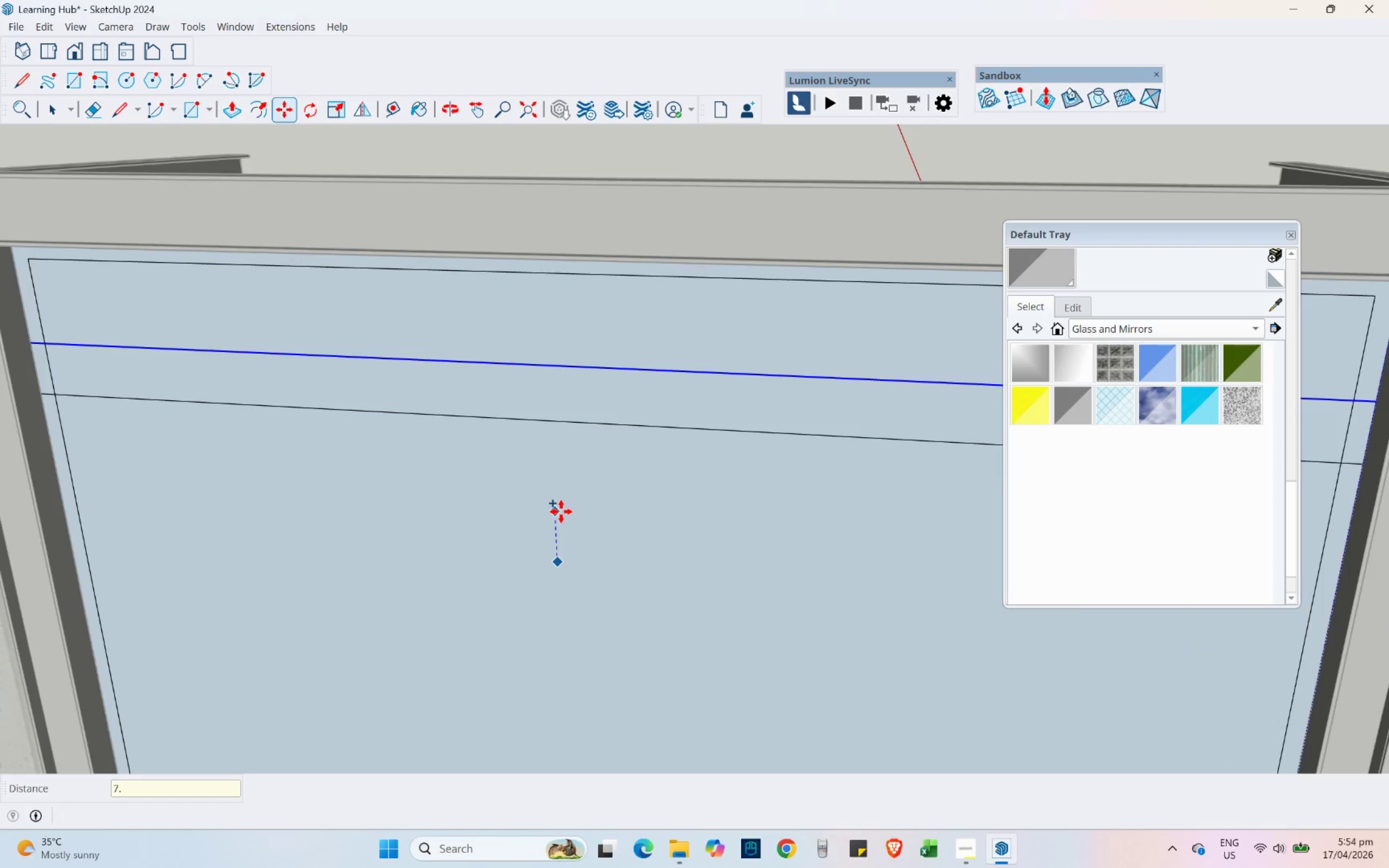 
key(NumpadDecimal)
 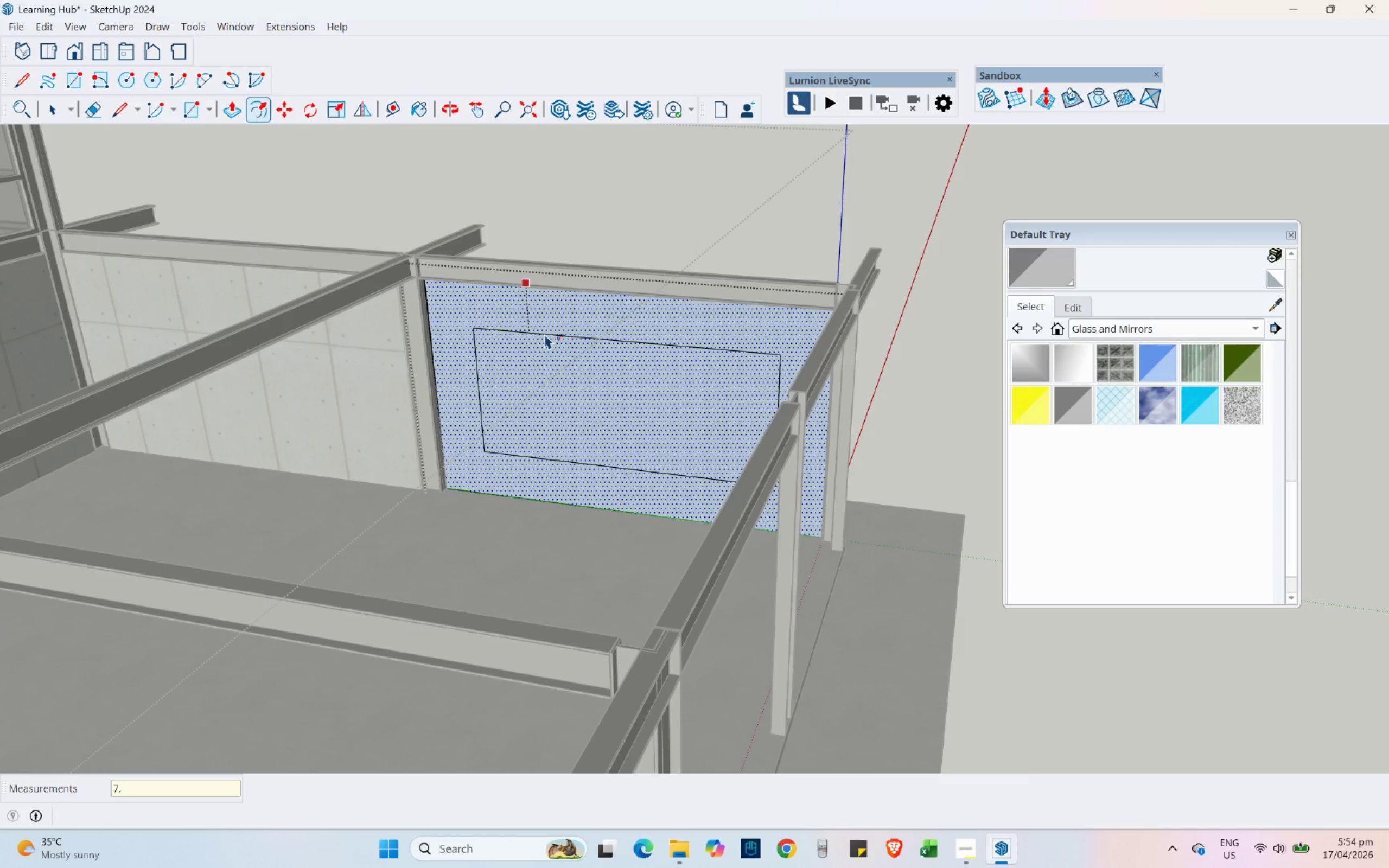 
key(Numpad5)
 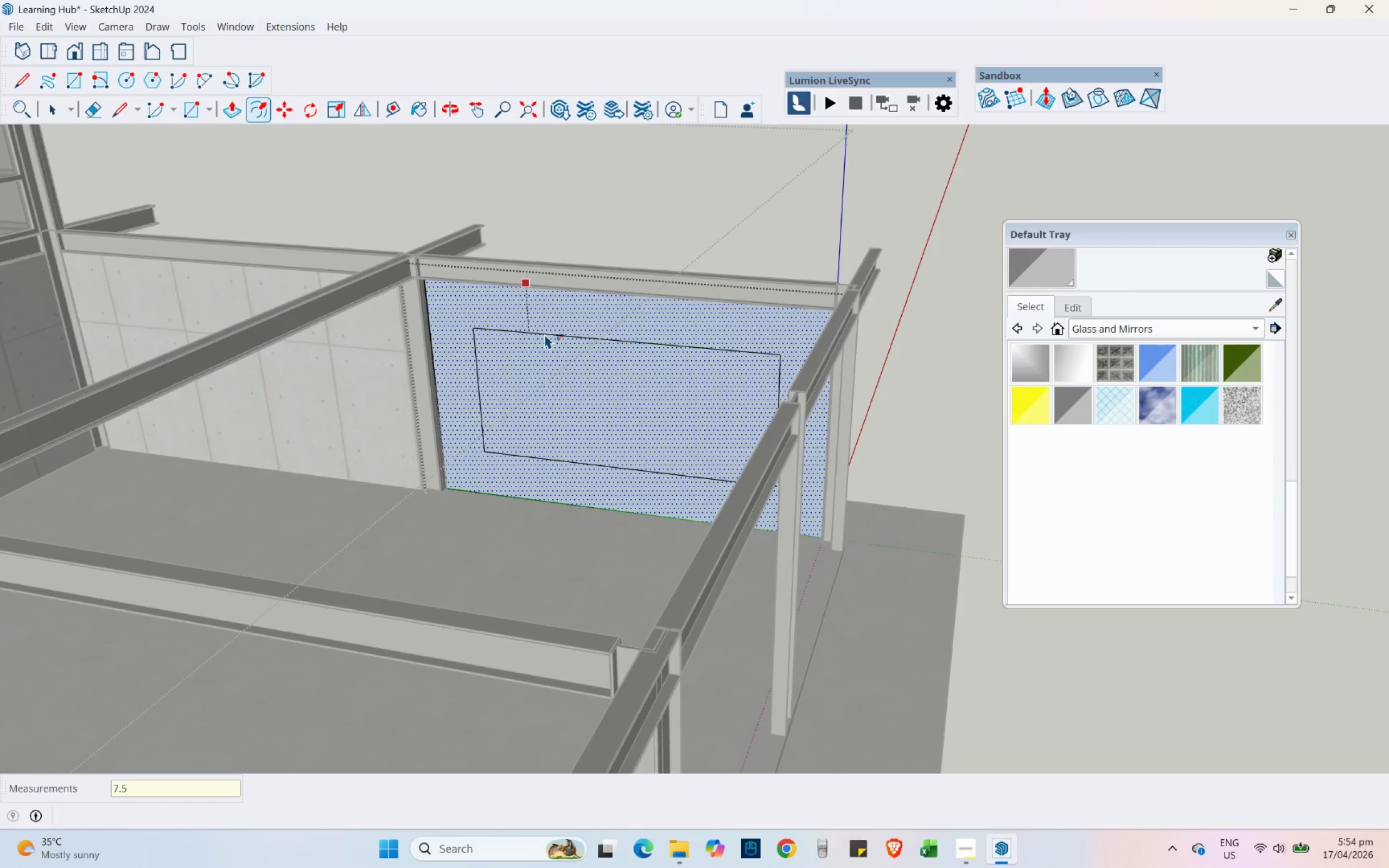 
key(NumpadEnter)
 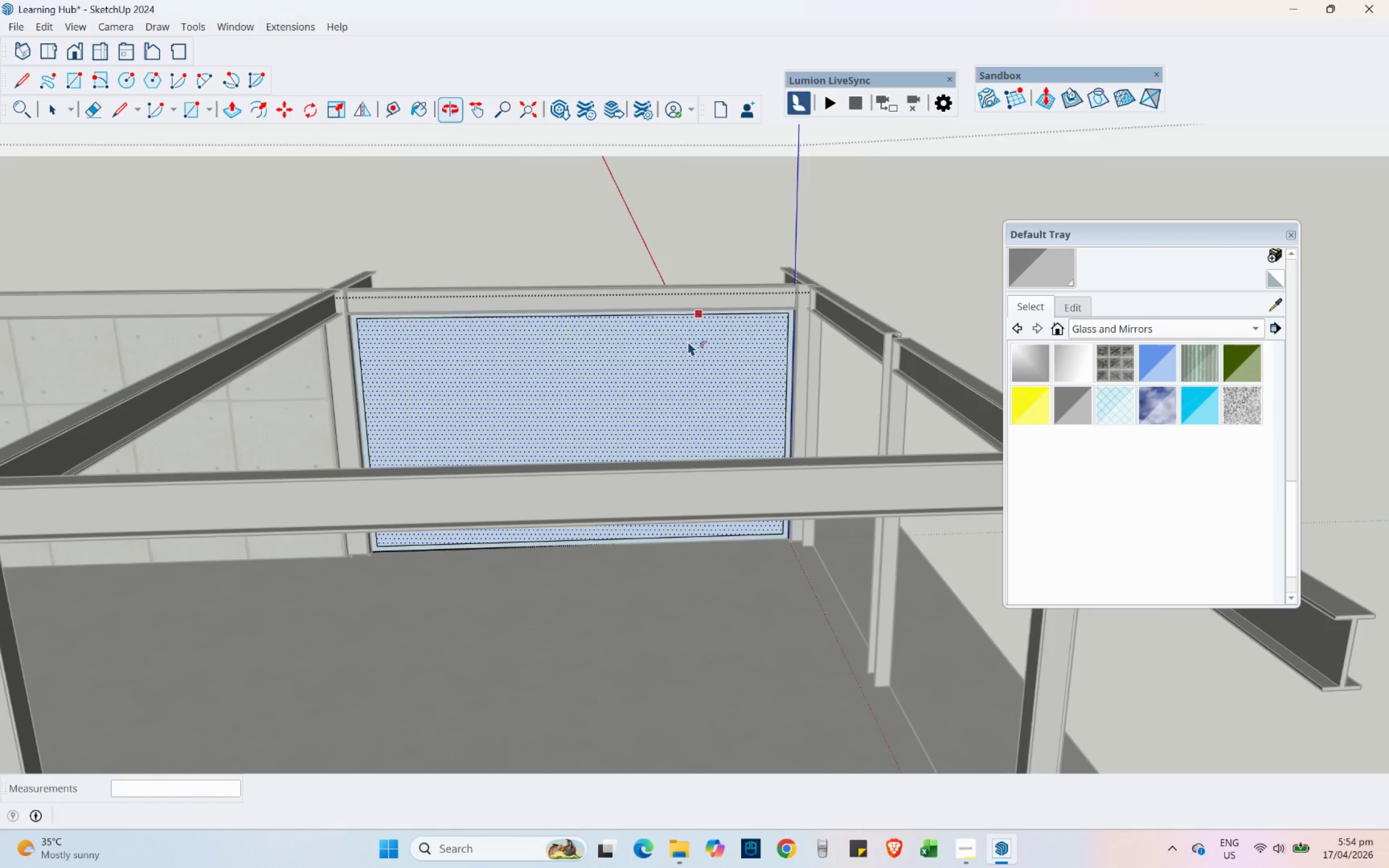 
scroll: coordinate [615, 315], scroll_direction: up, amount: 4.0
 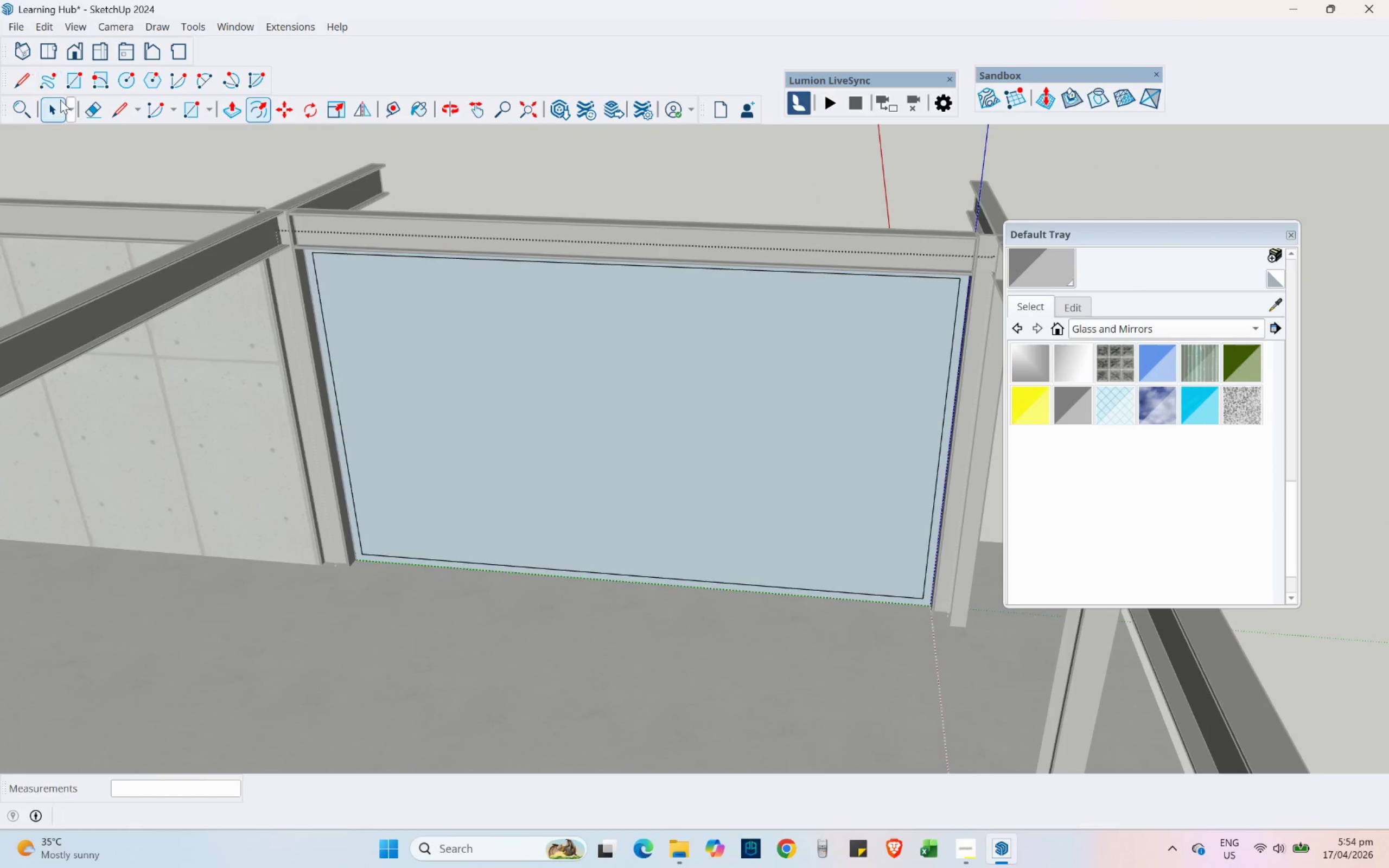 
left_click([57, 105])
 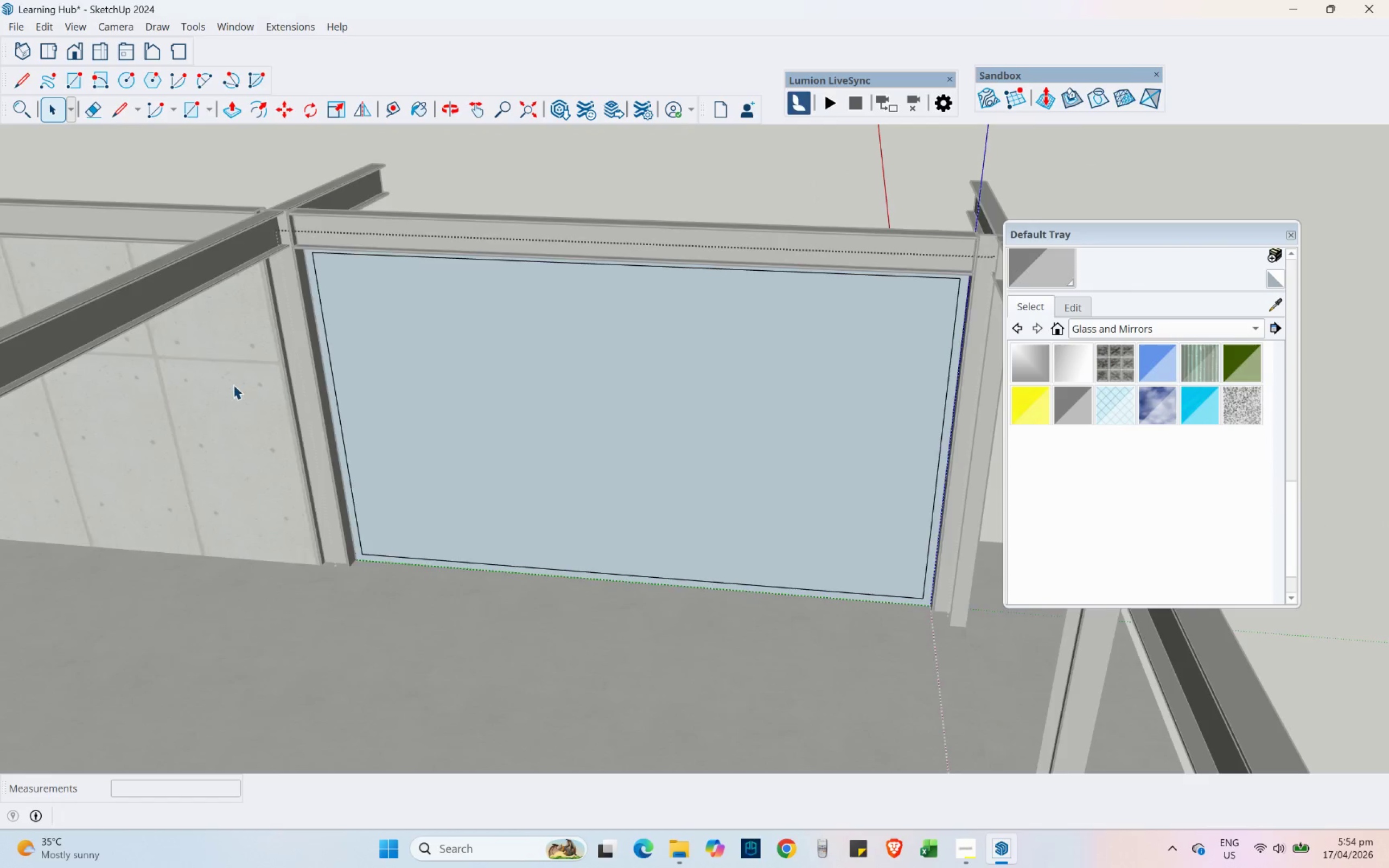 
scroll: coordinate [426, 591], scroll_direction: up, amount: 4.0
 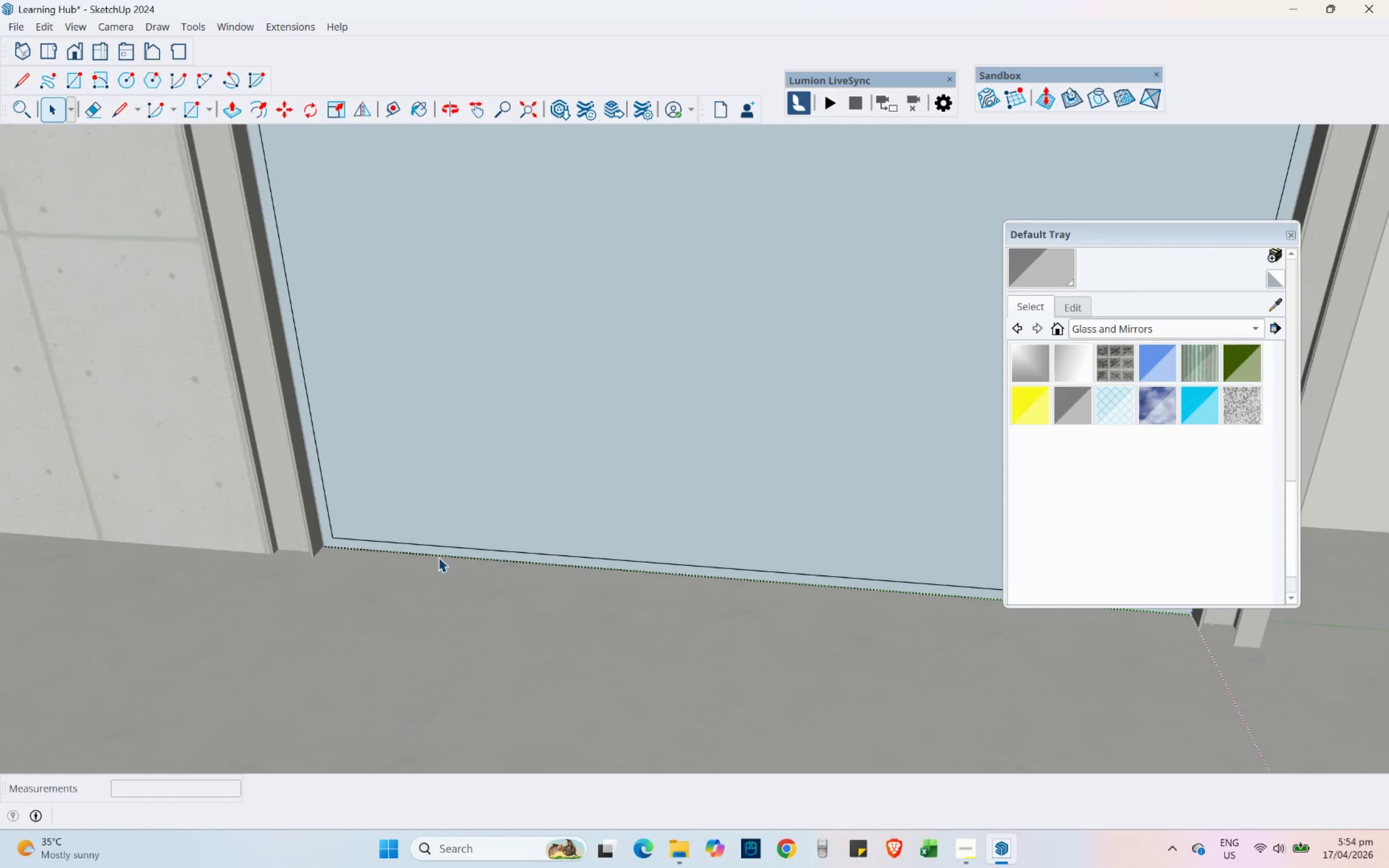 
left_click([438, 556])
 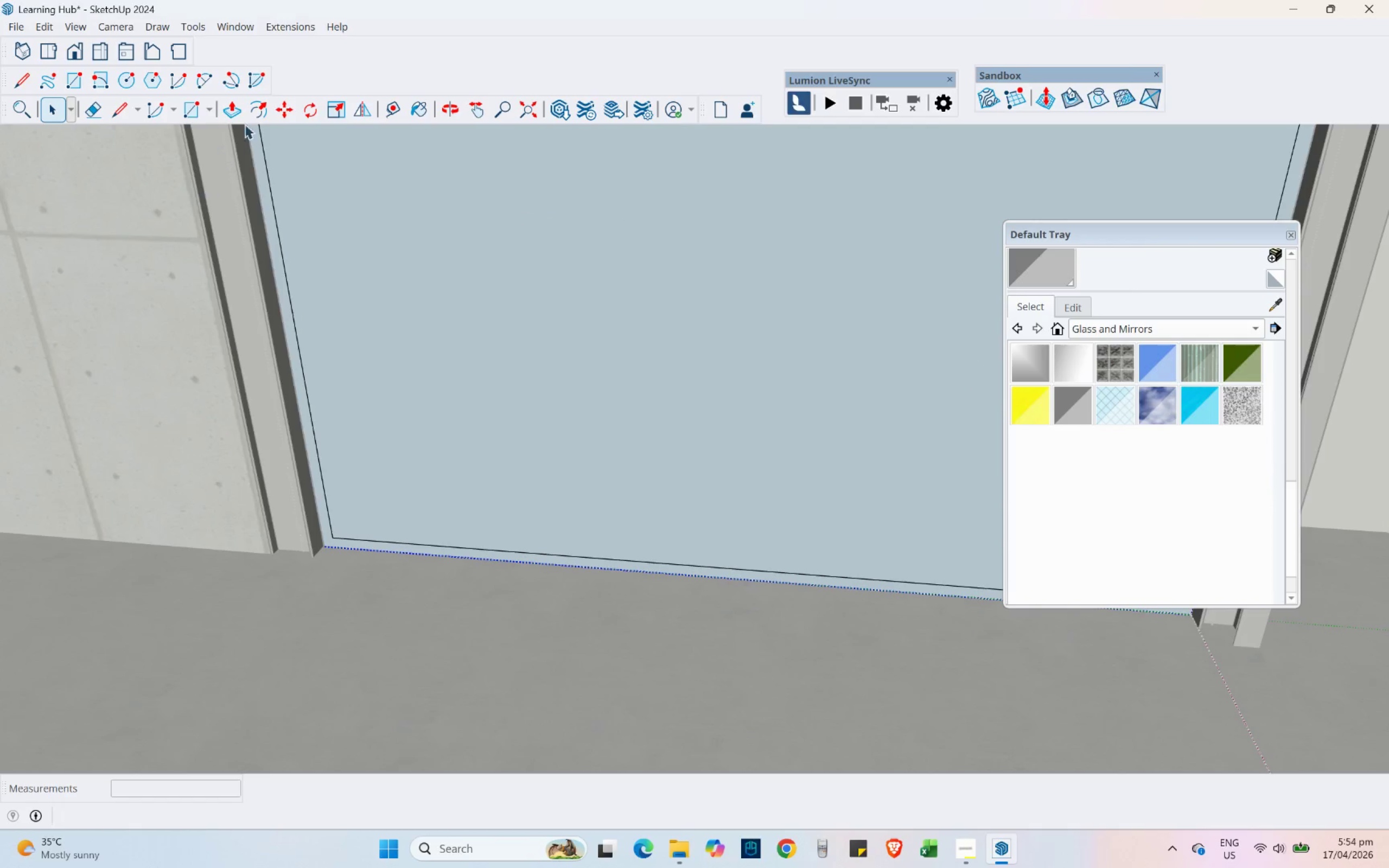 
left_click([282, 114])
 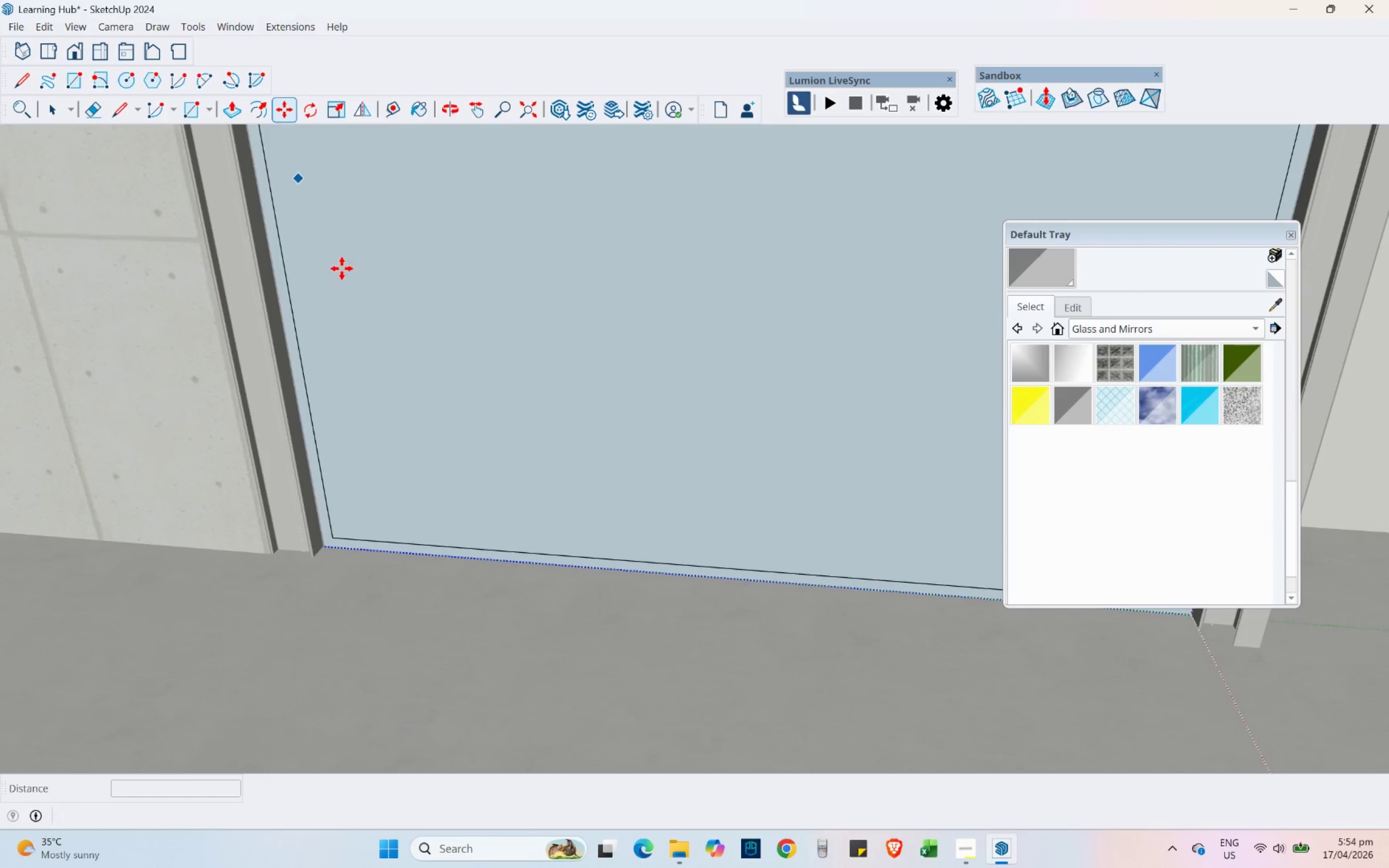 
left_click([629, 542])
 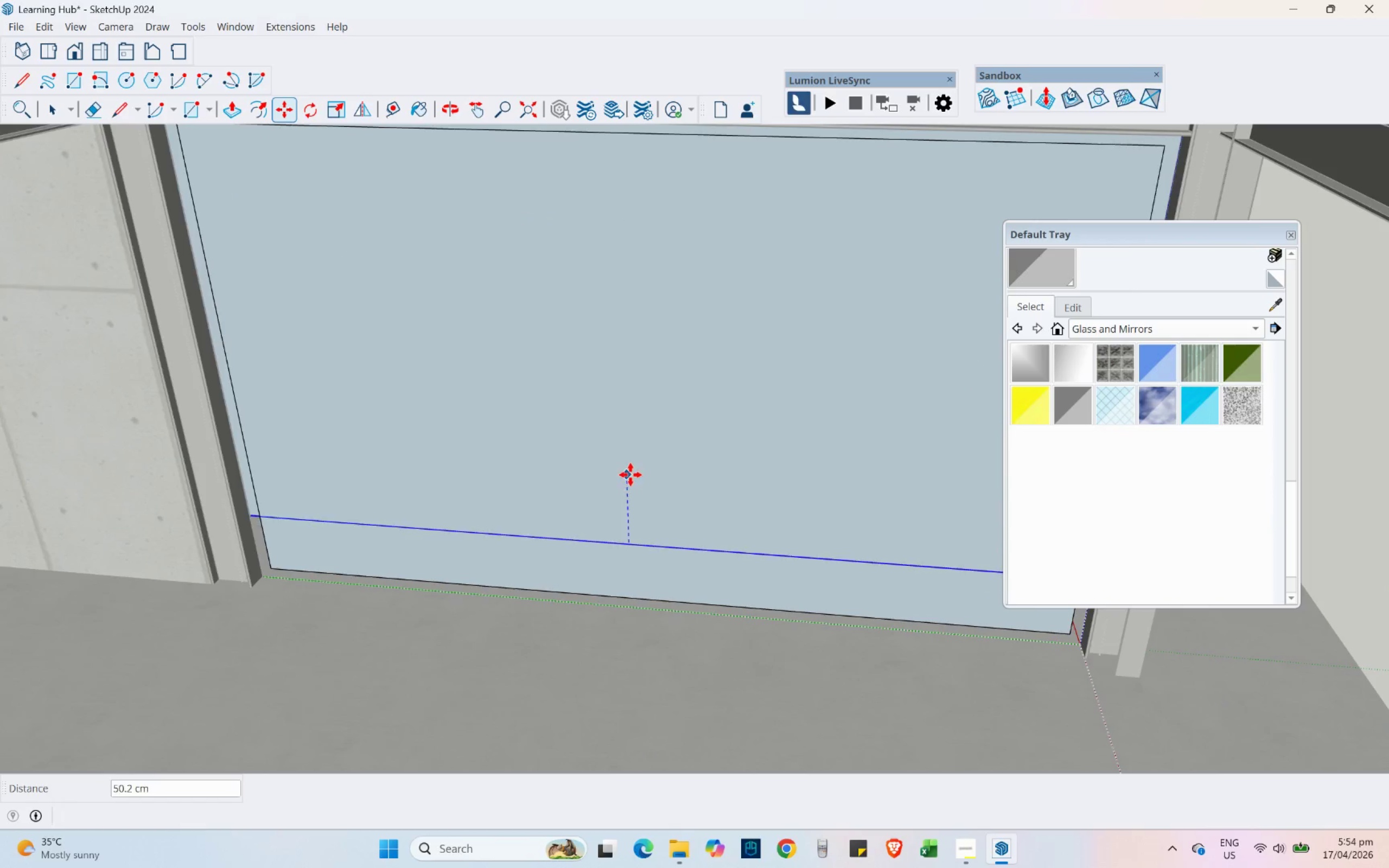 
scroll: coordinate [647, 535], scroll_direction: down, amount: 1.0
 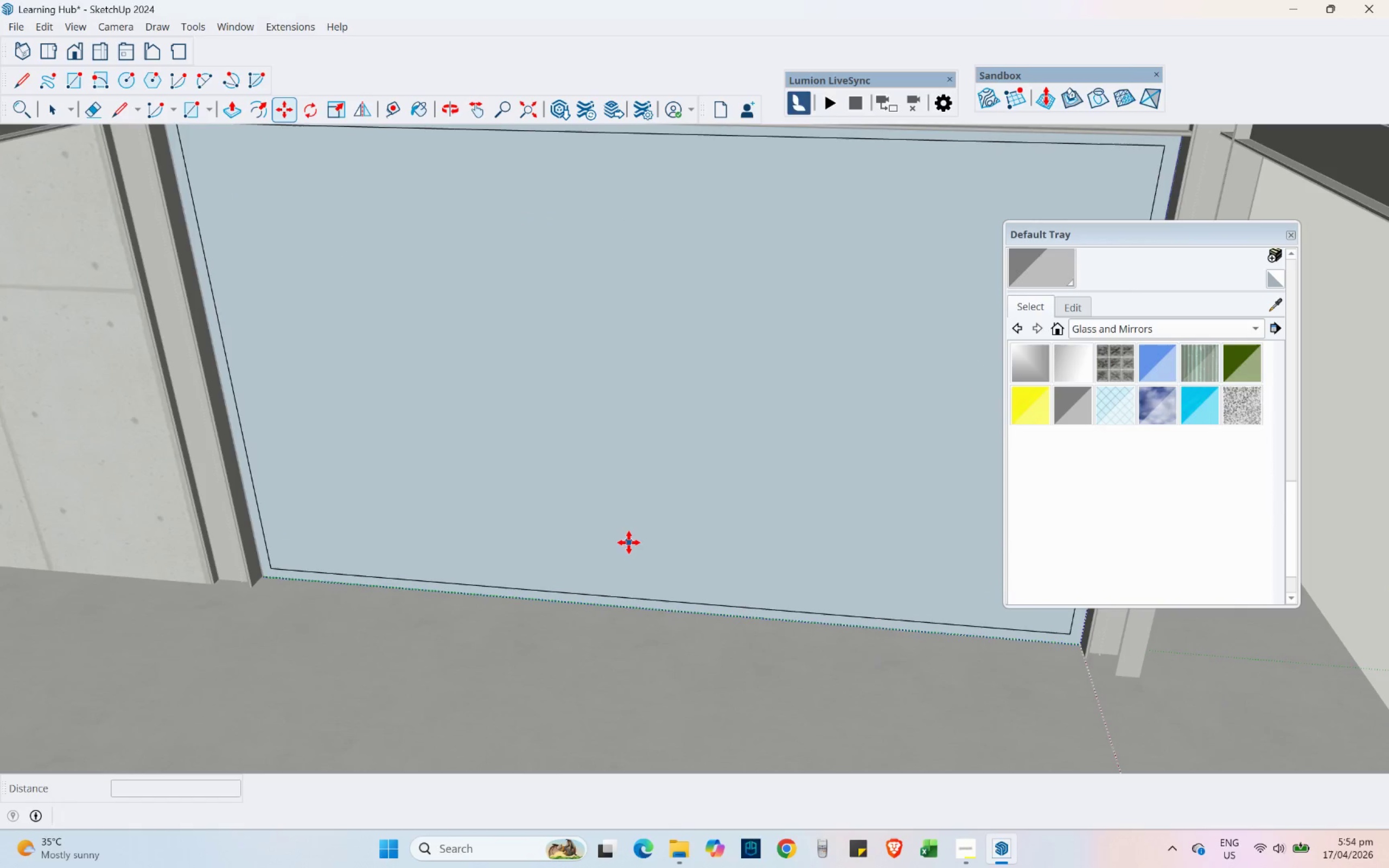 
key(Control+ControlLeft)
 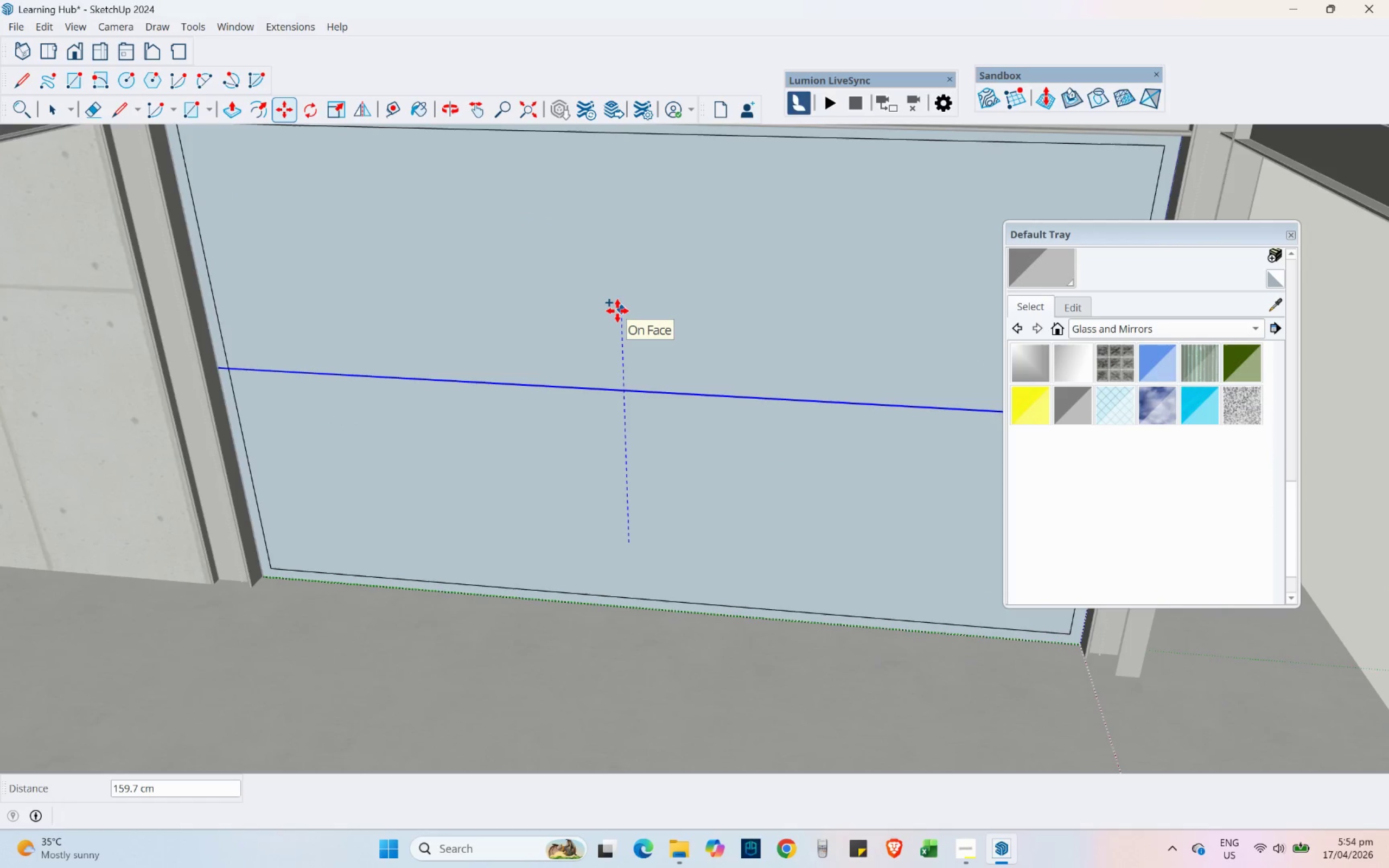 
key(Numpad2)
 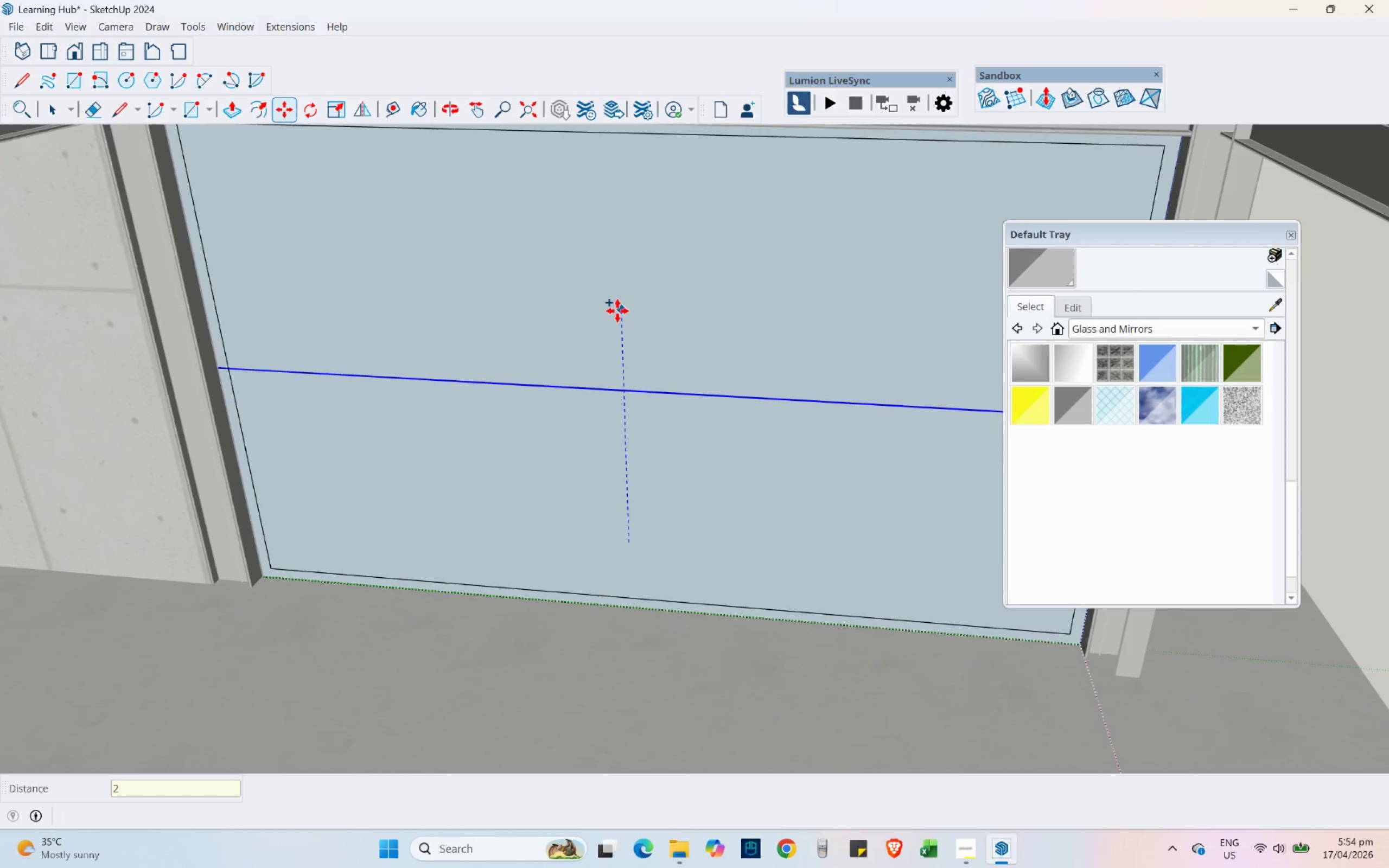 
key(NumpadDecimal)
 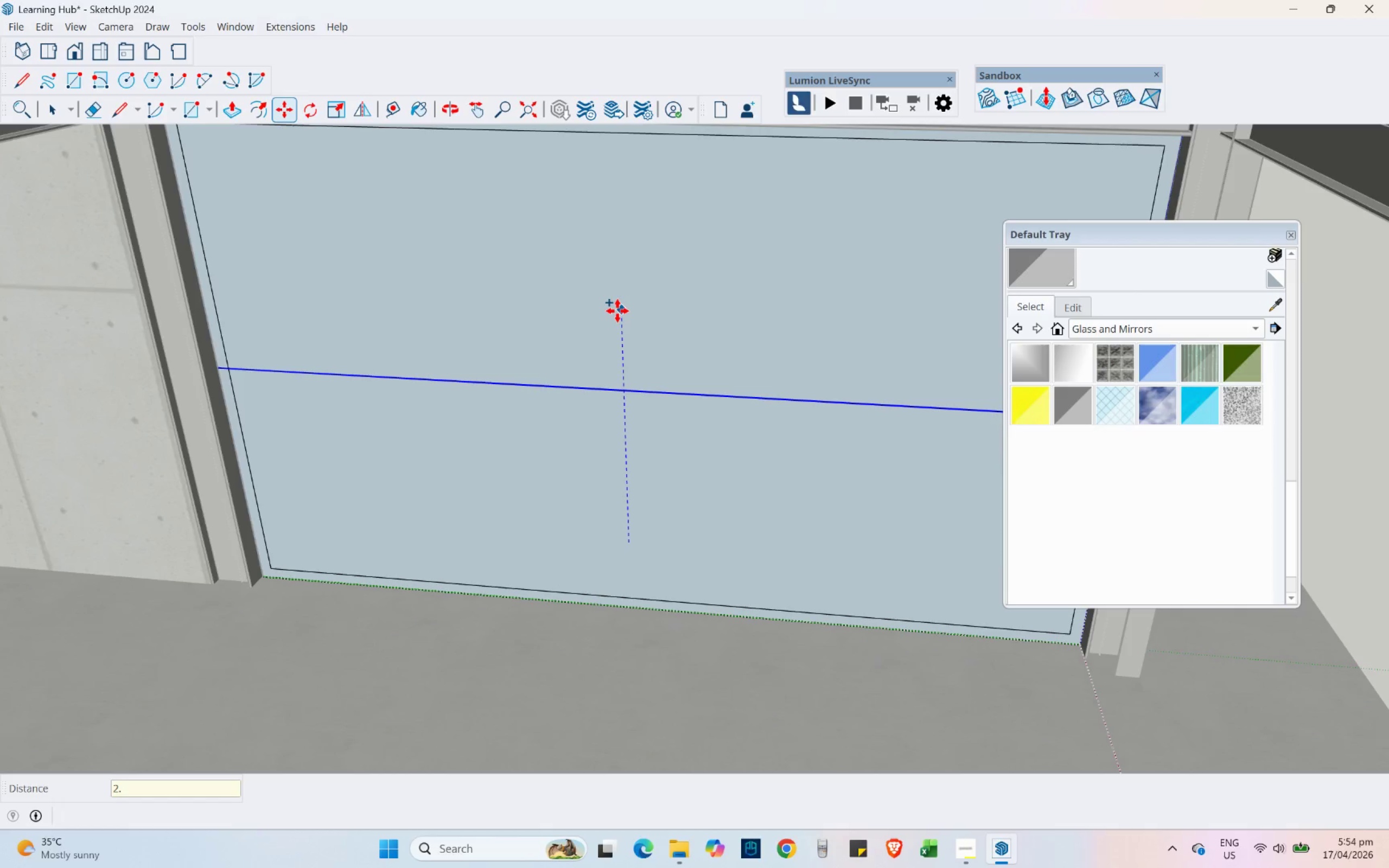 
key(Numpad5)
 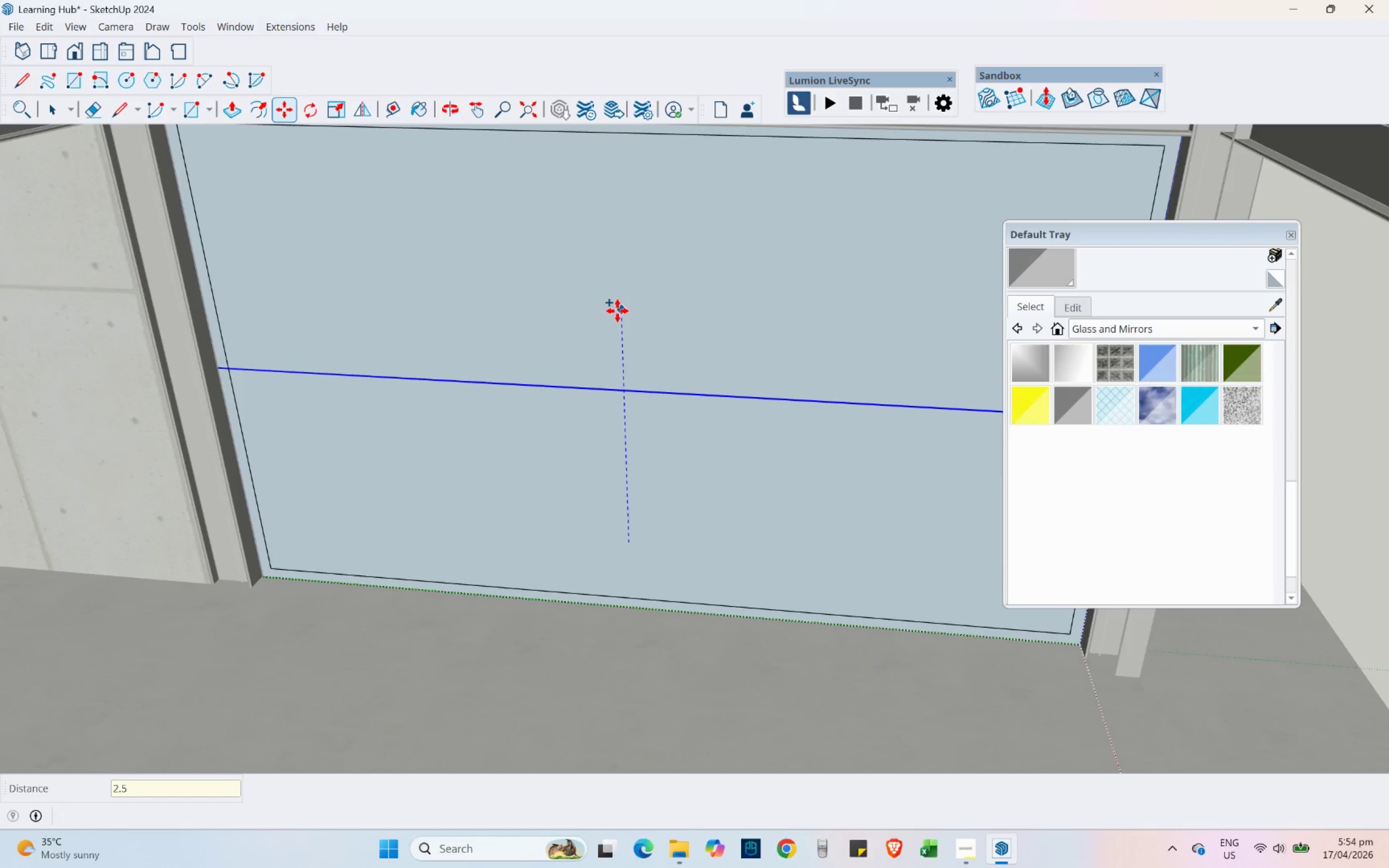 
key(Backspace)
 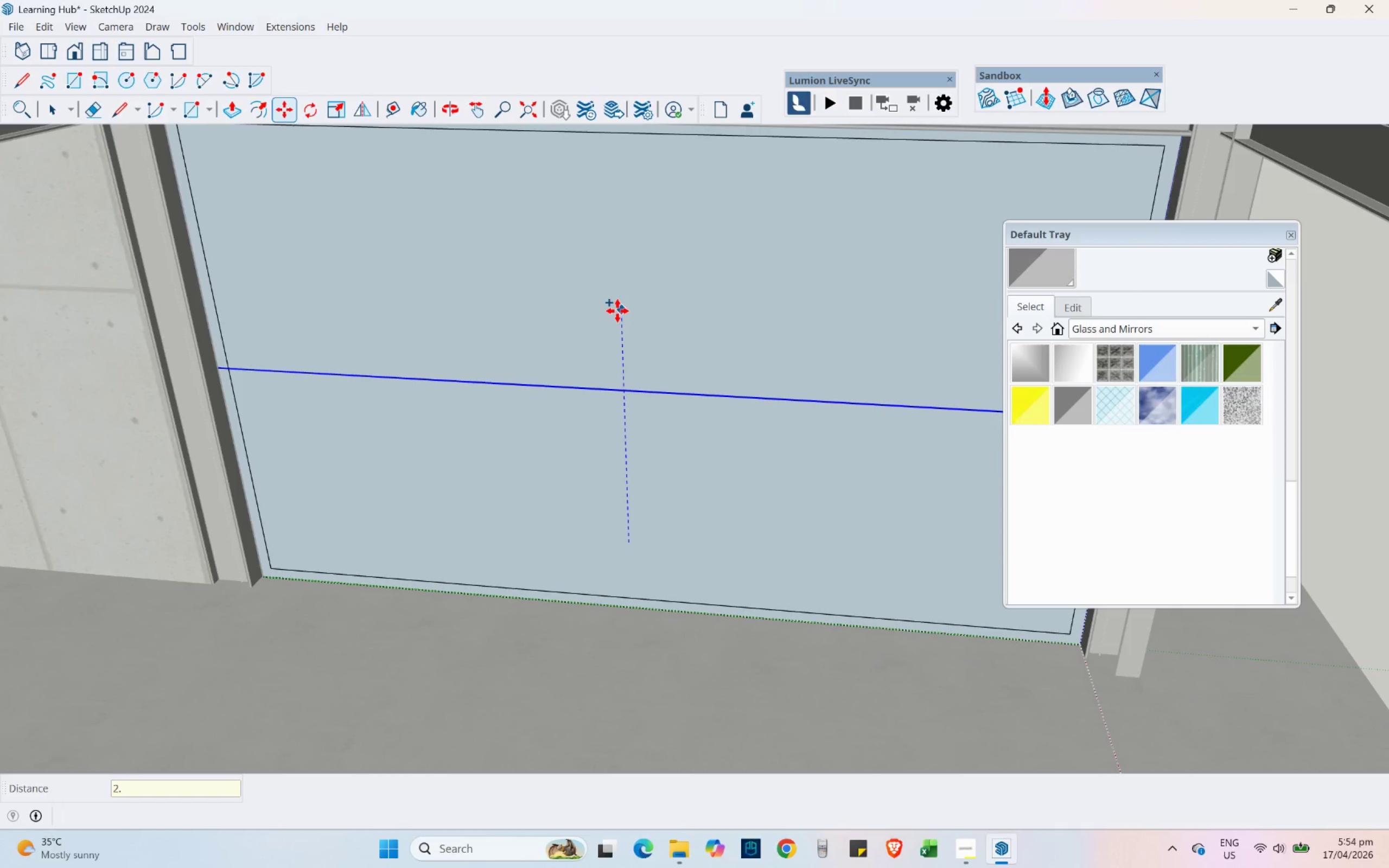 
key(Backspace)
 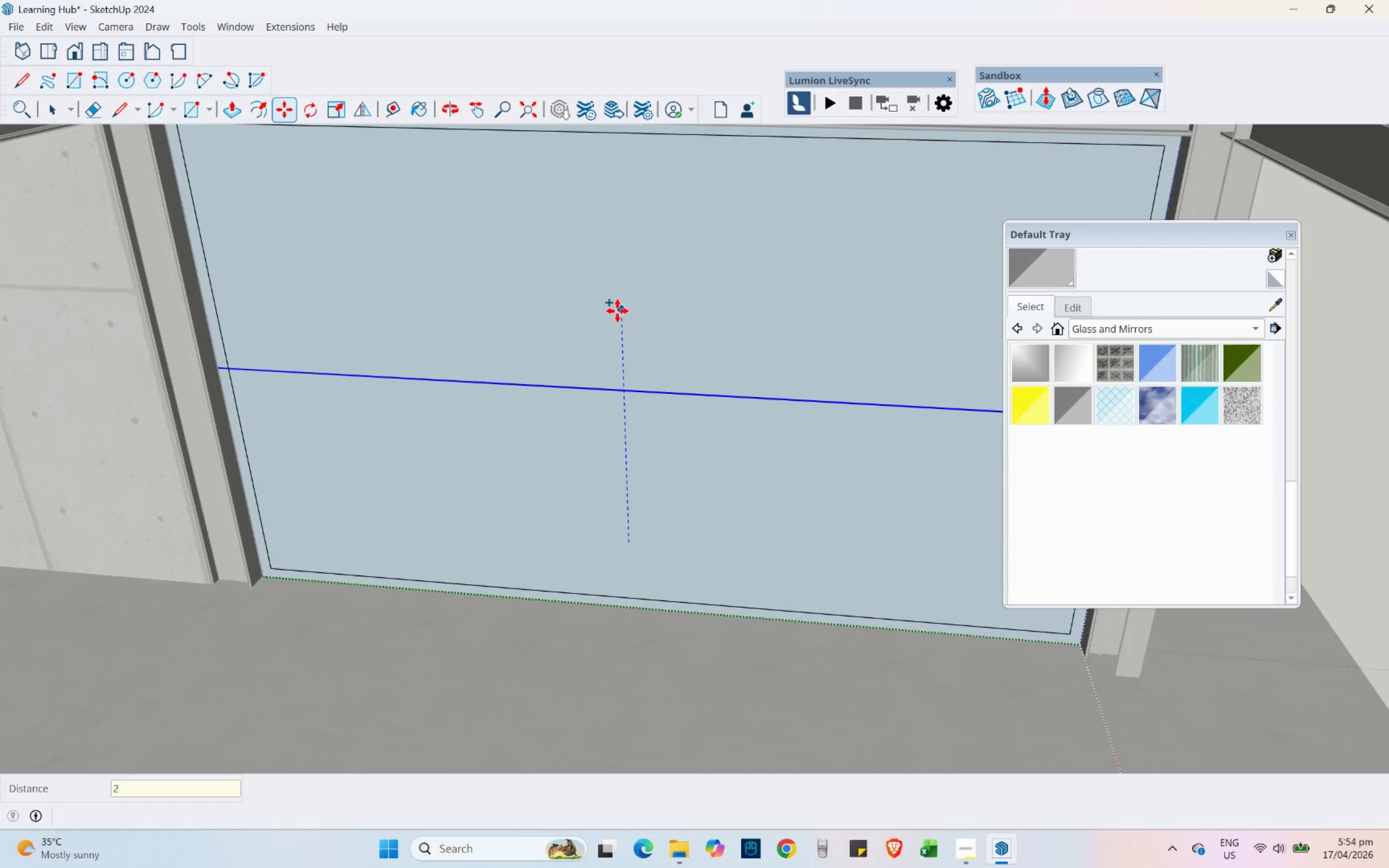 
key(Numpad5)
 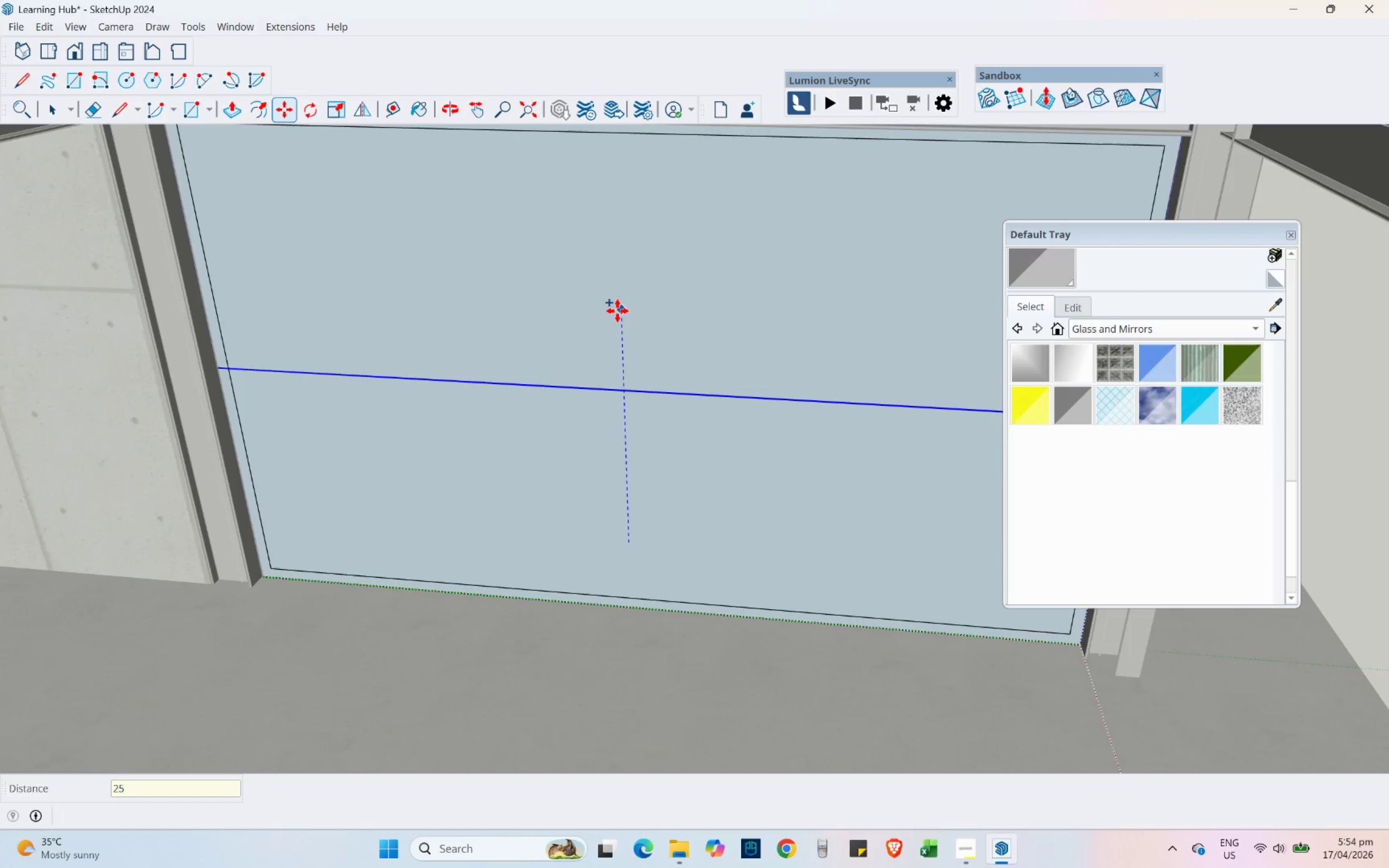 
key(Numpad0)
 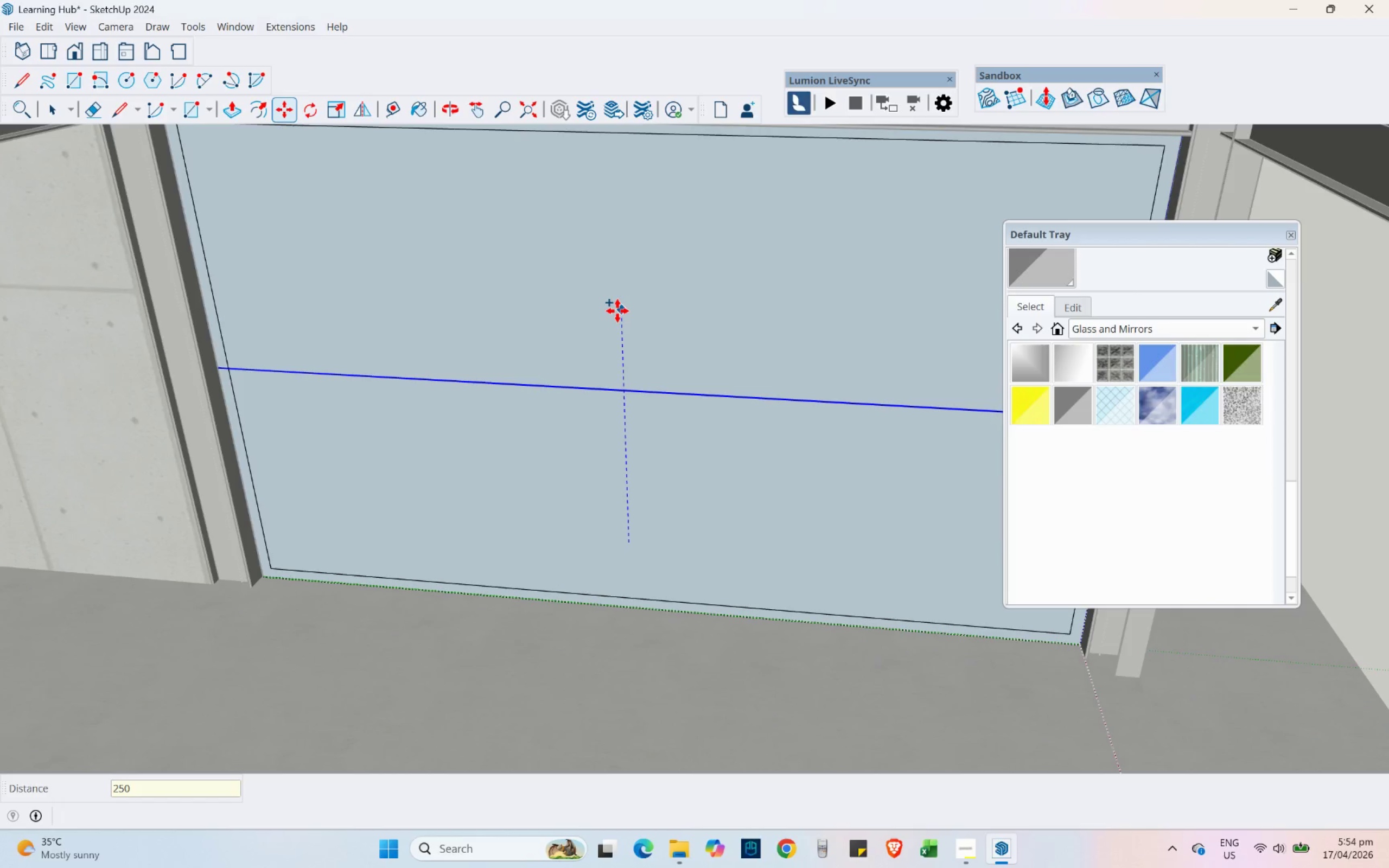 
key(NumpadEnter)
 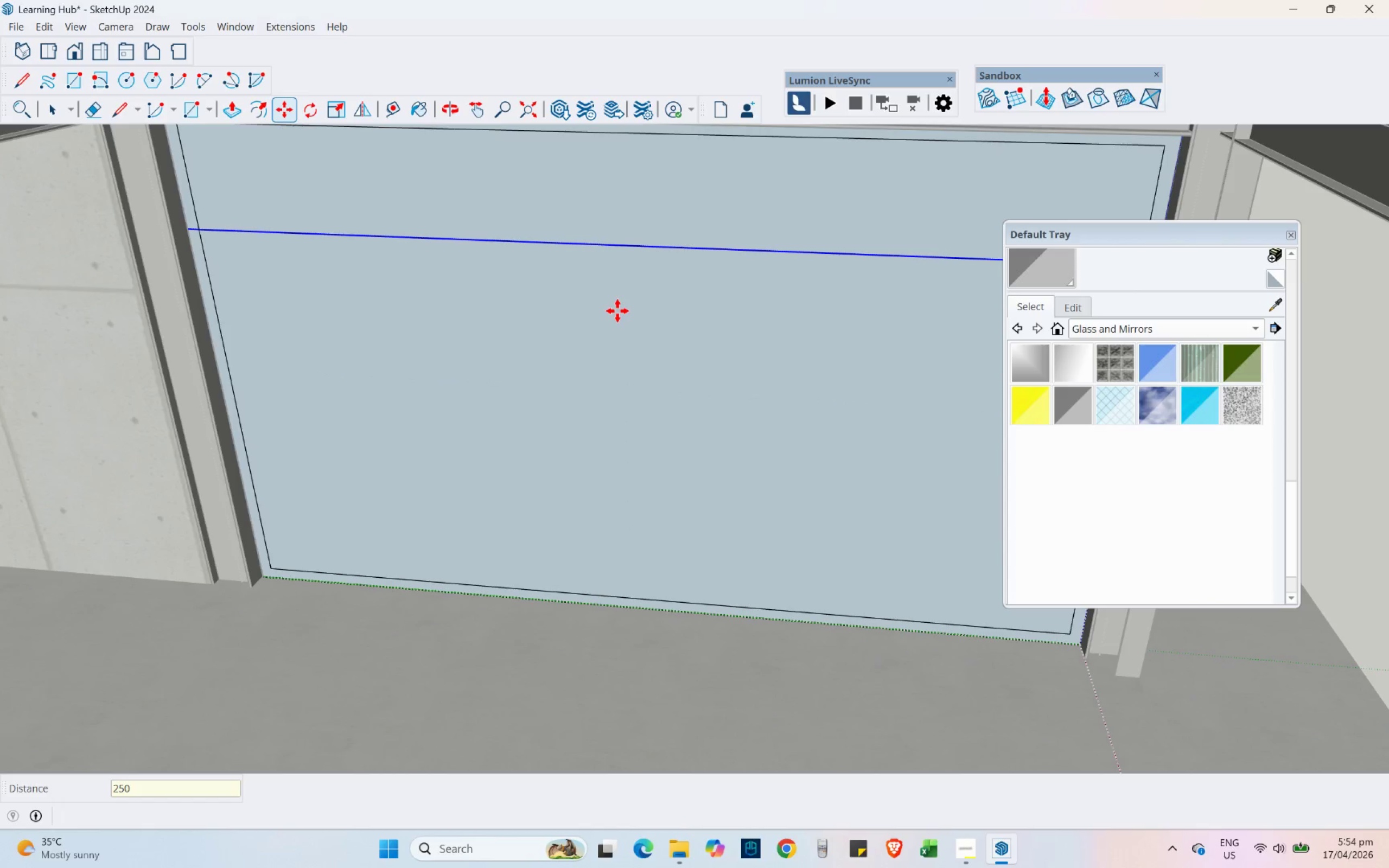 
scroll: coordinate [617, 311], scroll_direction: down, amount: 3.0
 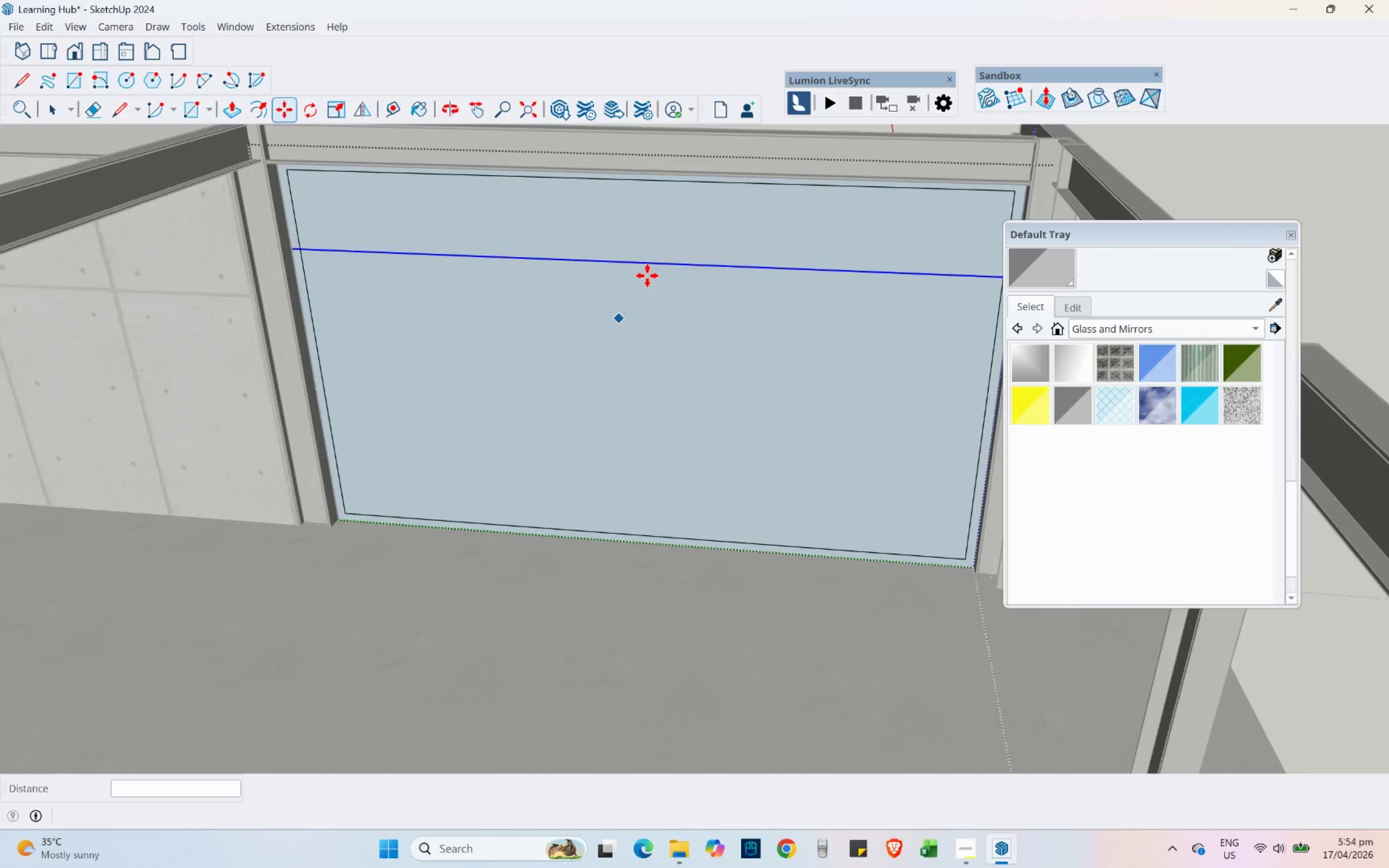 
hold_key(key=ShiftLeft, duration=0.34)
scroll: coordinate [652, 395], scroll_direction: up, amount: 4.0
 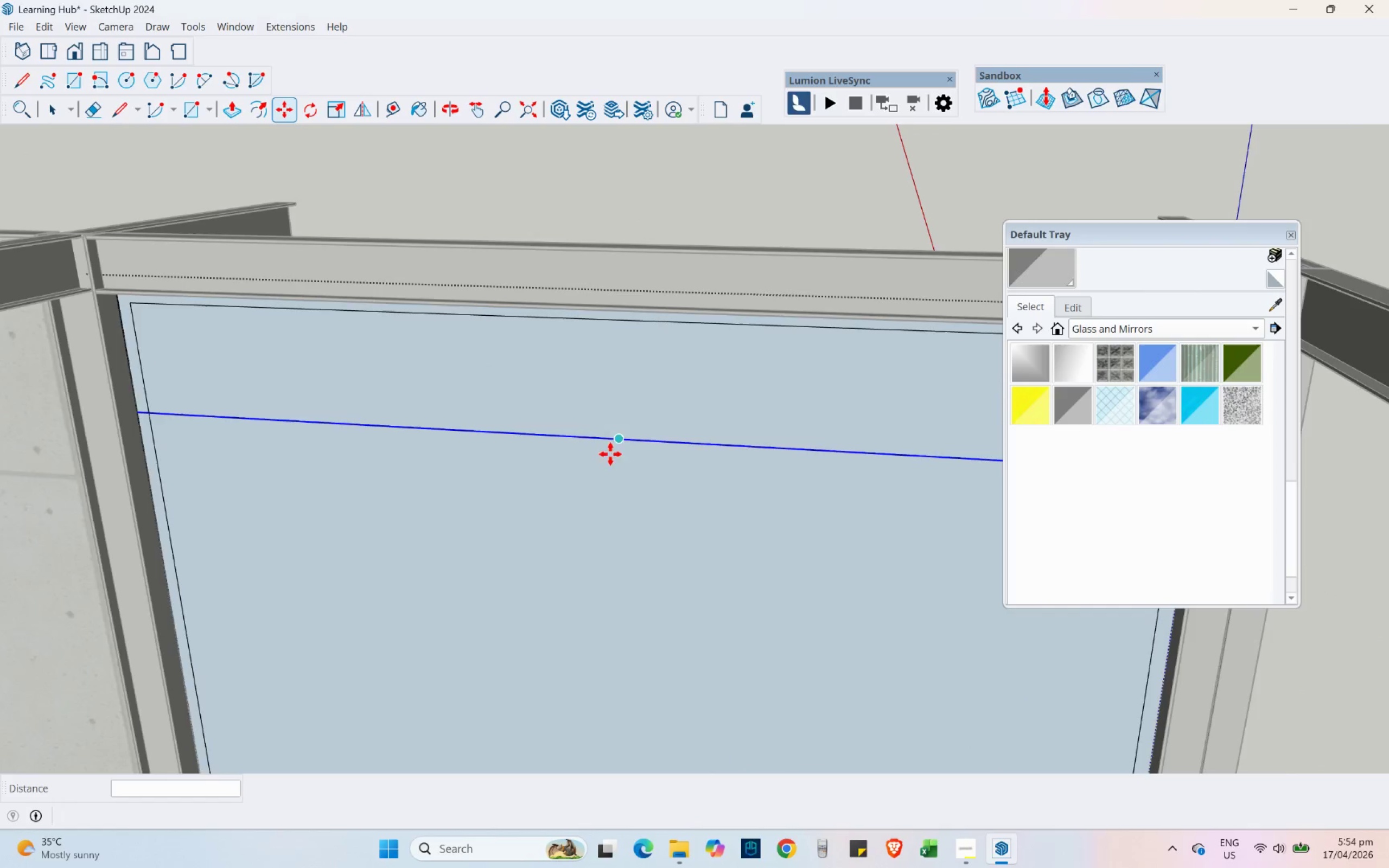 
key(Control+ControlLeft)
 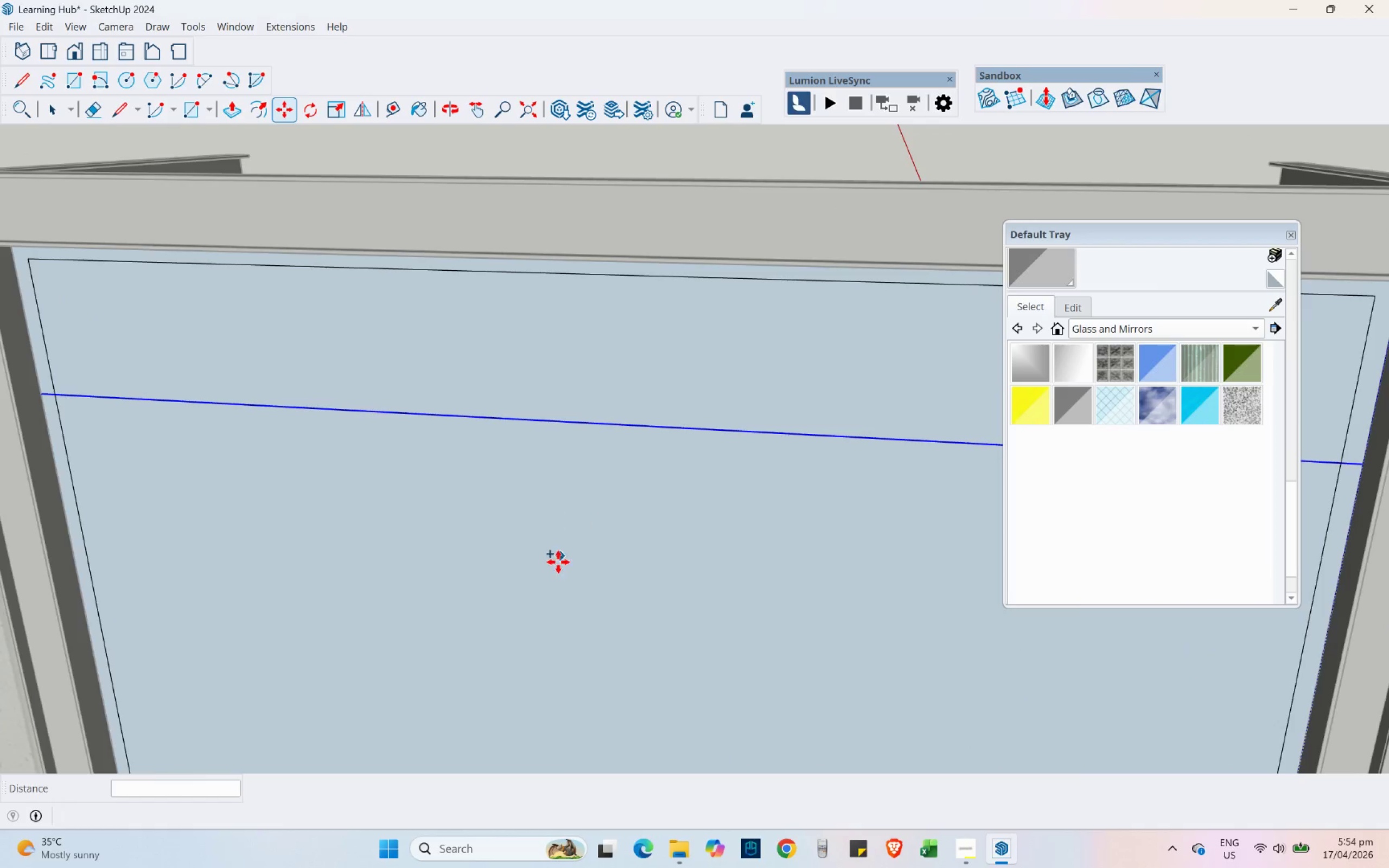 
left_click([558, 563])
 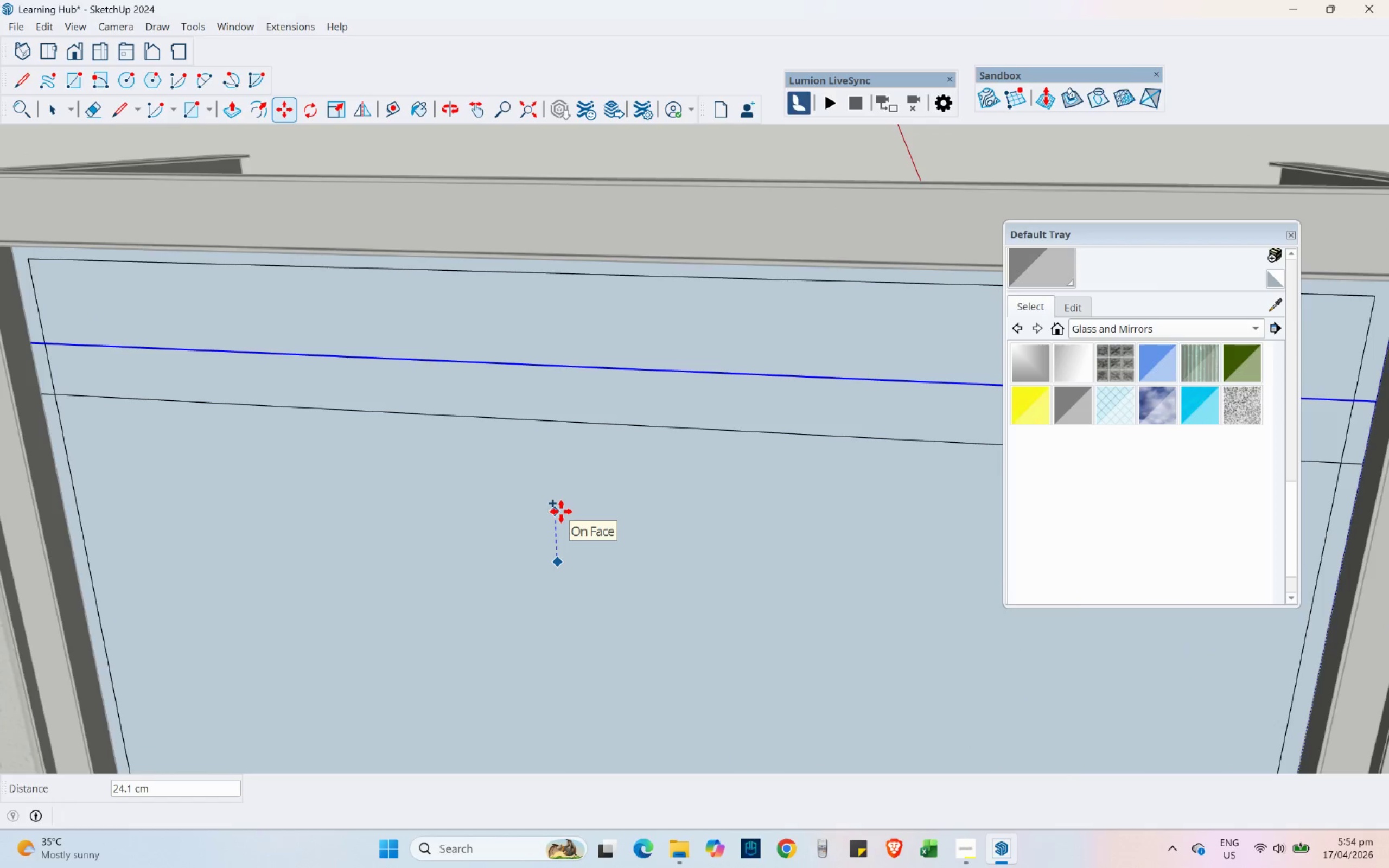 
scroll: coordinate [582, 500], scroll_direction: up, amount: 2.0
 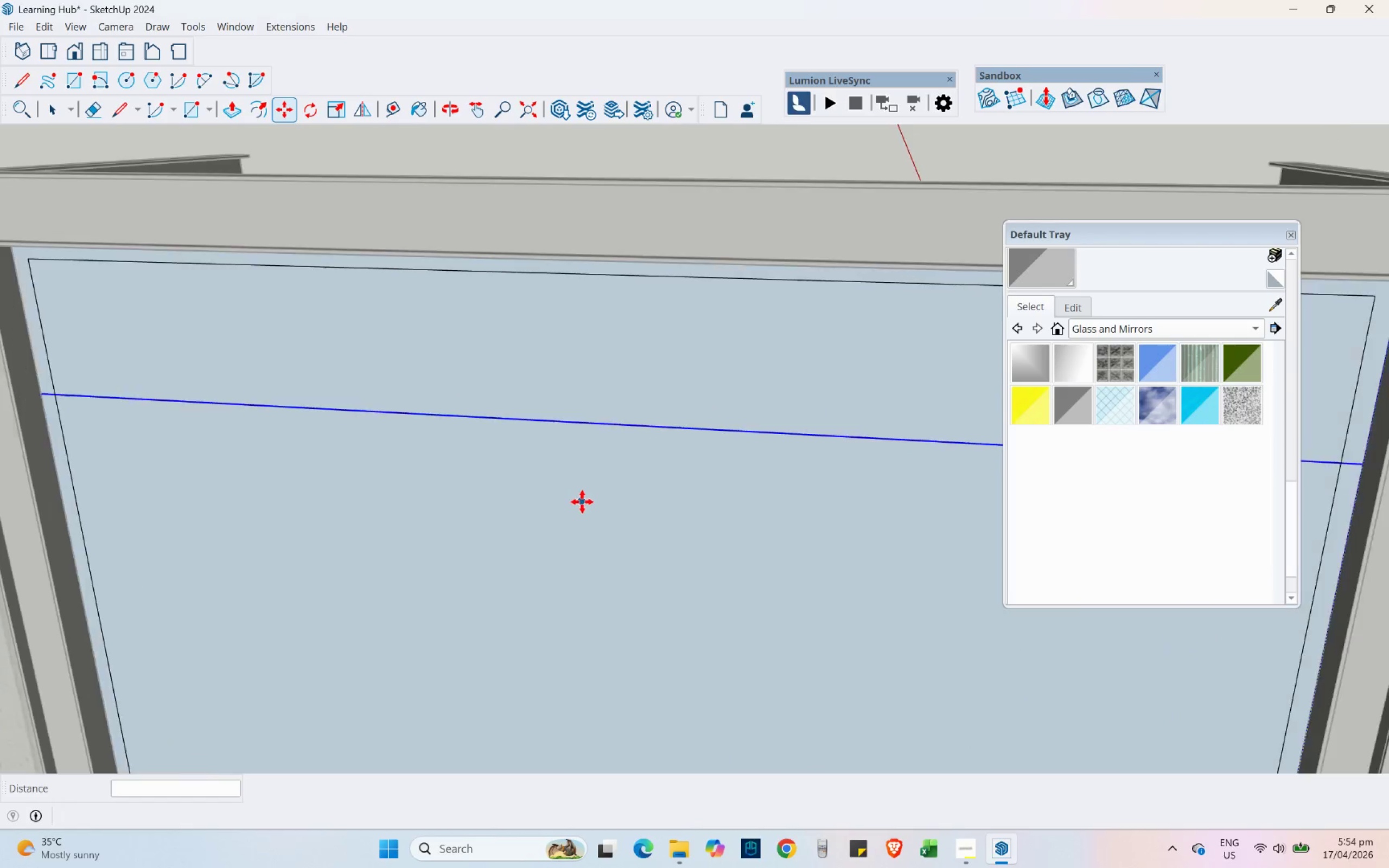 
key(NumpadDecimal)
 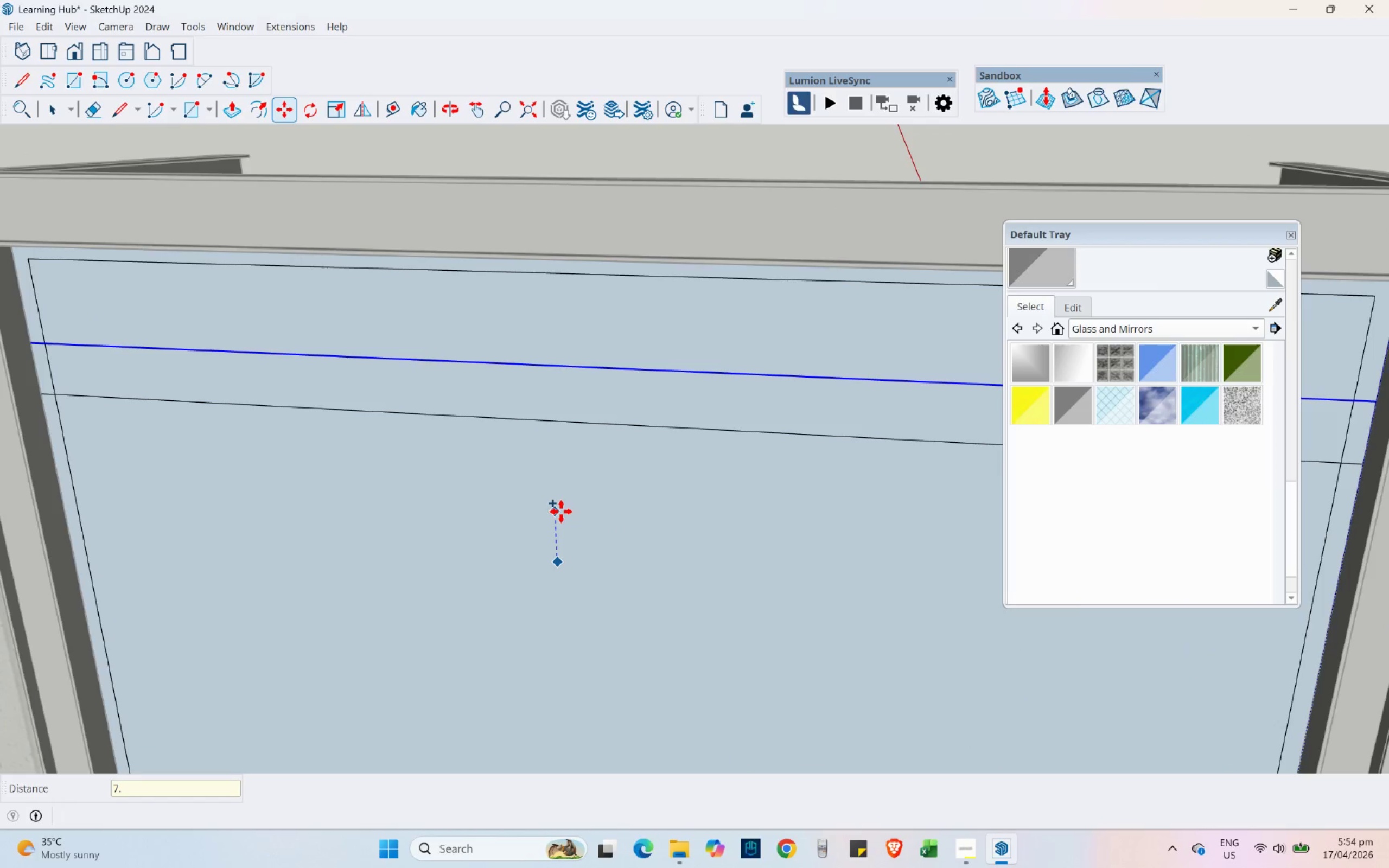 
key(Numpad5)
 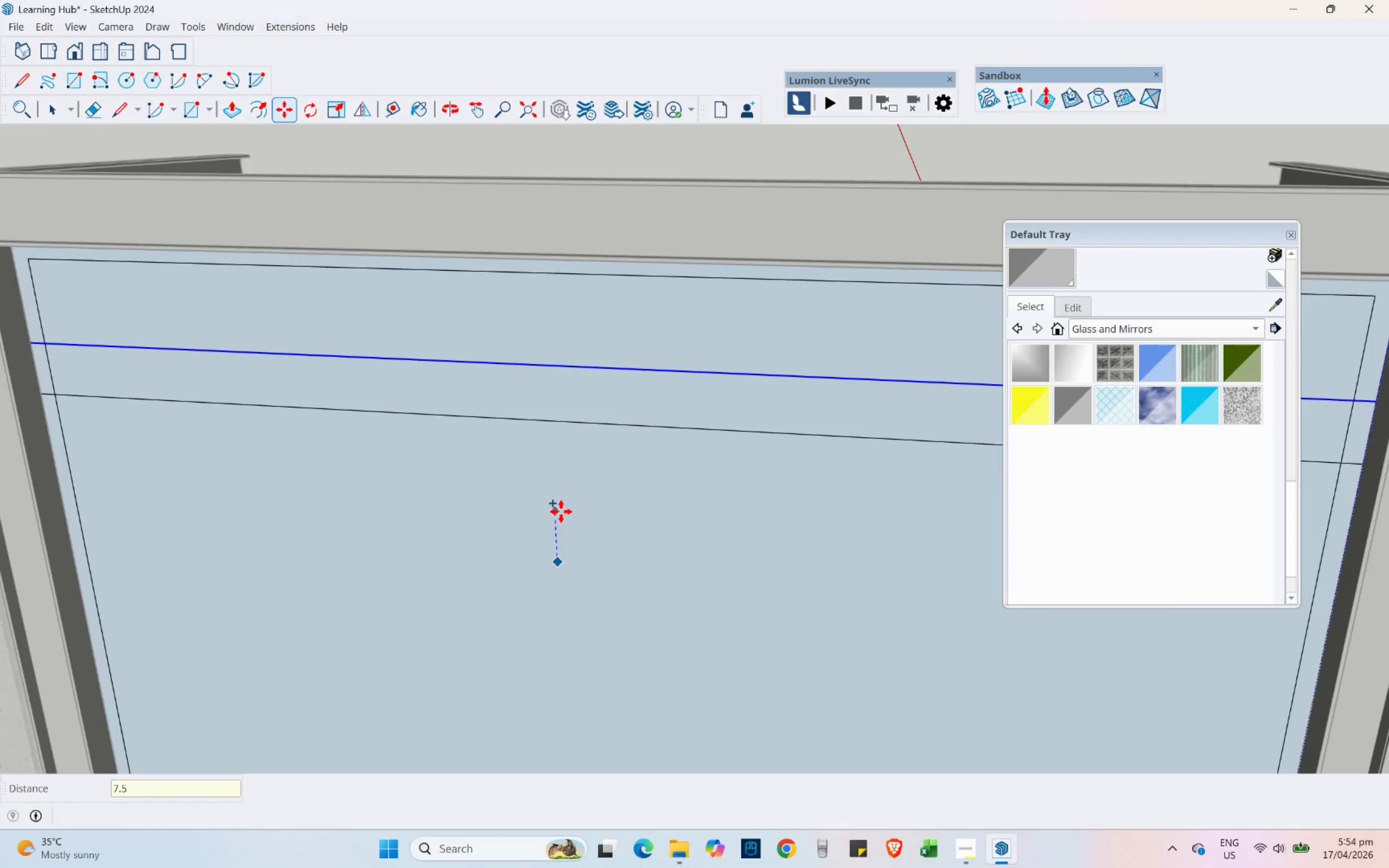 
key(NumpadEnter)
 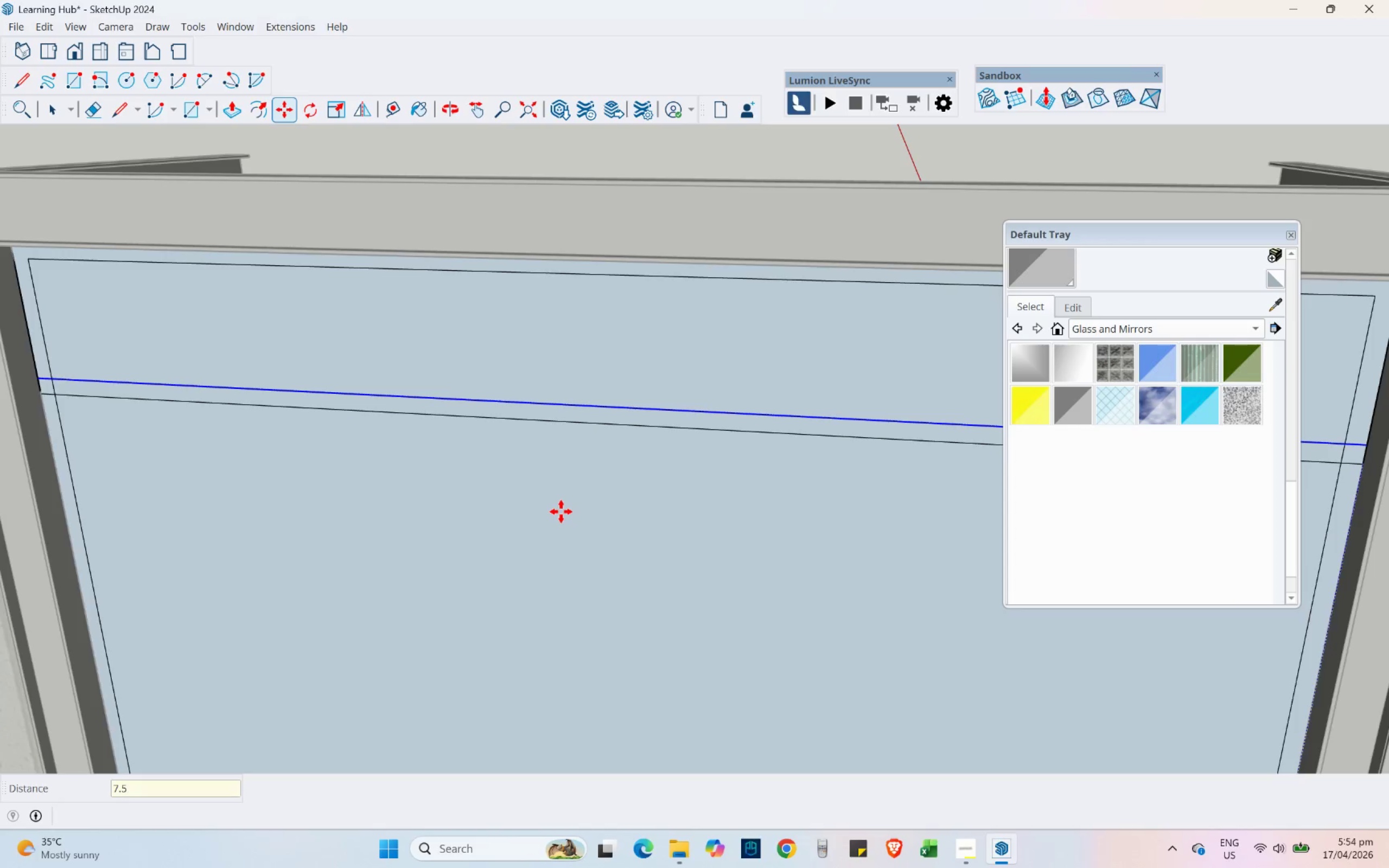 
scroll: coordinate [480, 420], scroll_direction: down, amount: 7.0
 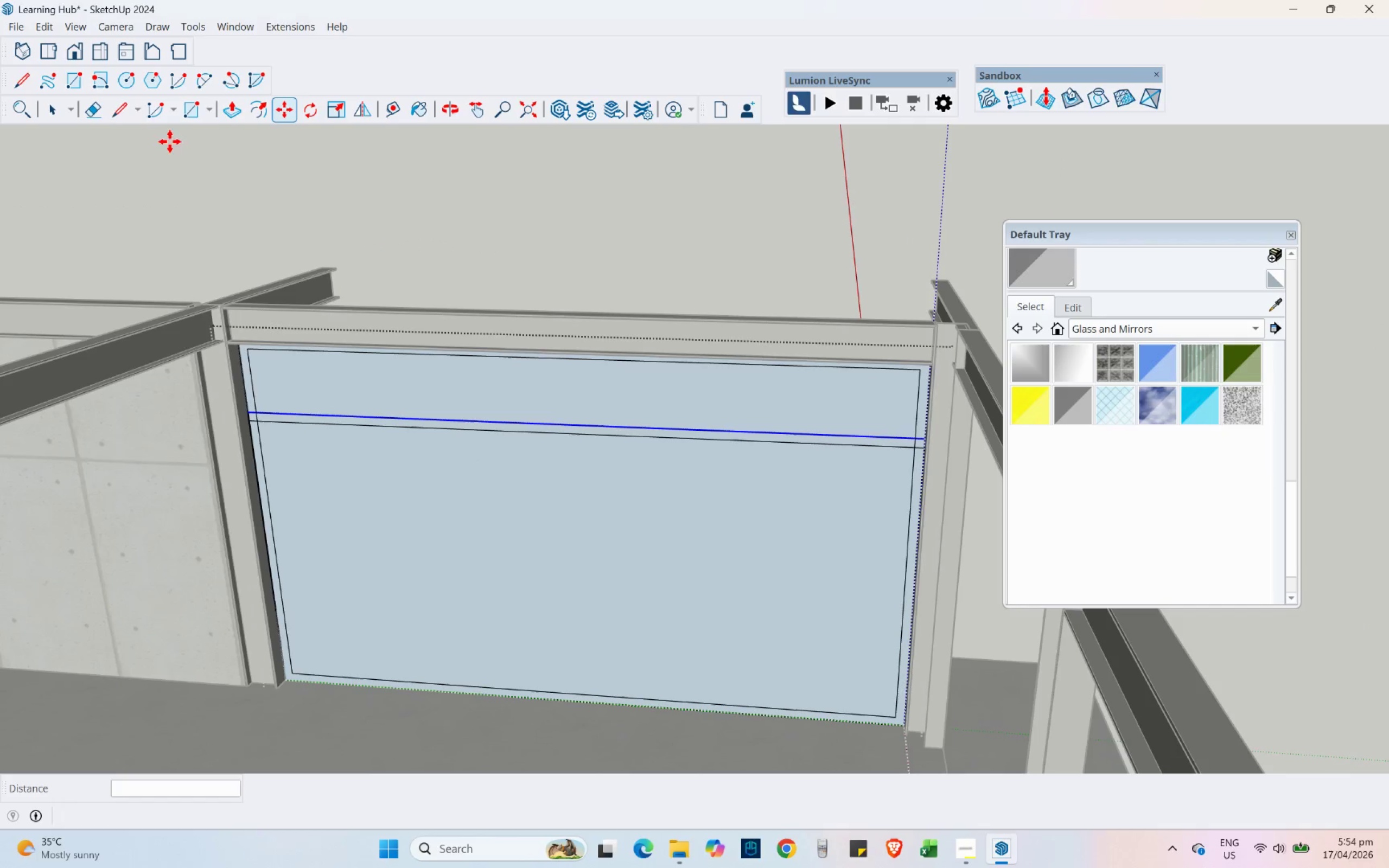 
left_click([116, 115])
 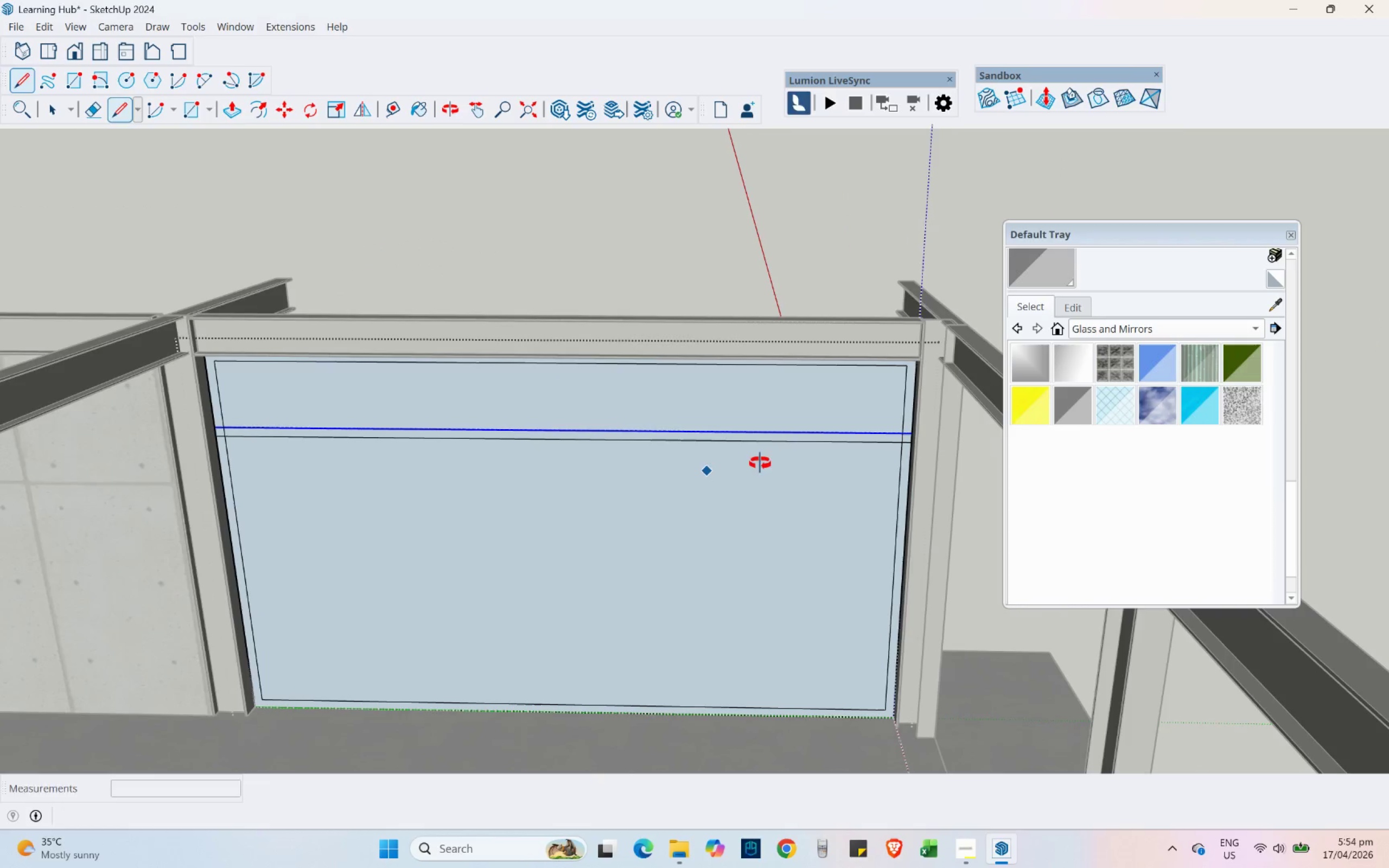 
hold_key(key=ShiftLeft, duration=0.38)
 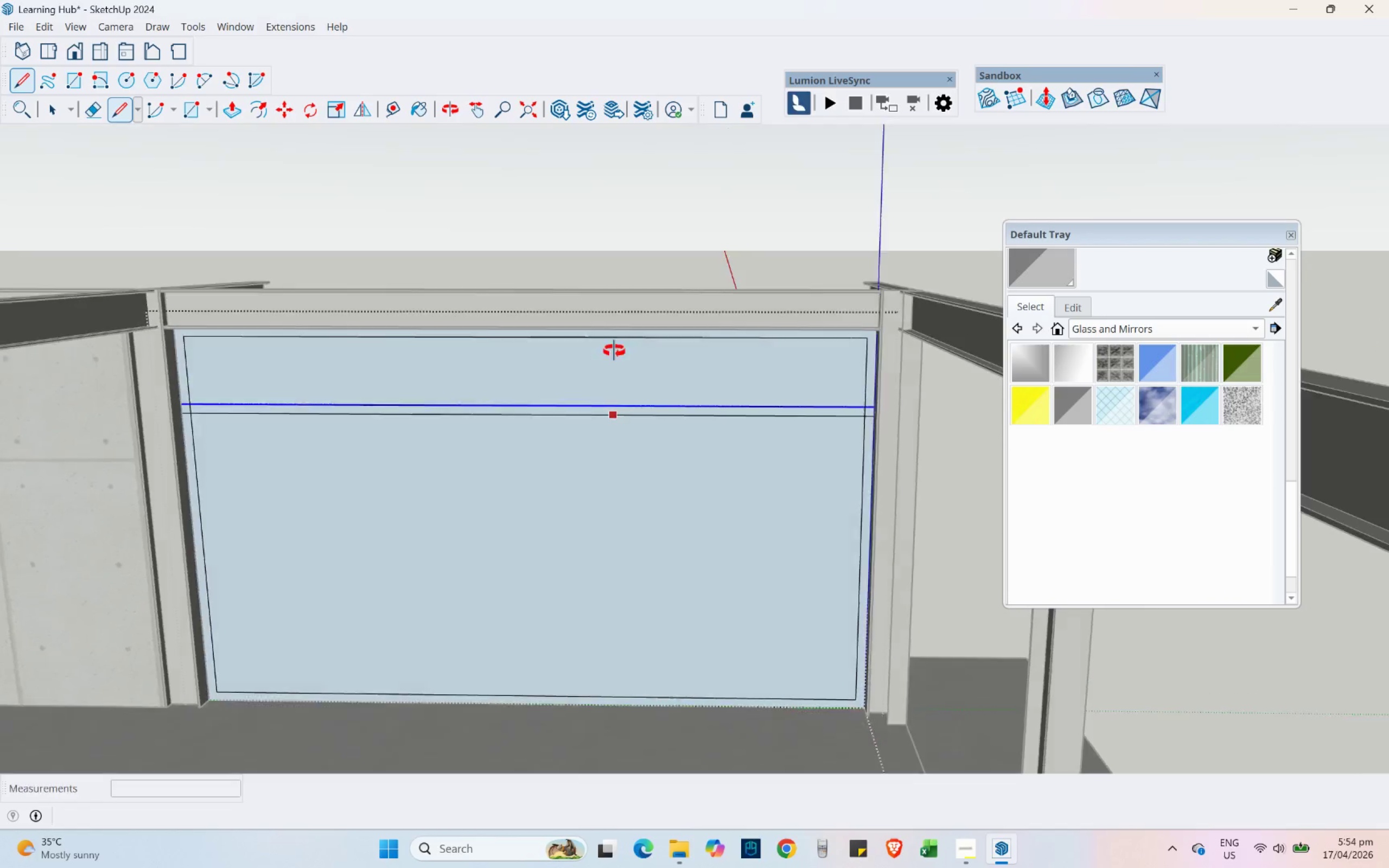 
scroll: coordinate [514, 365], scroll_direction: up, amount: 2.0
 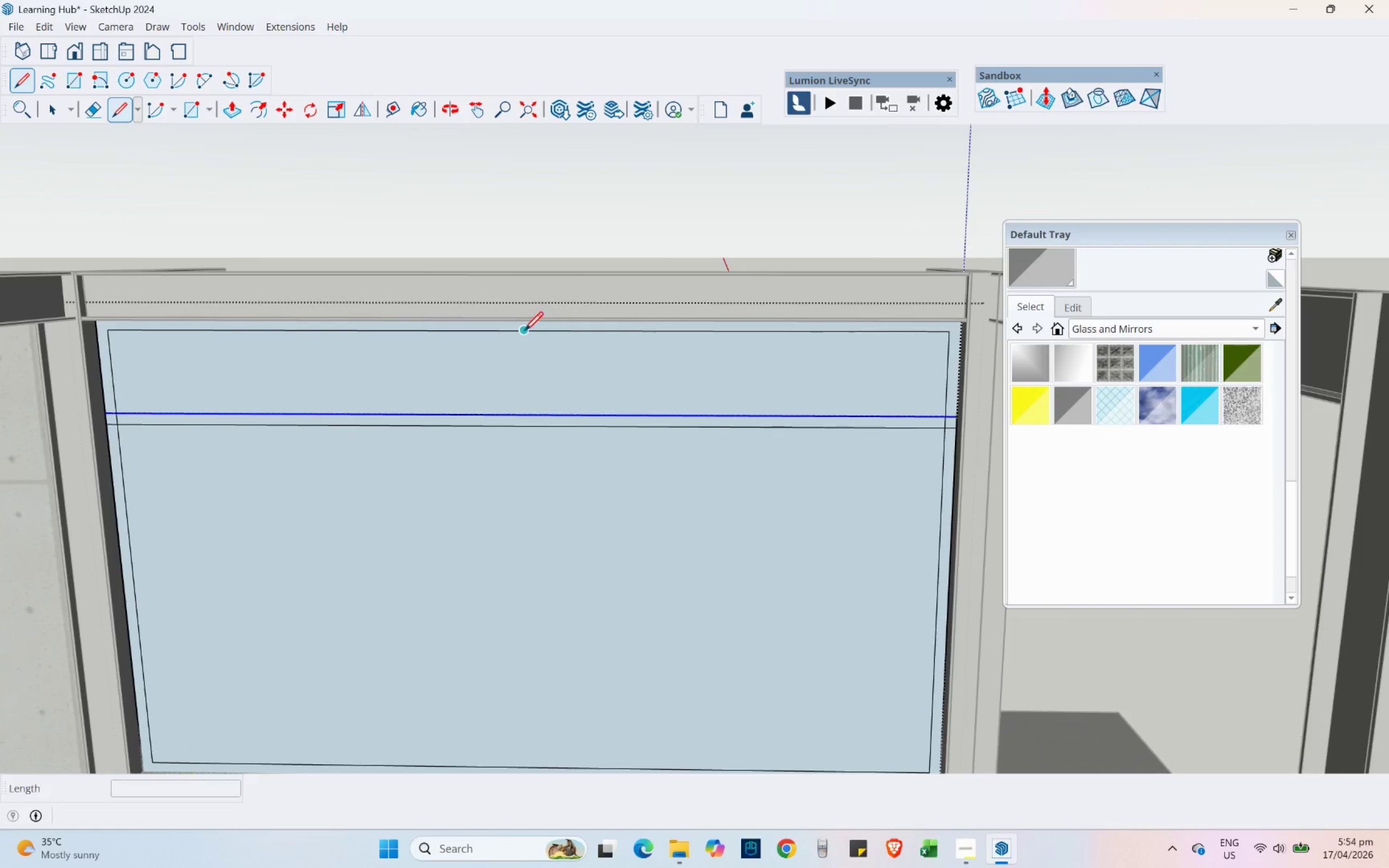 
left_click([524, 330])
 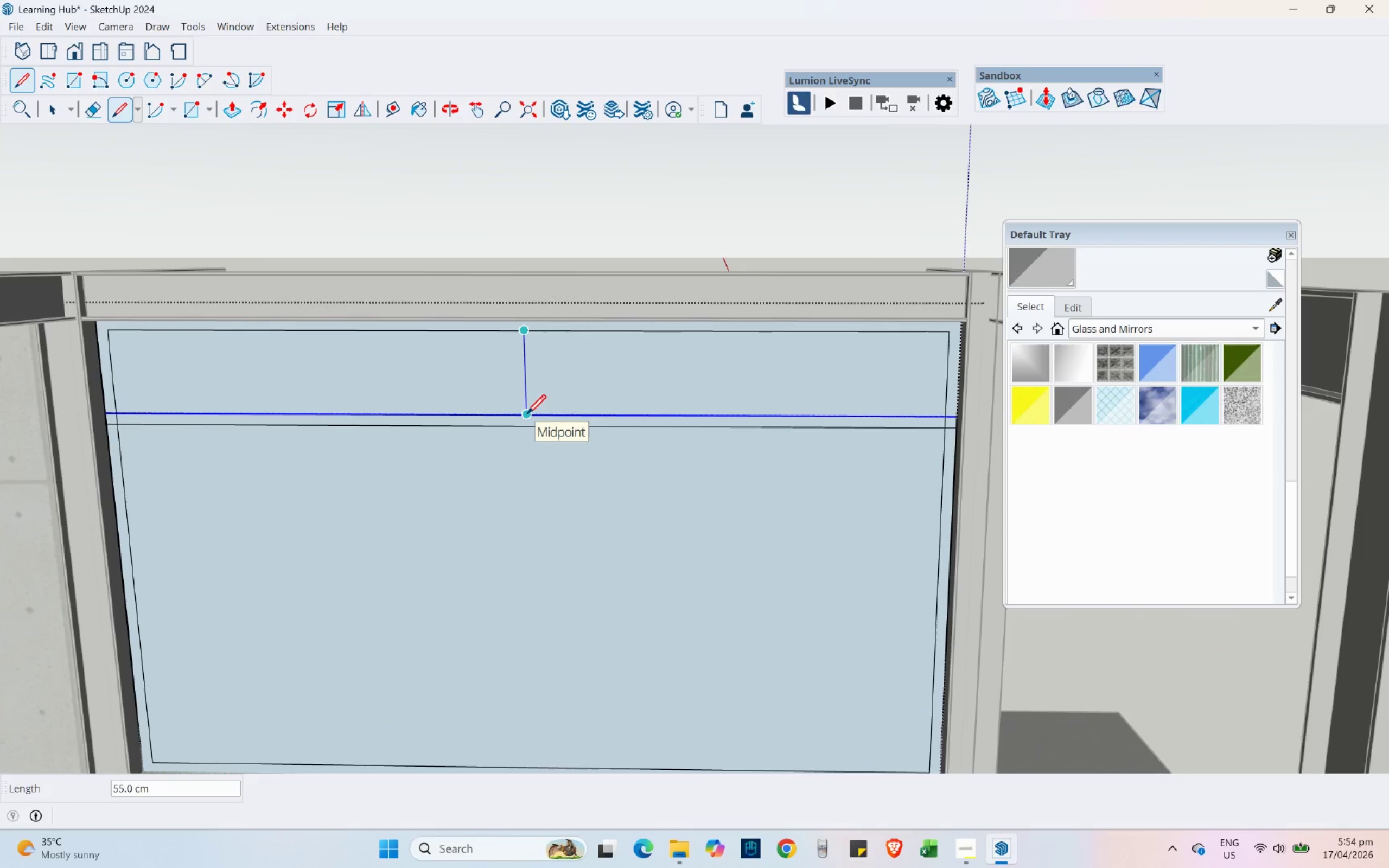 
left_click([527, 413])
 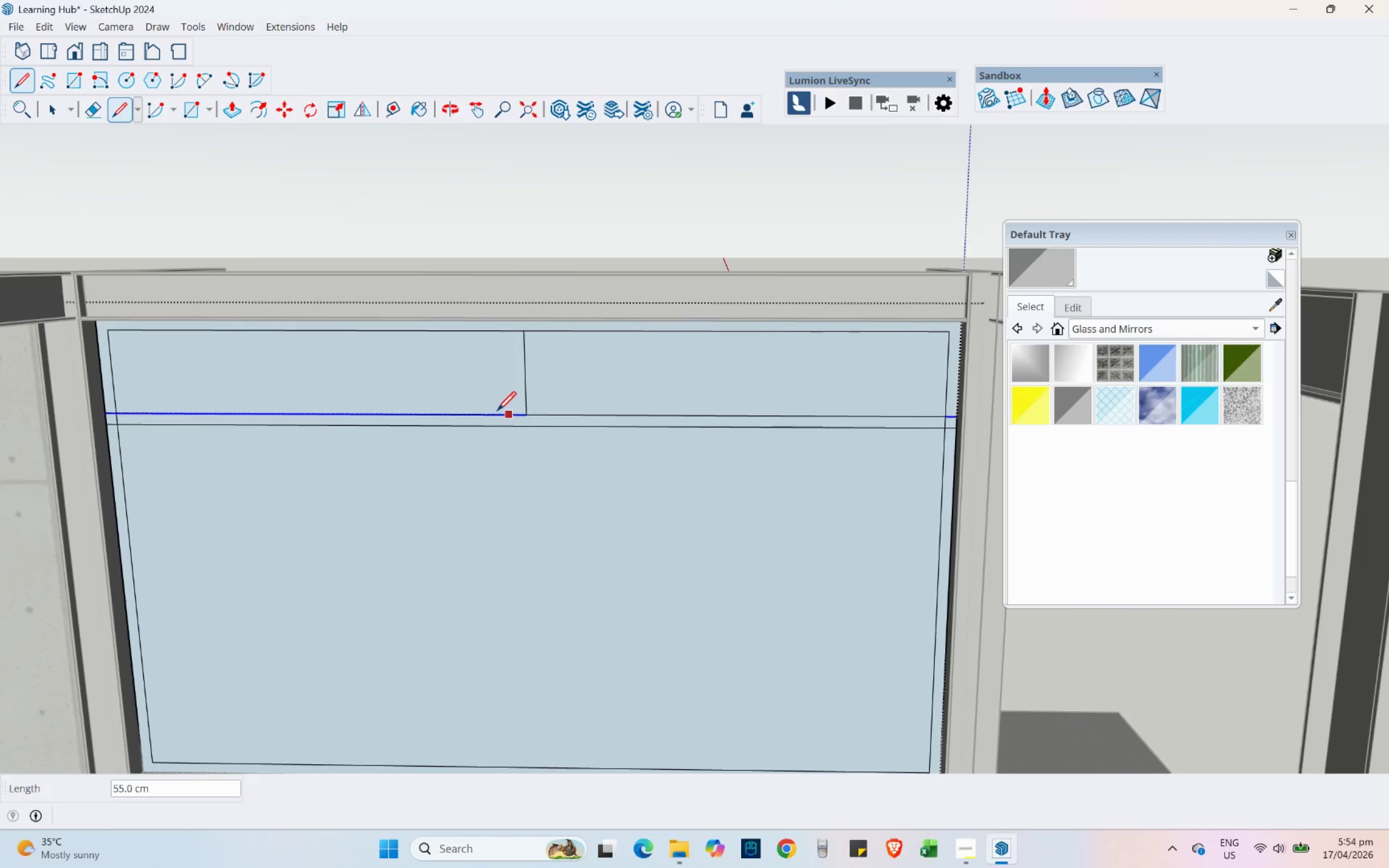 
key(Escape)
 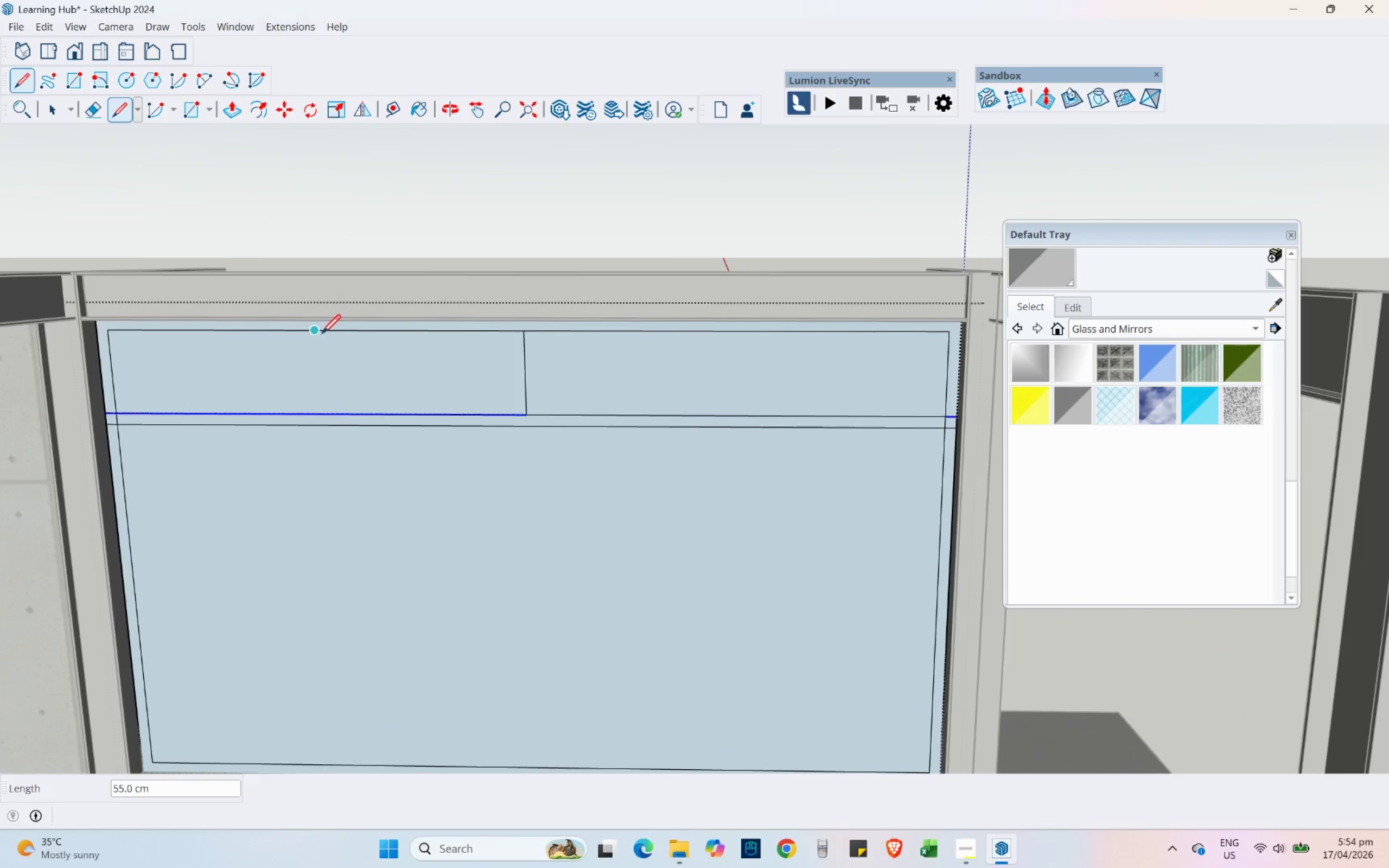 
left_click([322, 333])
 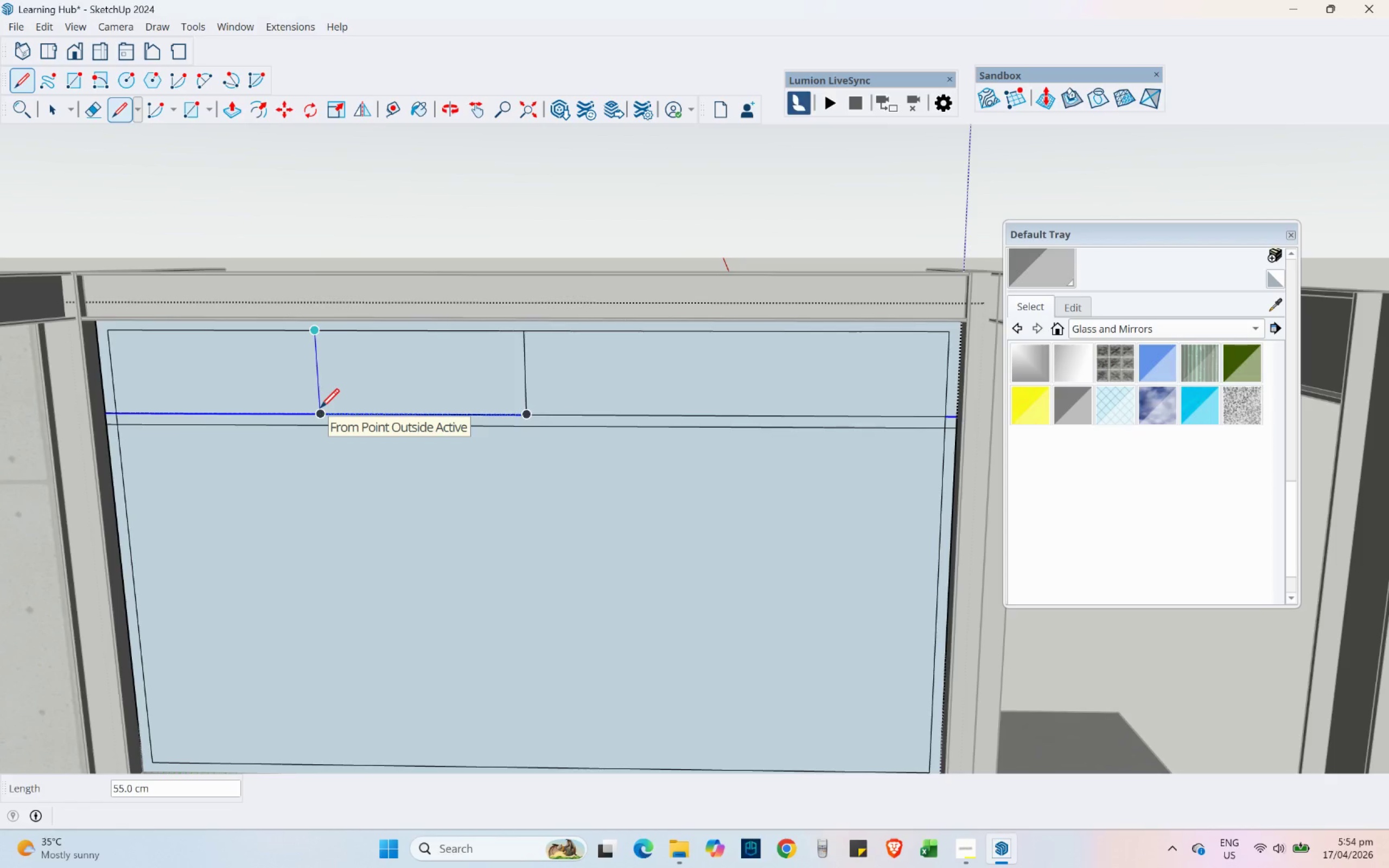 
left_click([320, 407])
 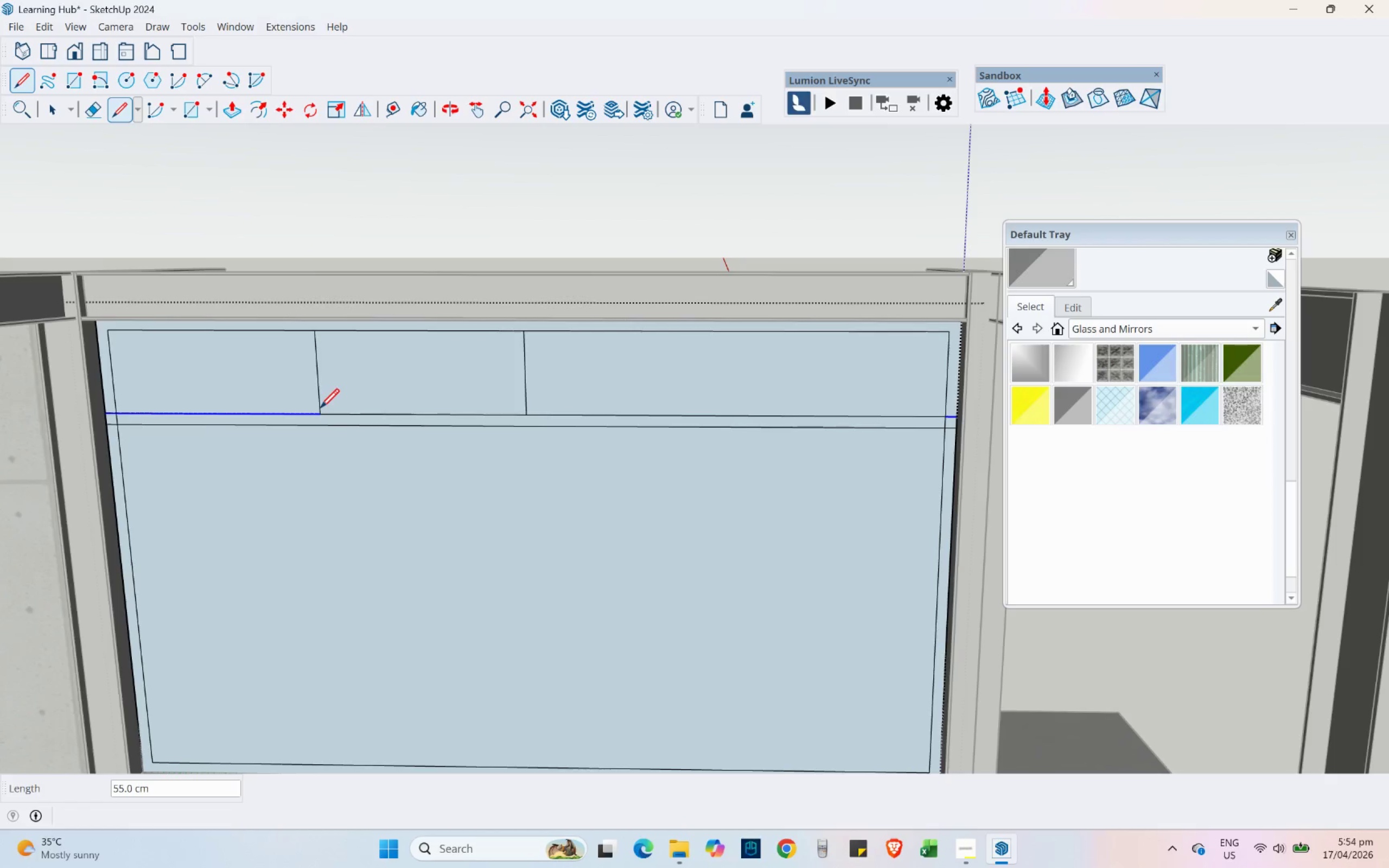 
key(Escape)
 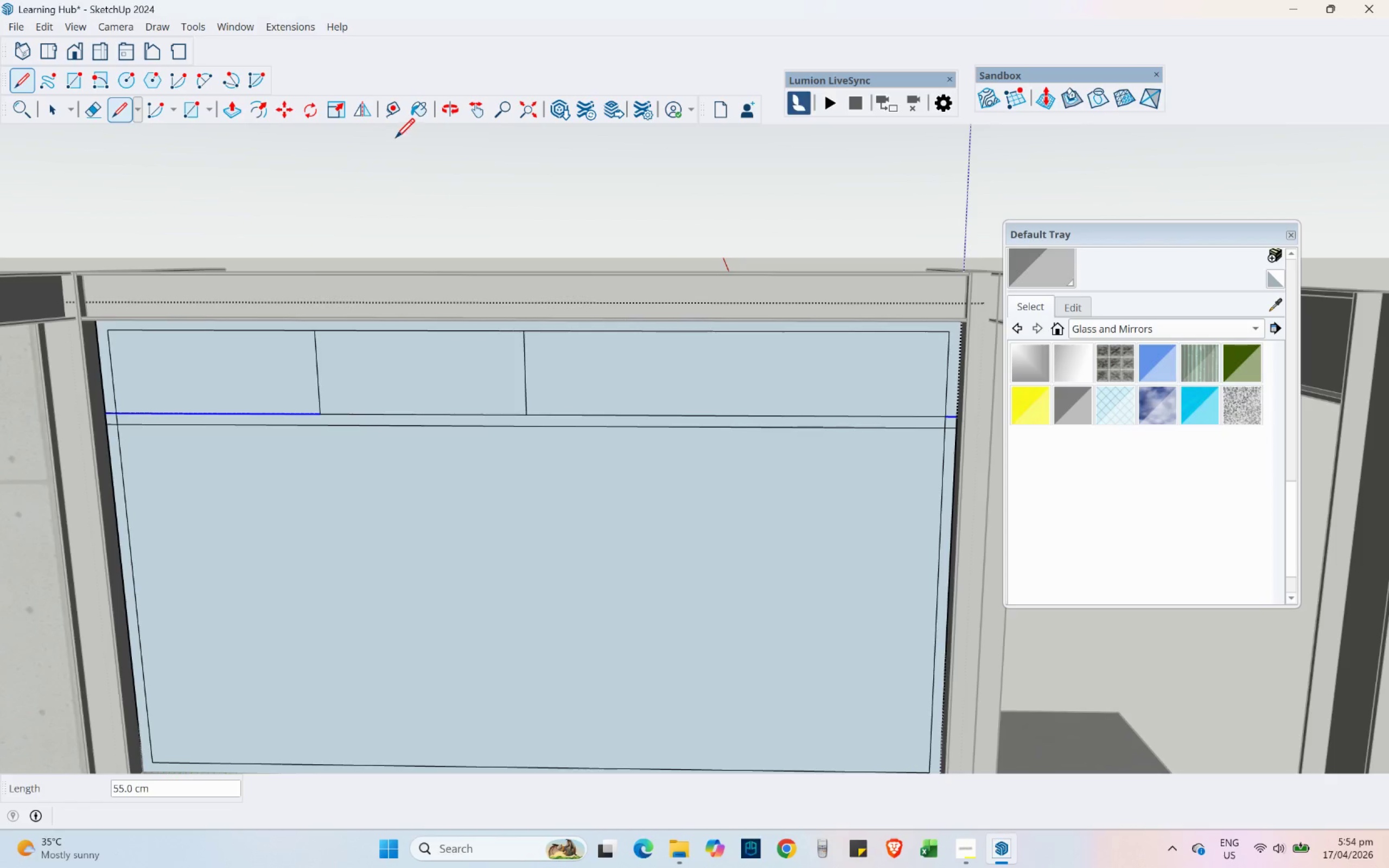 
left_click([390, 113])
 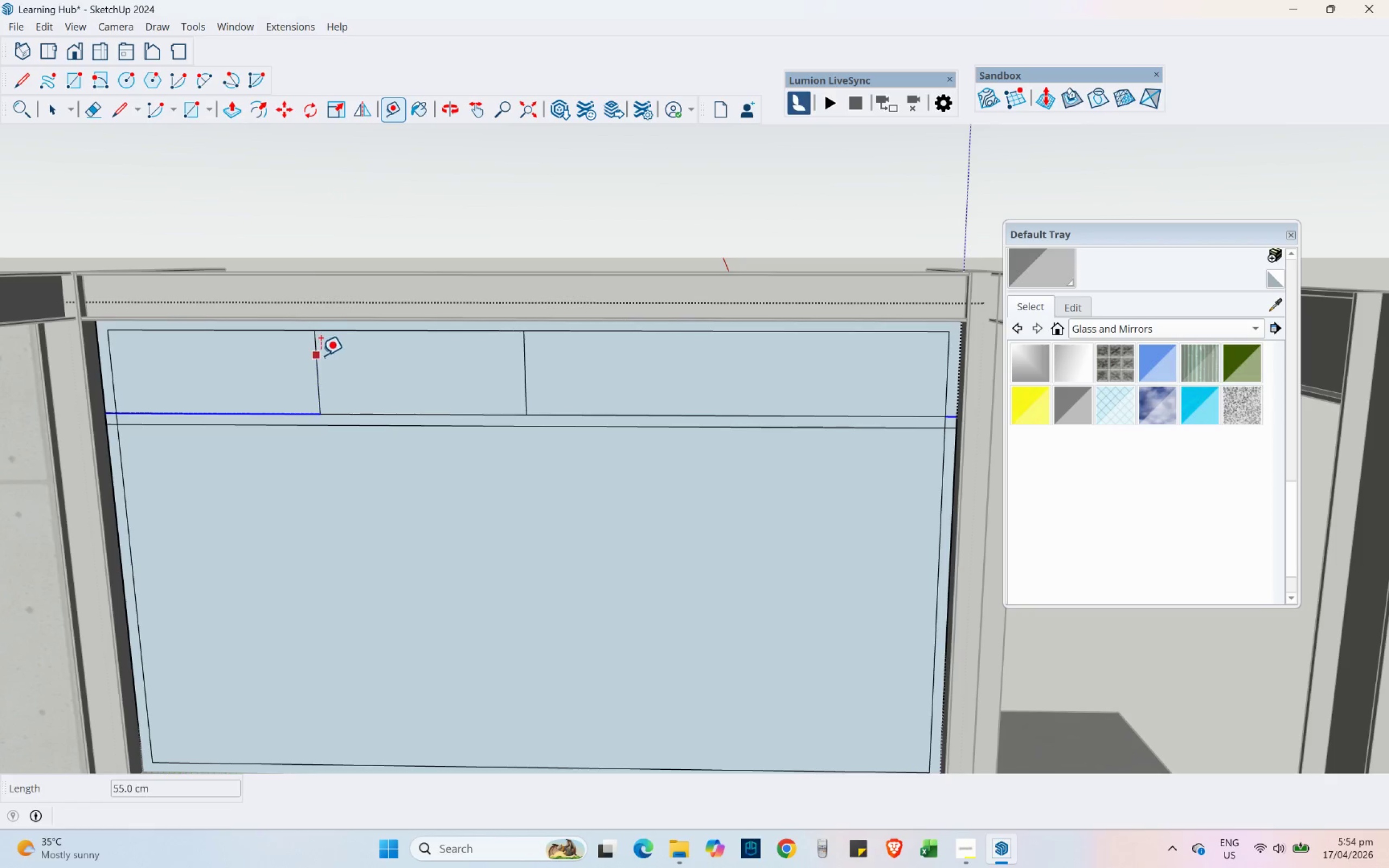 
left_click([316, 356])
 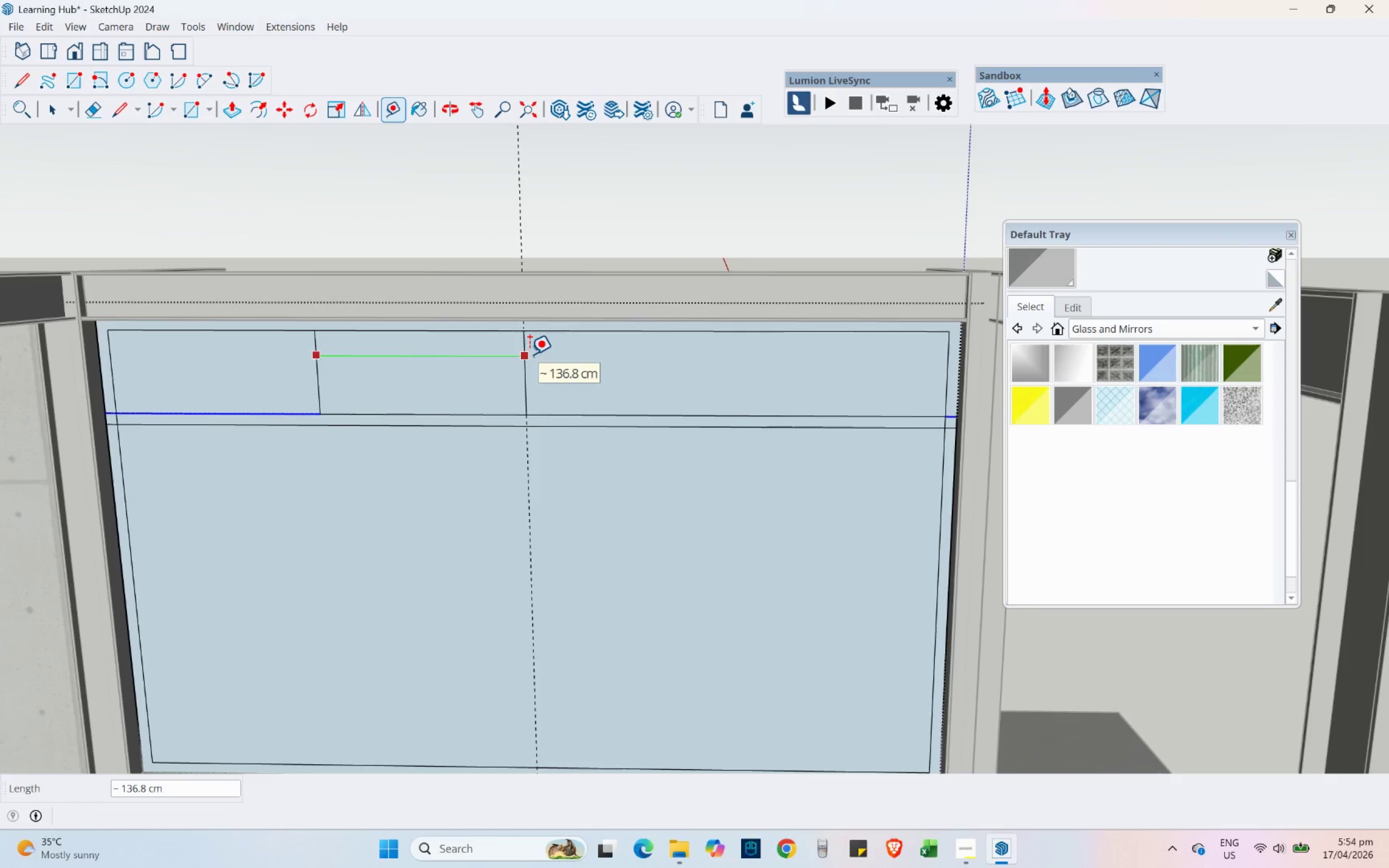 
key(Escape)
 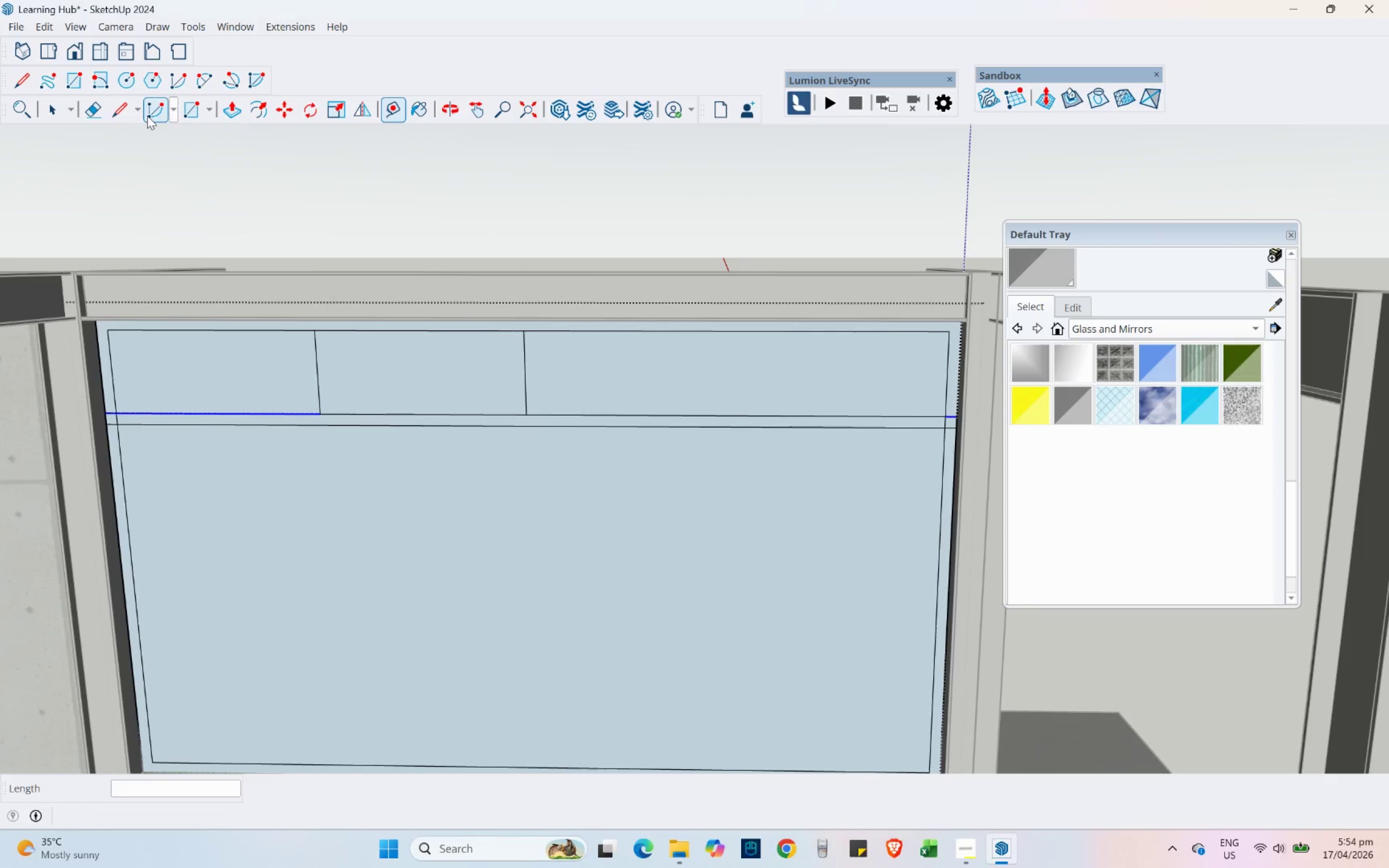 
left_click([123, 110])
 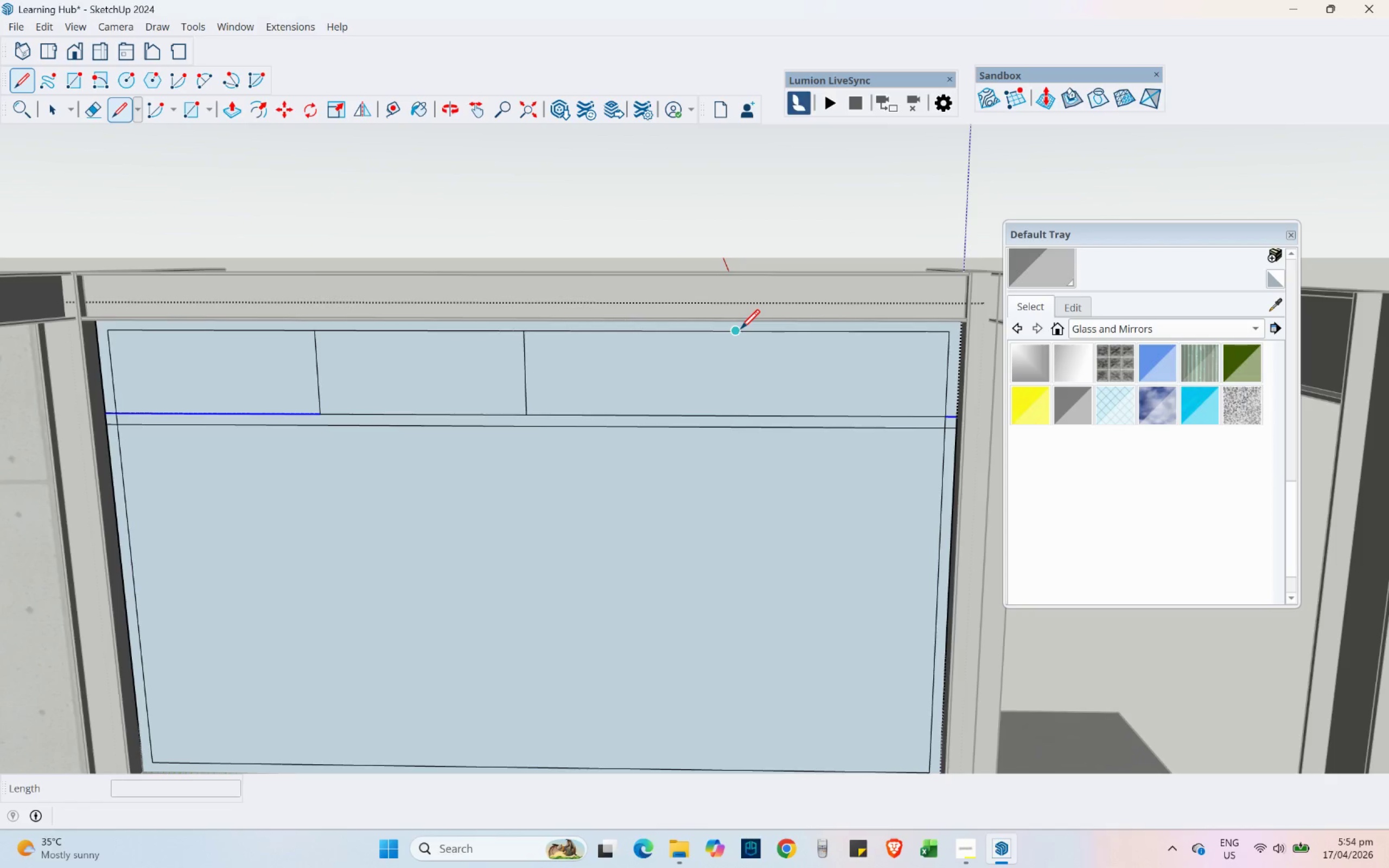 
left_click([741, 328])
 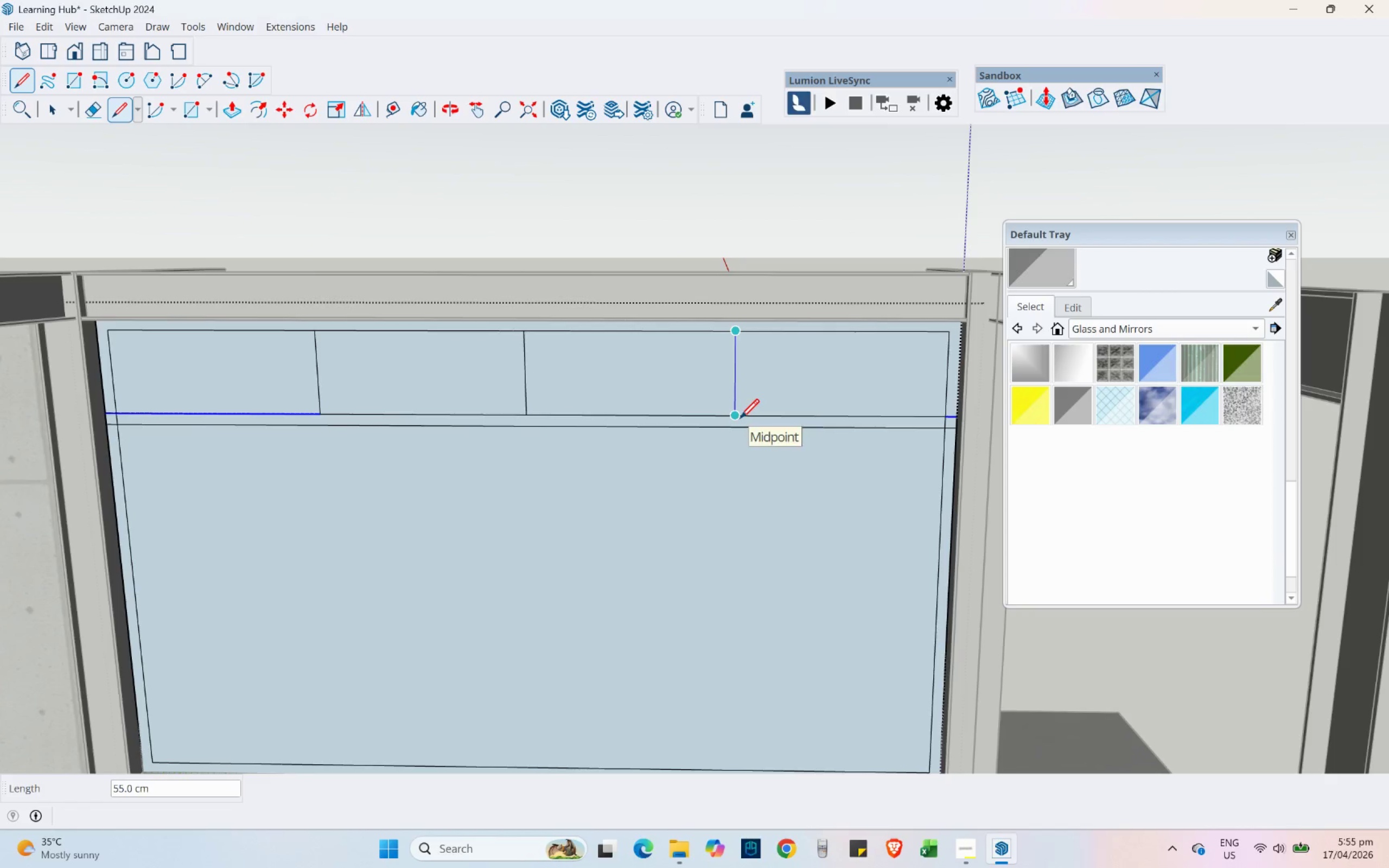 
left_click([740, 418])
 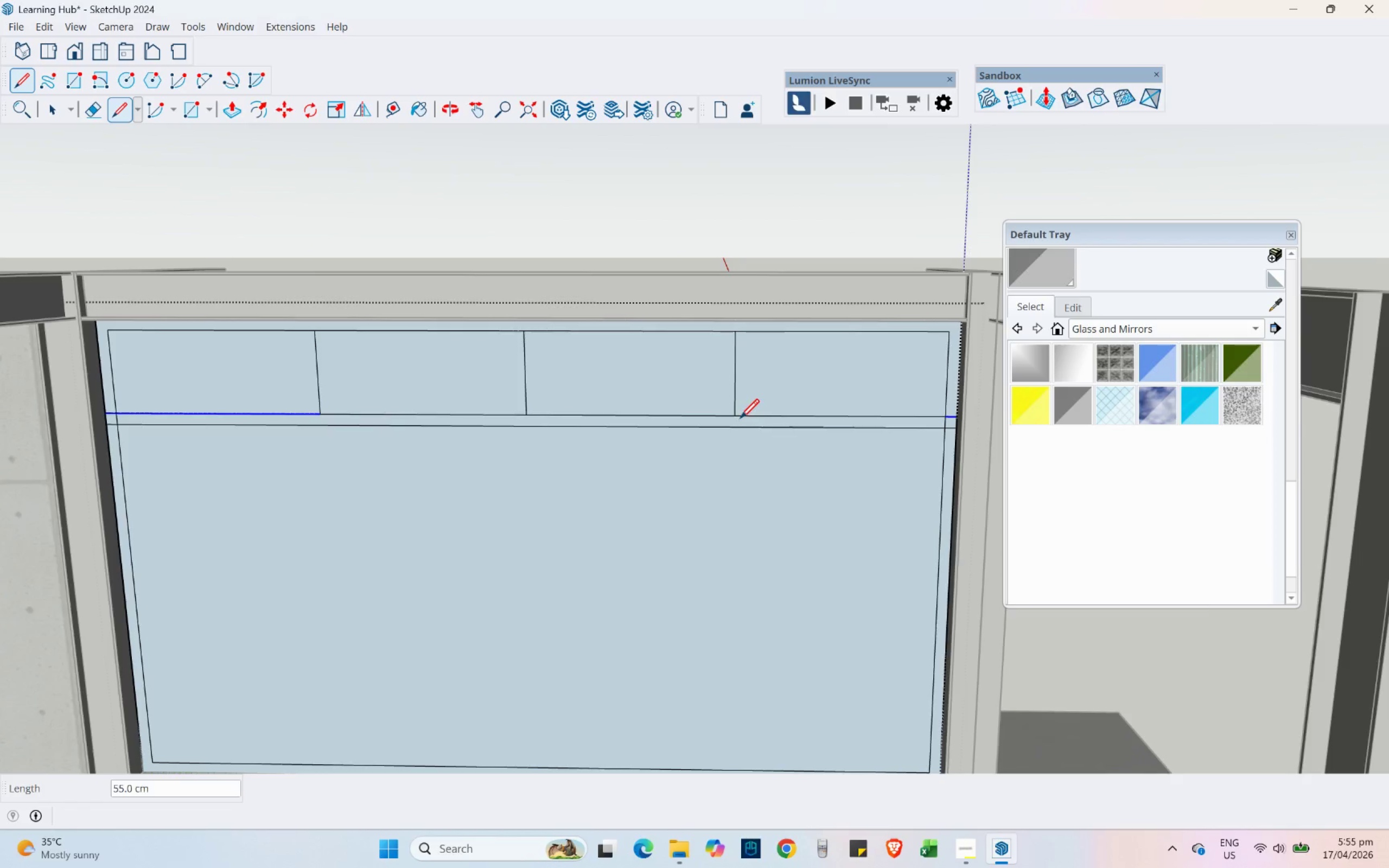 
scroll: coordinate [746, 377], scroll_direction: down, amount: 2.0
 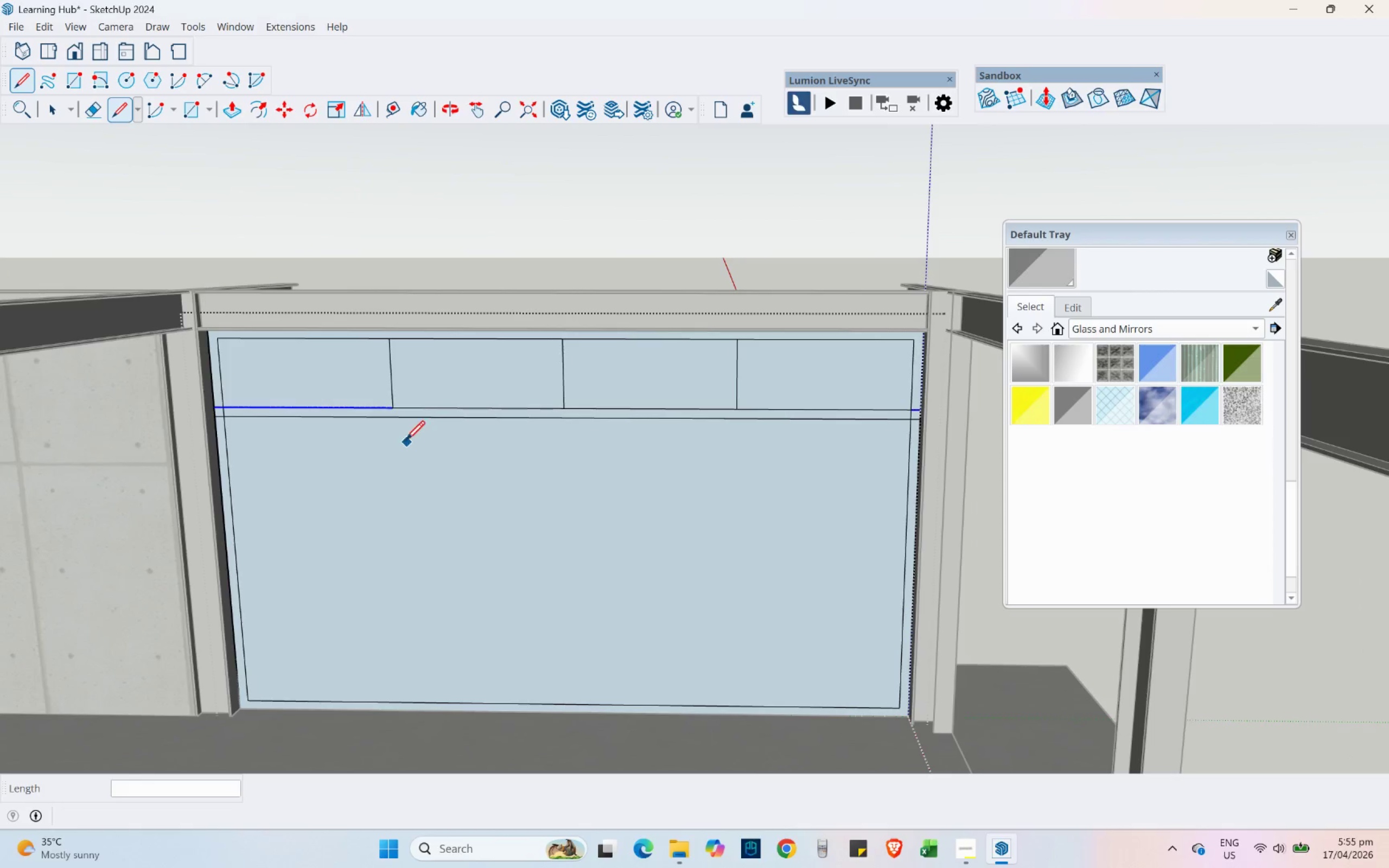 
mouse_move([412, 417])
 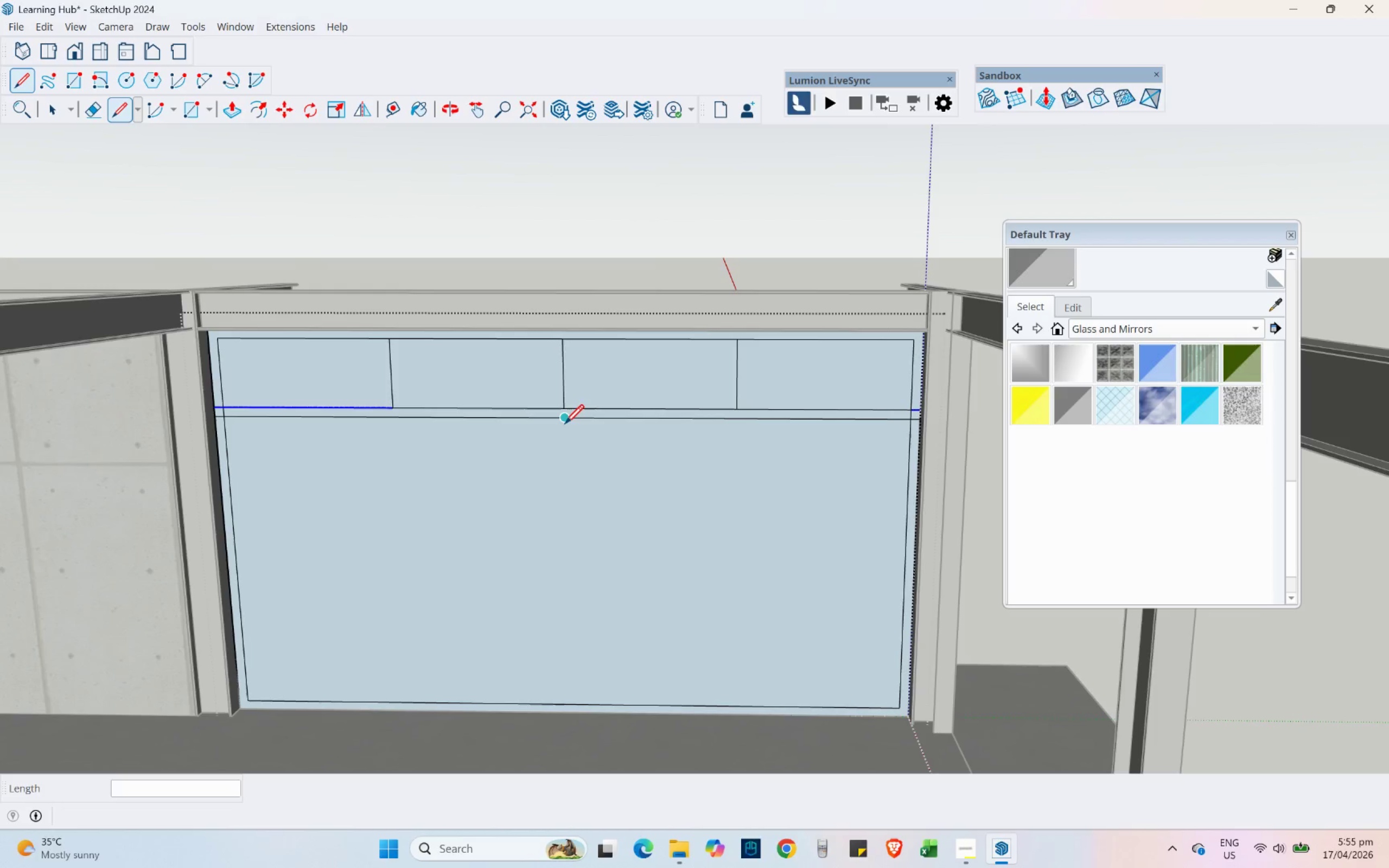 
left_click([565, 423])
 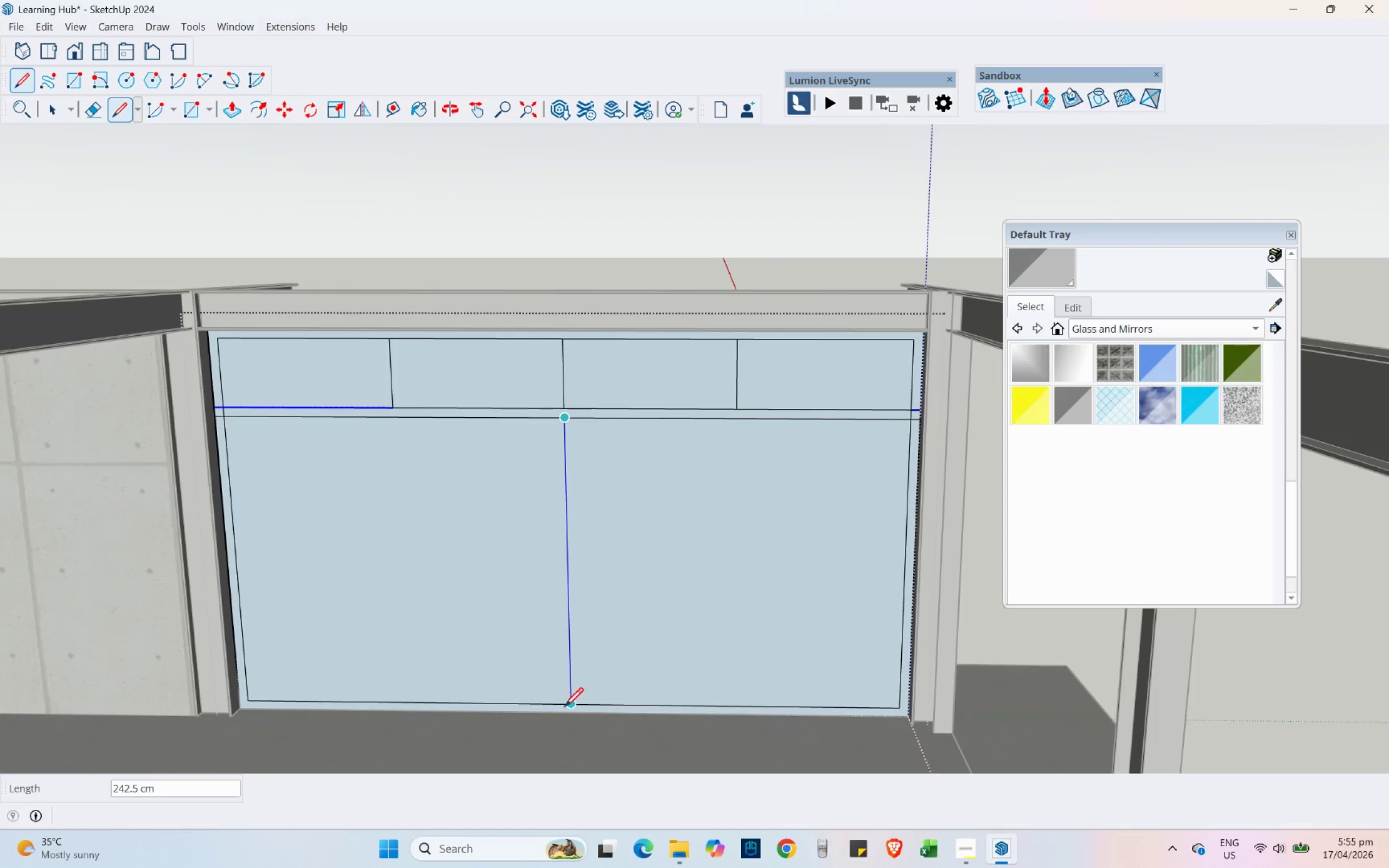 
left_click([564, 706])
 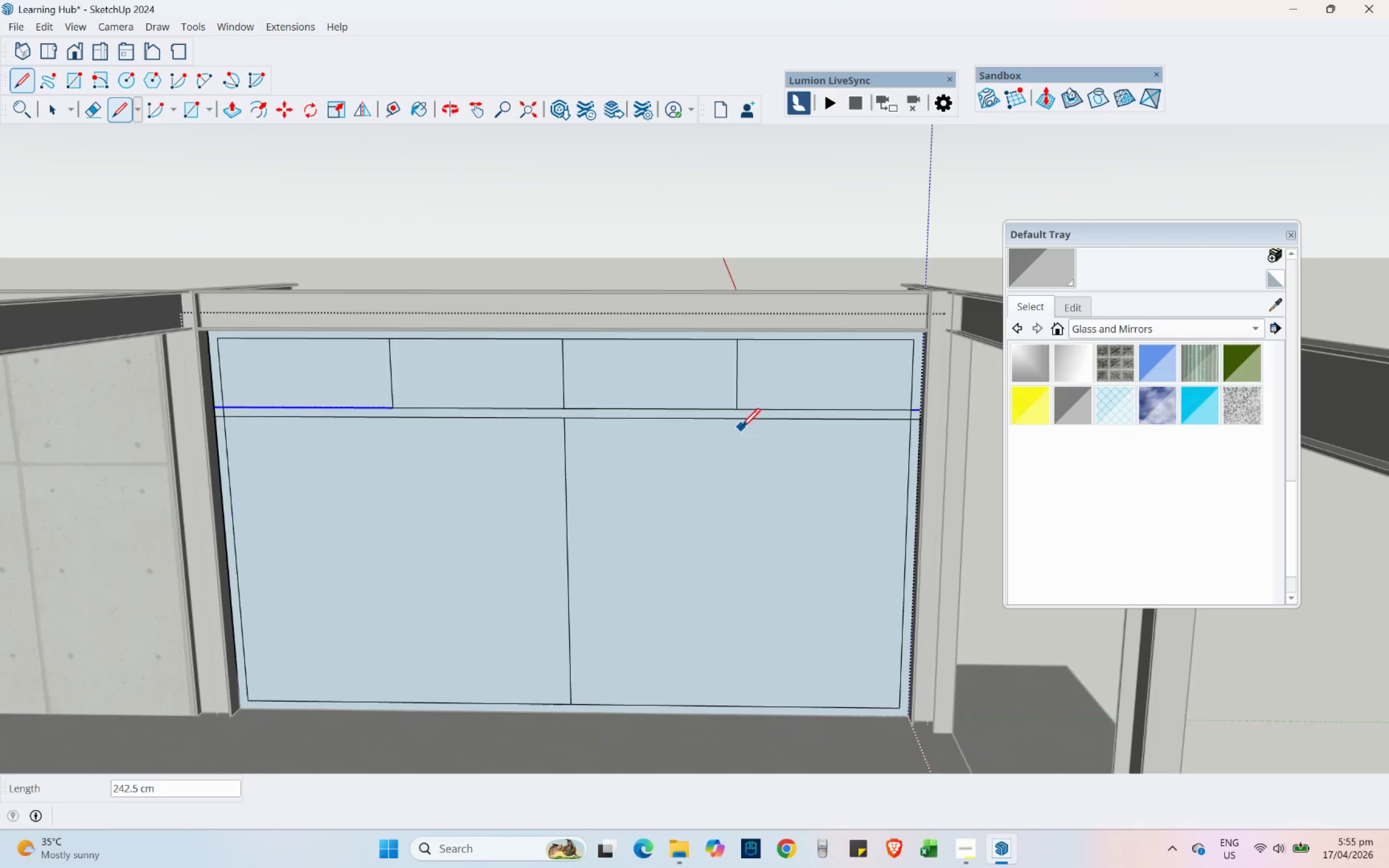 
left_click([741, 420])
 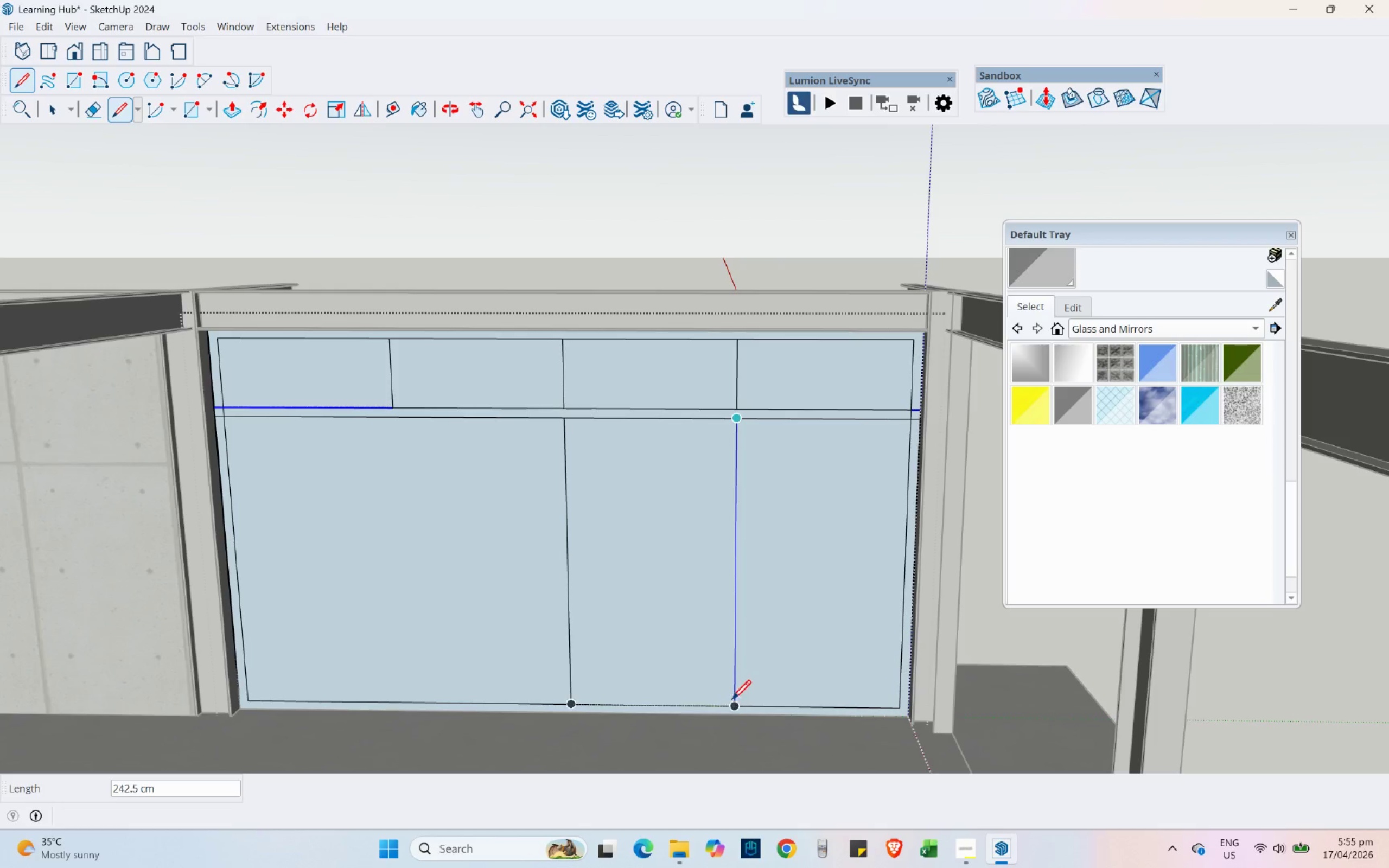 
left_click([732, 701])
 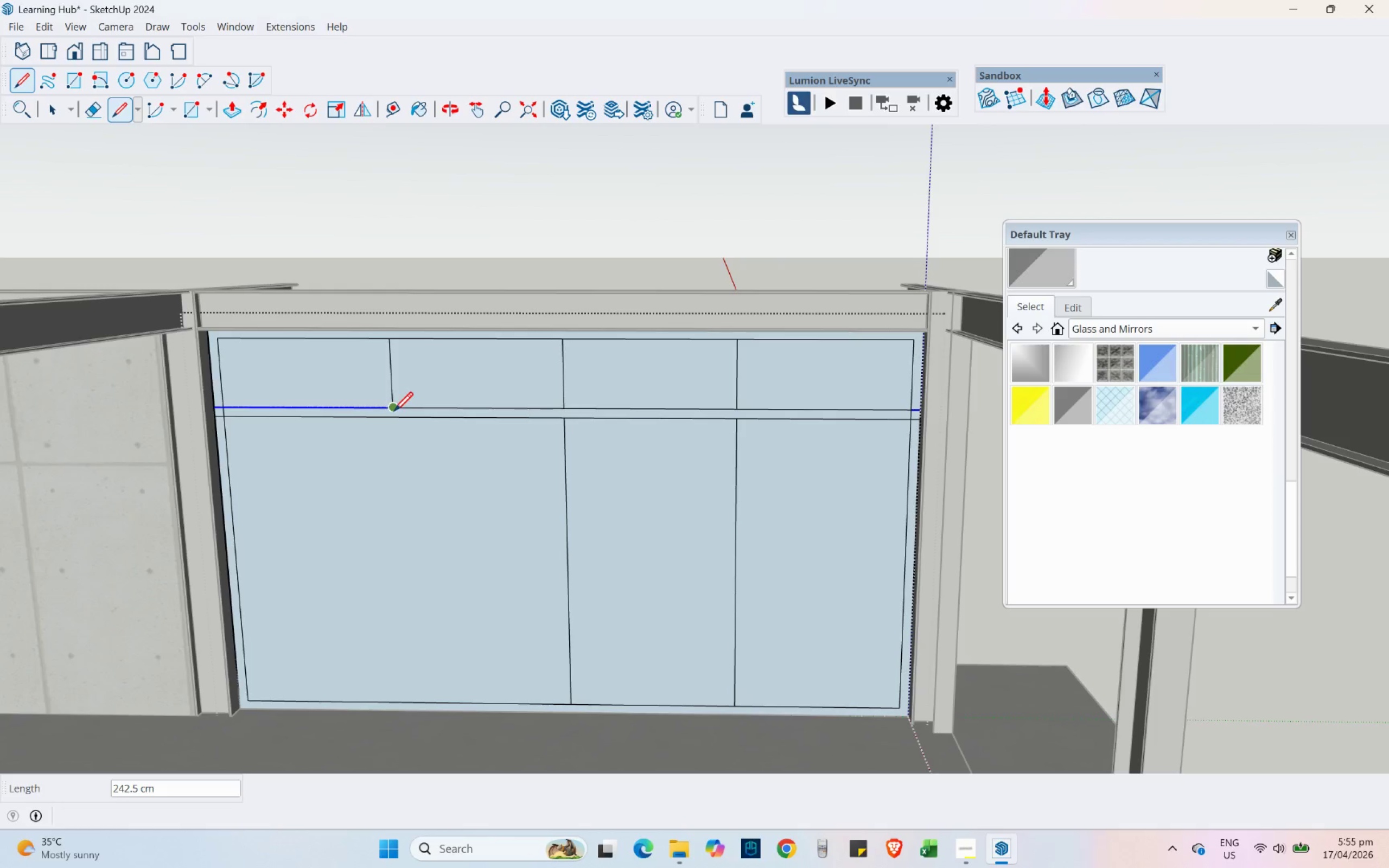 
left_click([394, 416])
 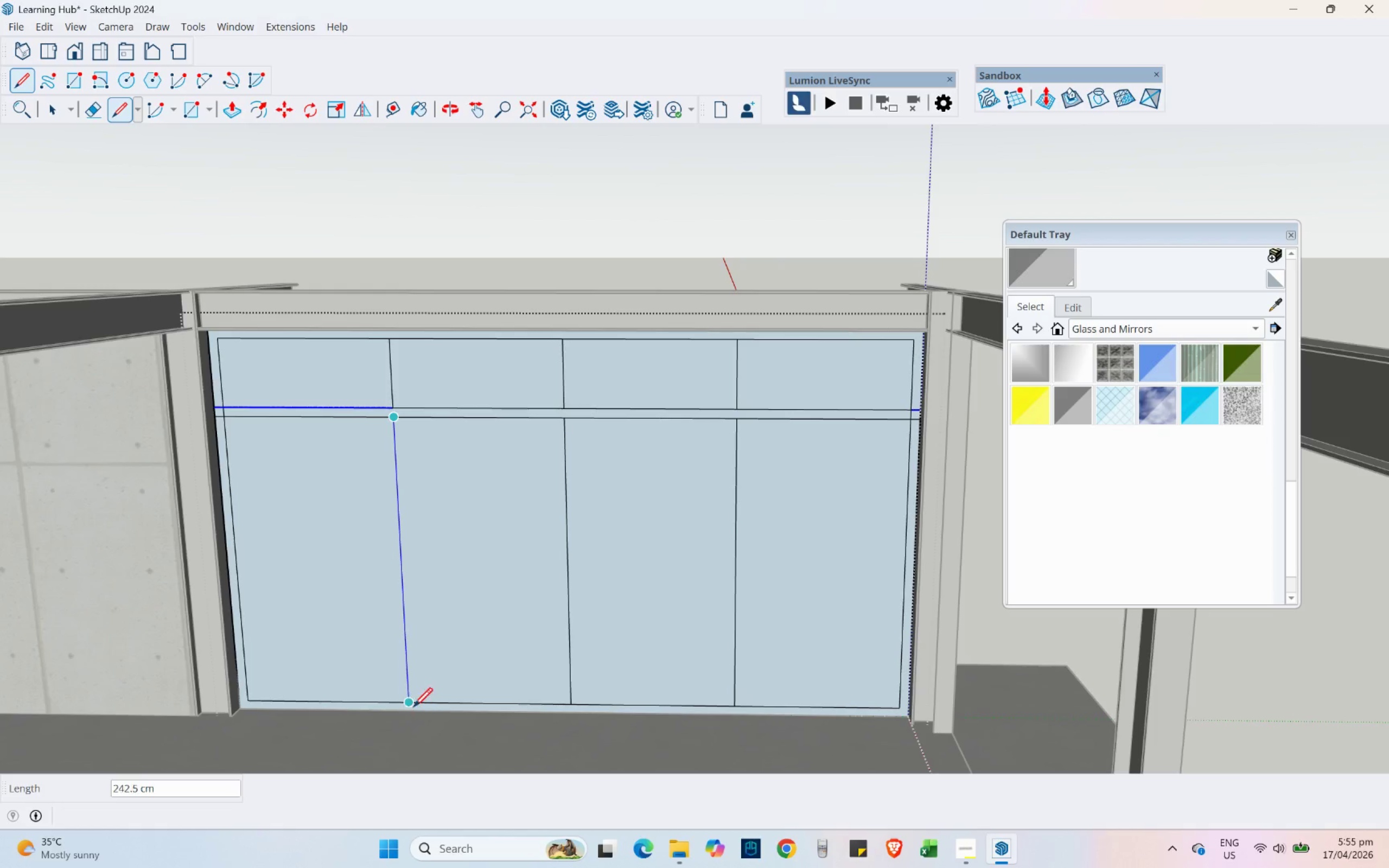 
left_click([413, 706])
 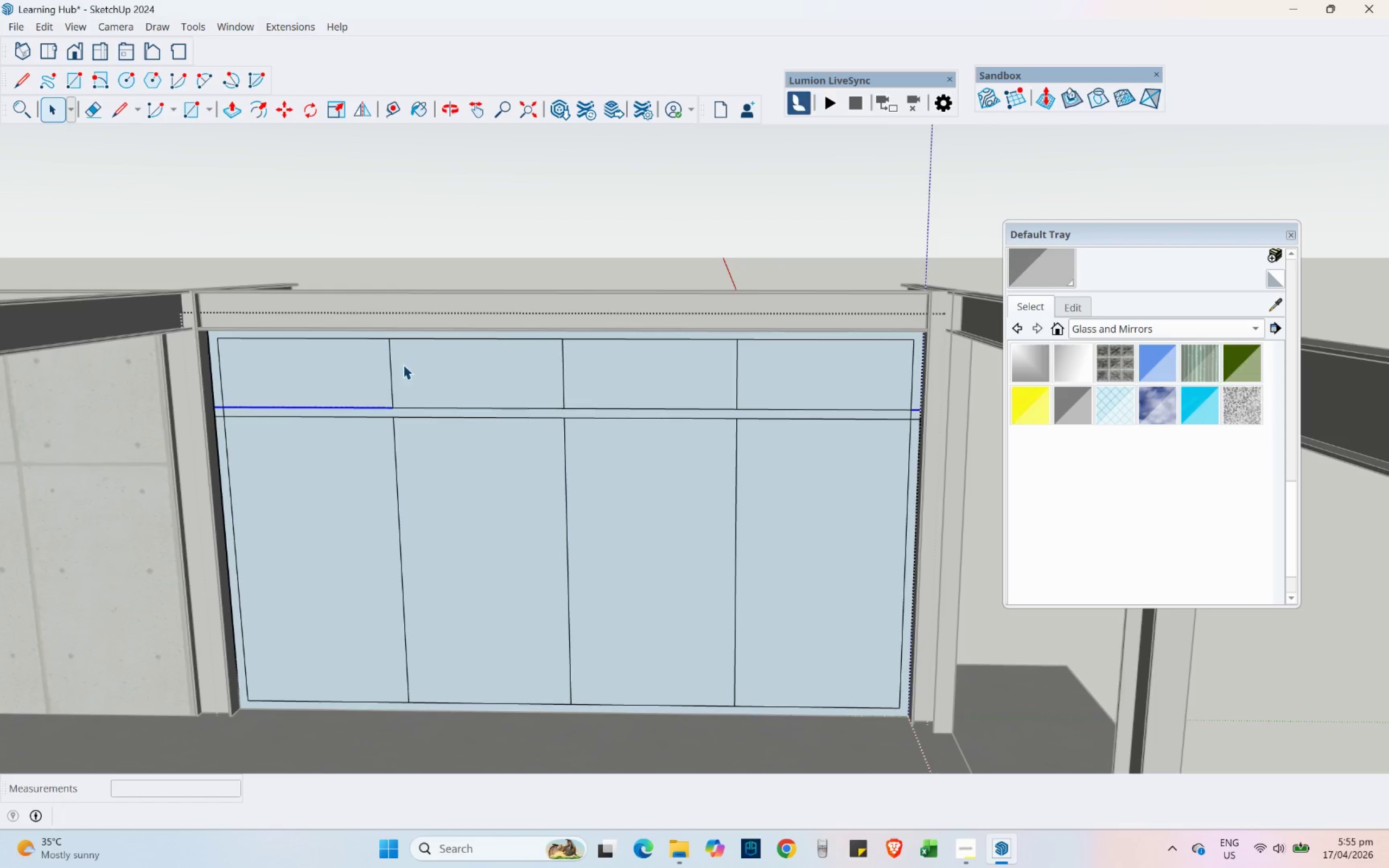 
left_click([390, 360])
 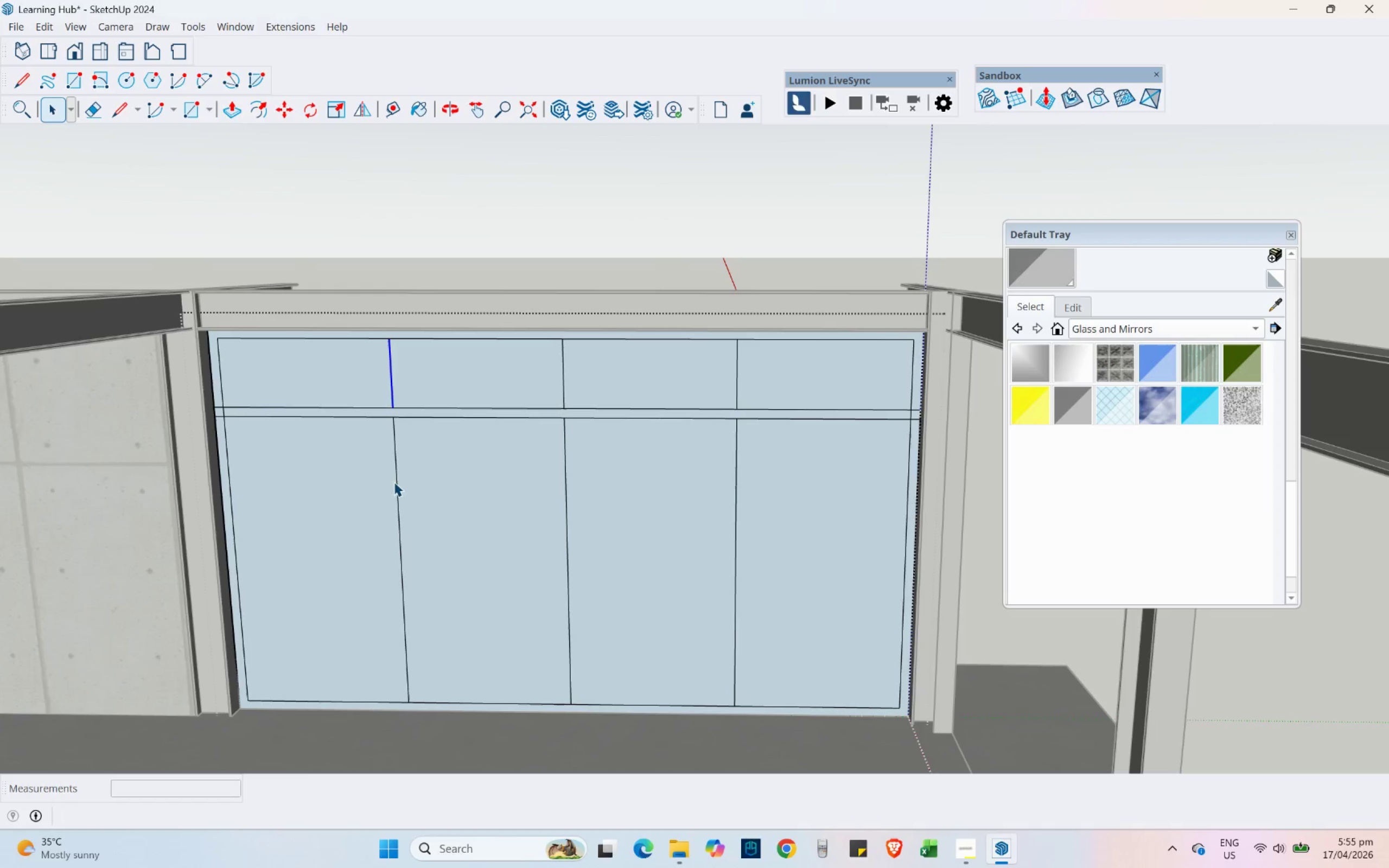 
hold_key(key=ControlLeft, duration=1.34)
left_click([393, 461])
 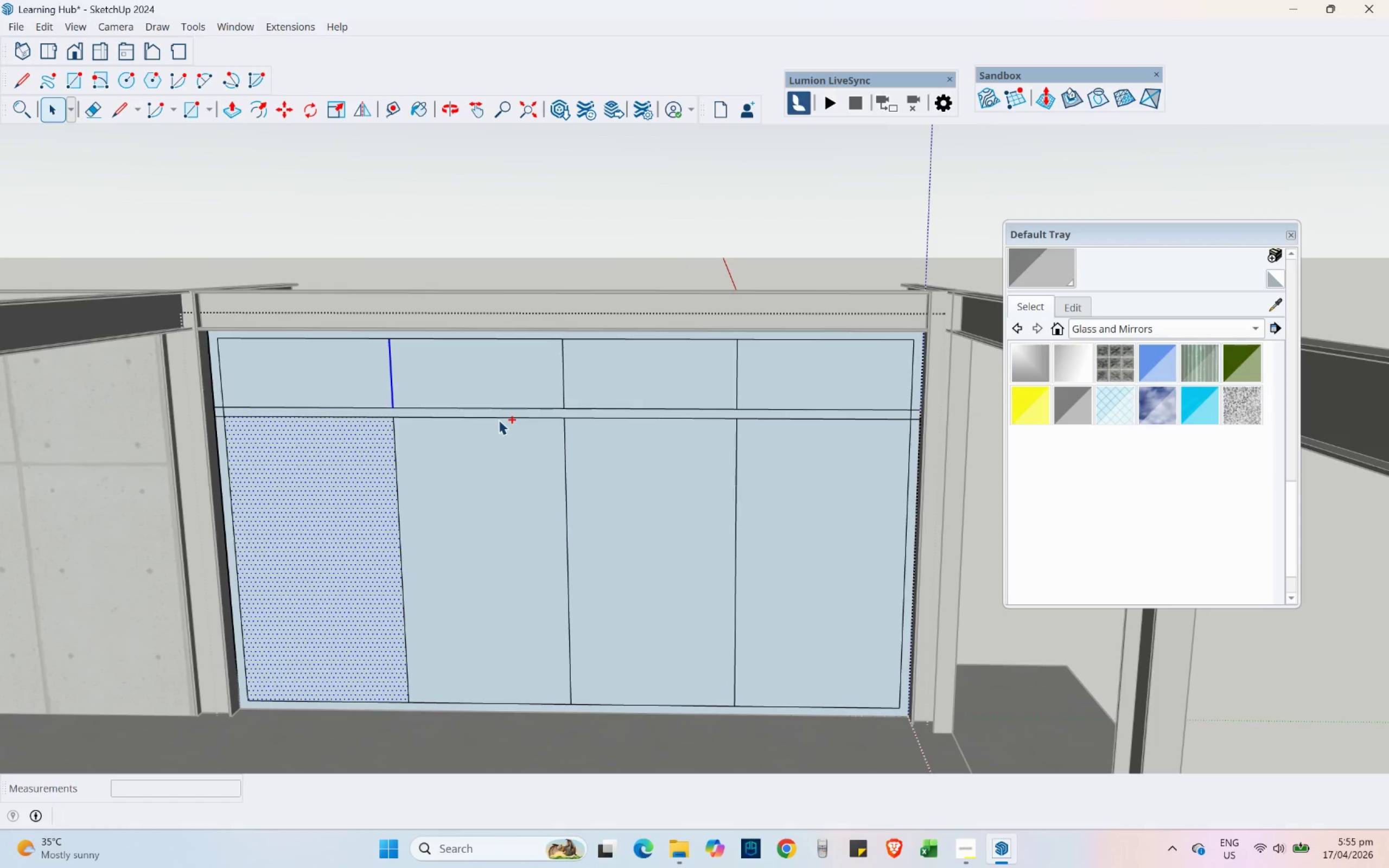 
hold_key(key=ControlLeft, duration=1.51)
hold_key(key=ShiftLeft, duration=0.36)
left_click([385, 456])
 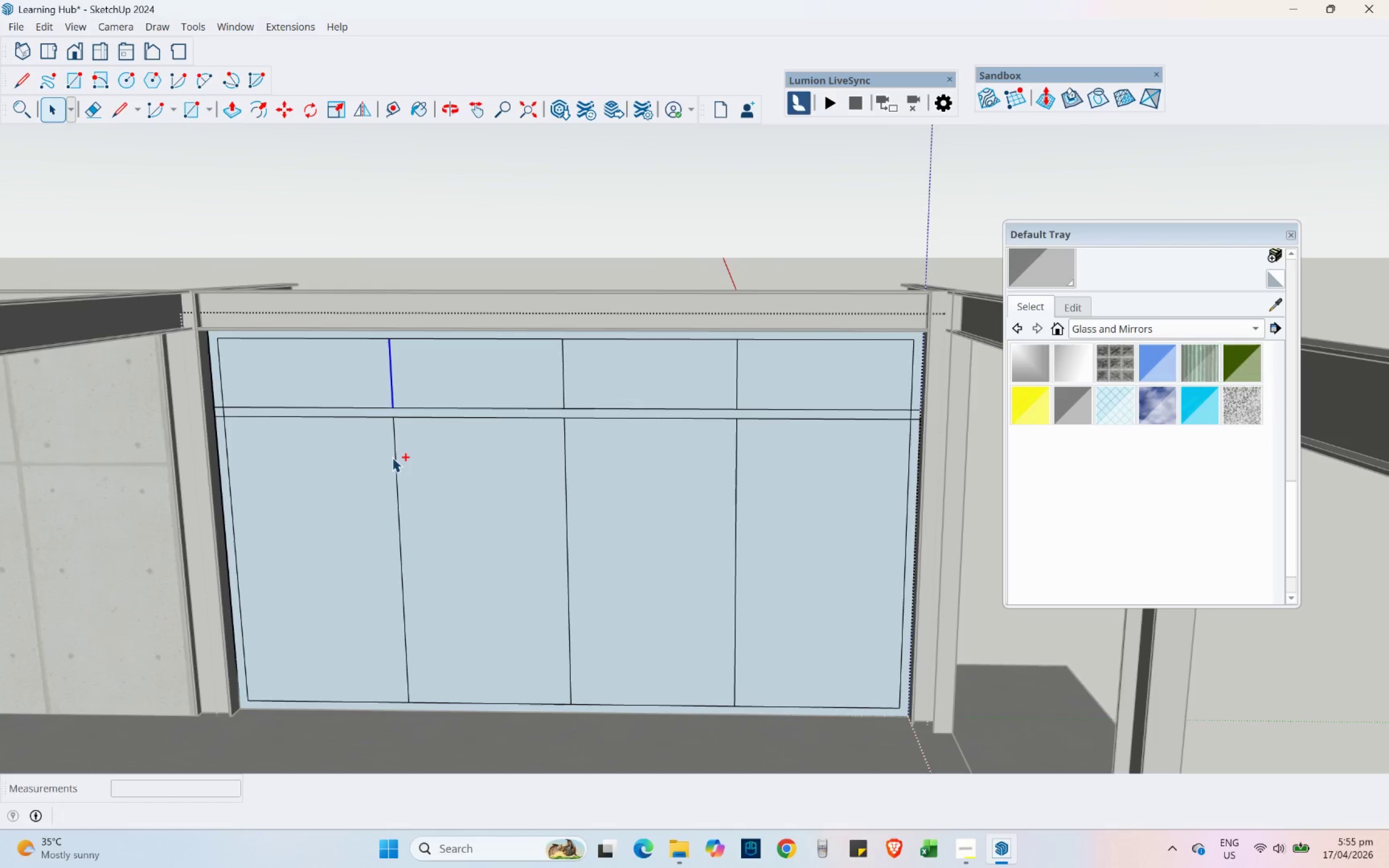 
left_click([393, 458])
 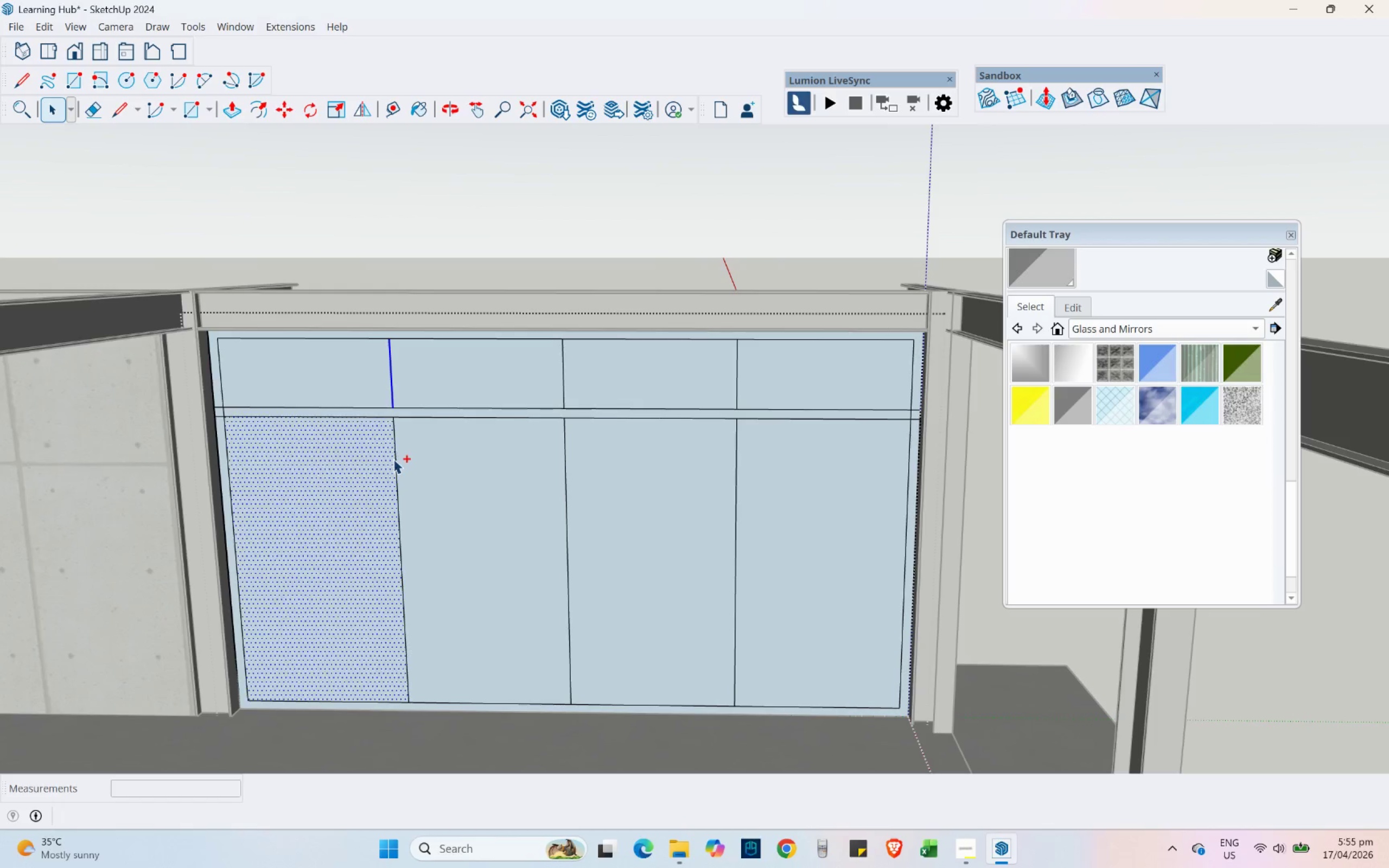 
hold_key(key=ControlLeft, duration=1.52)
left_click_drag(start_coordinate=[432, 502], to_coordinate=[325, 468])
 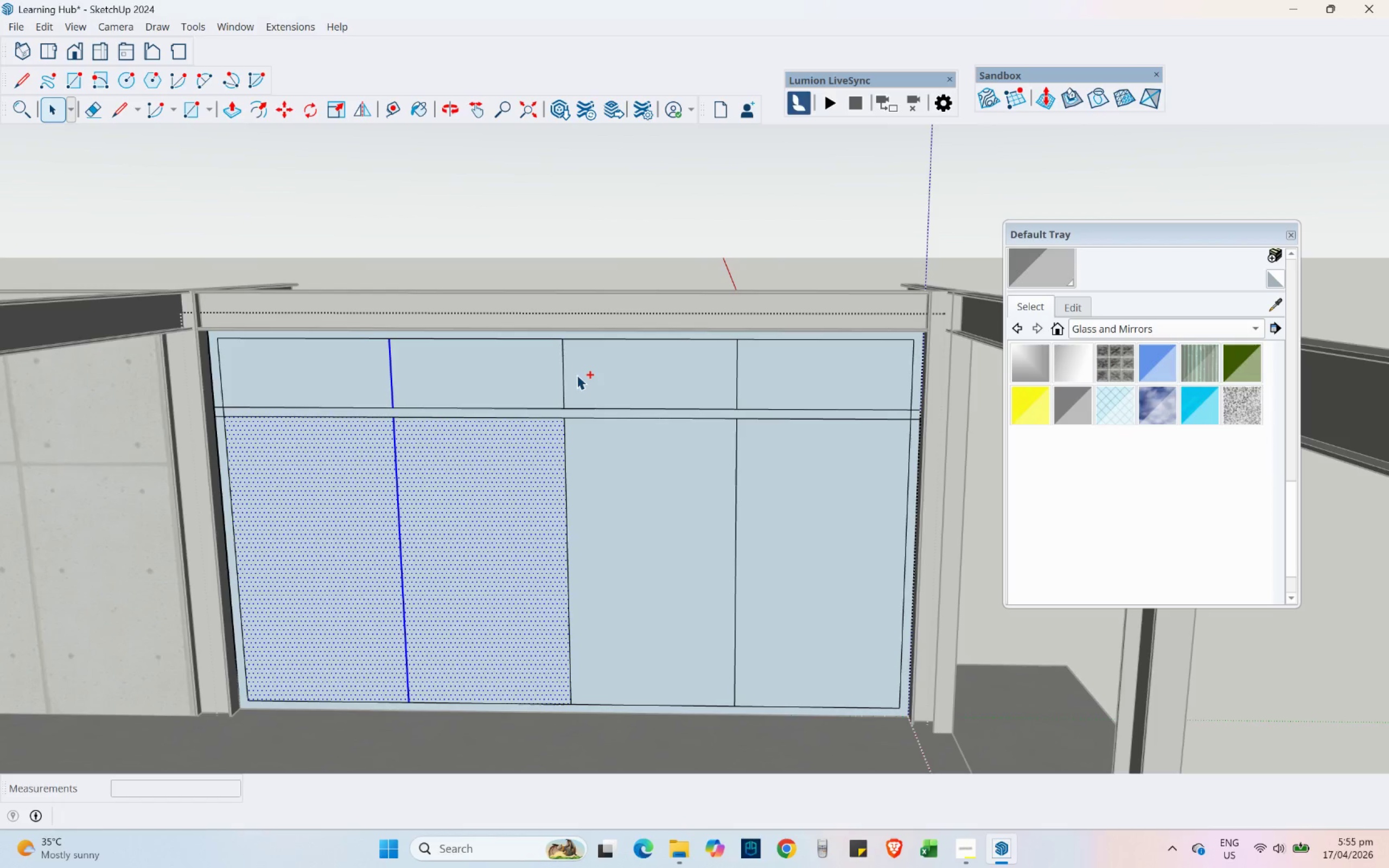 
left_click_drag(start_coordinate=[577, 375], to_coordinate=[524, 353])
 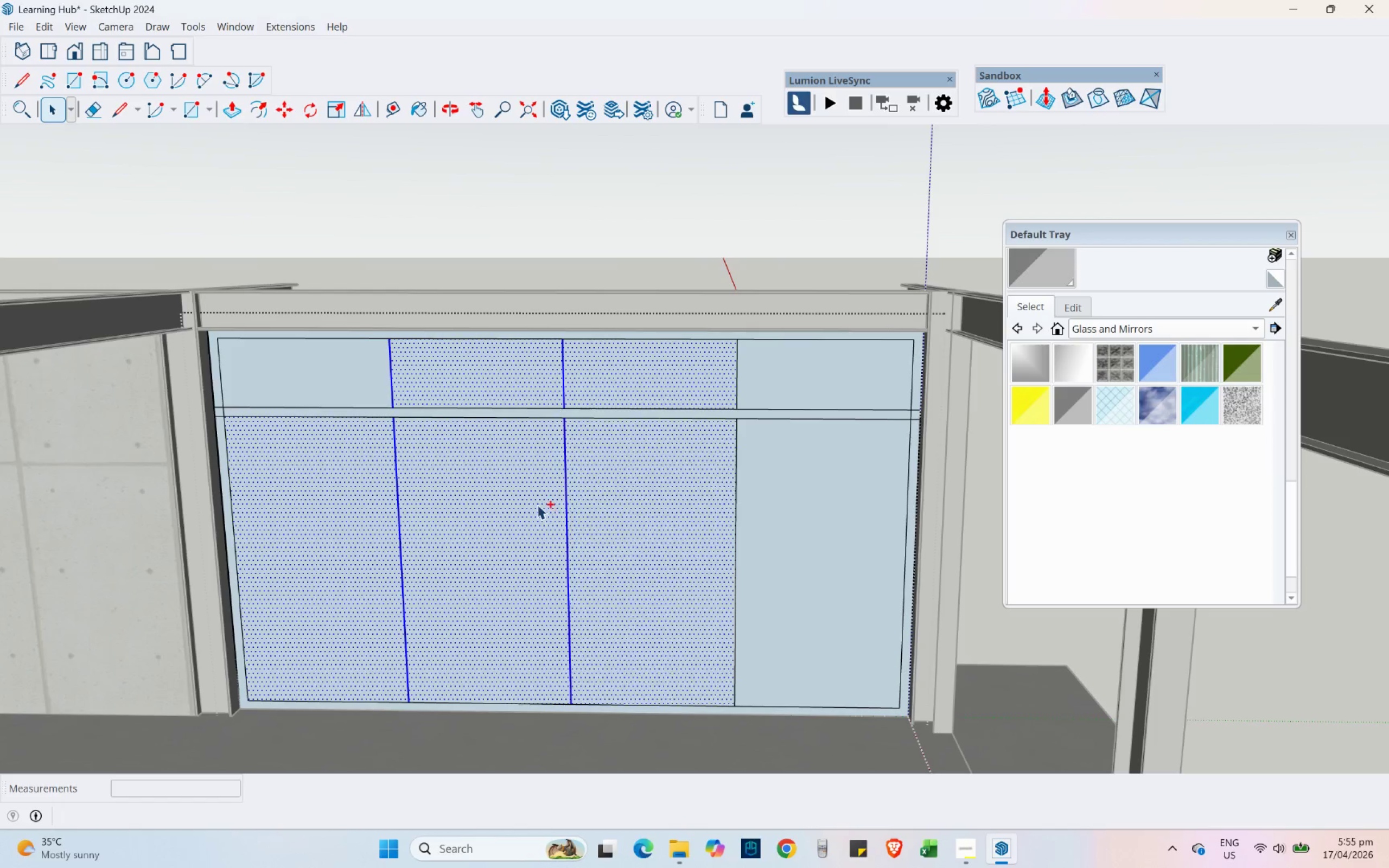 
hold_key(key=ControlLeft, duration=1.51)
left_click_drag(start_coordinate=[597, 527], to_coordinate=[536, 505])
 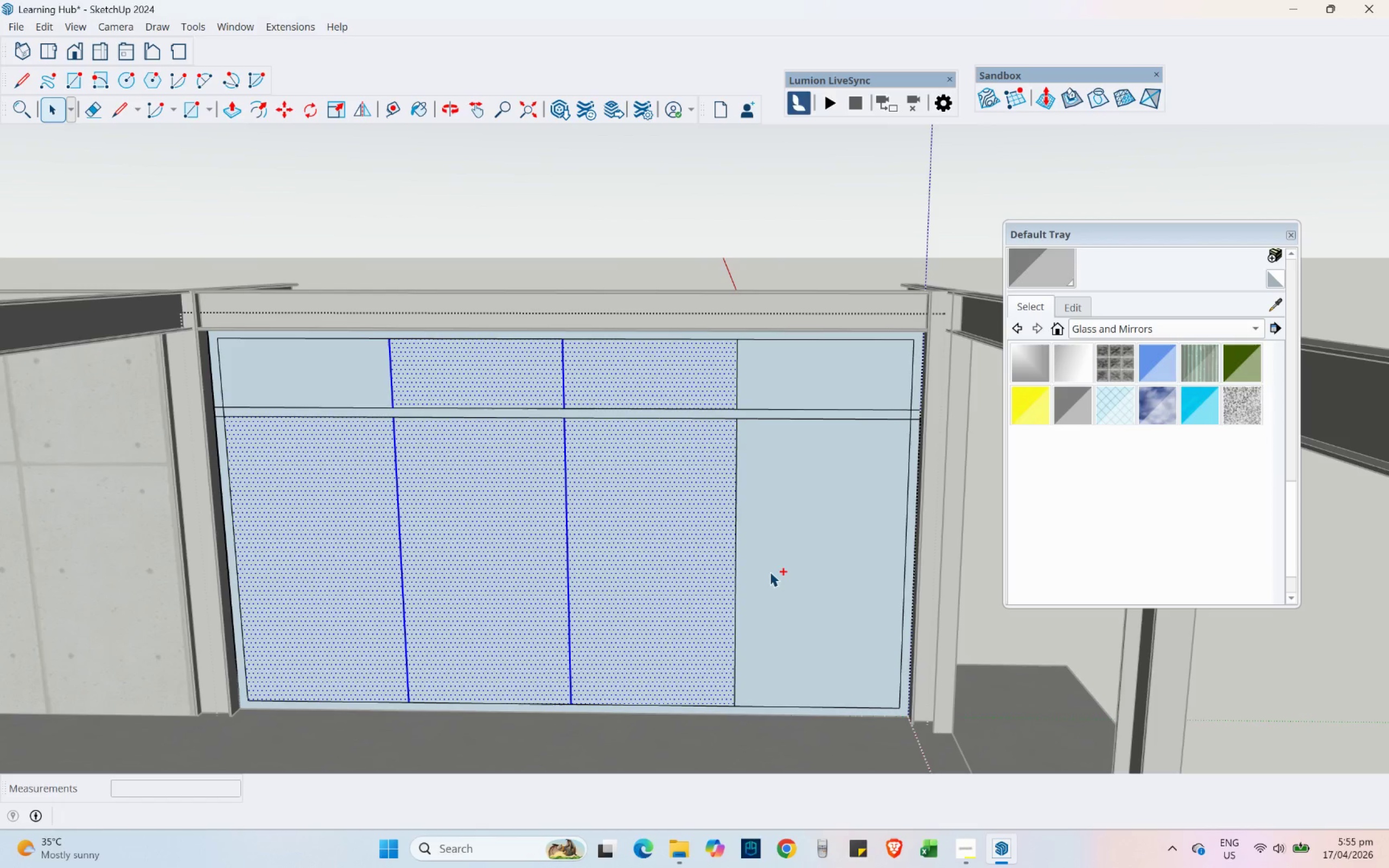 
left_click_drag(start_coordinate=[772, 573], to_coordinate=[692, 523])
 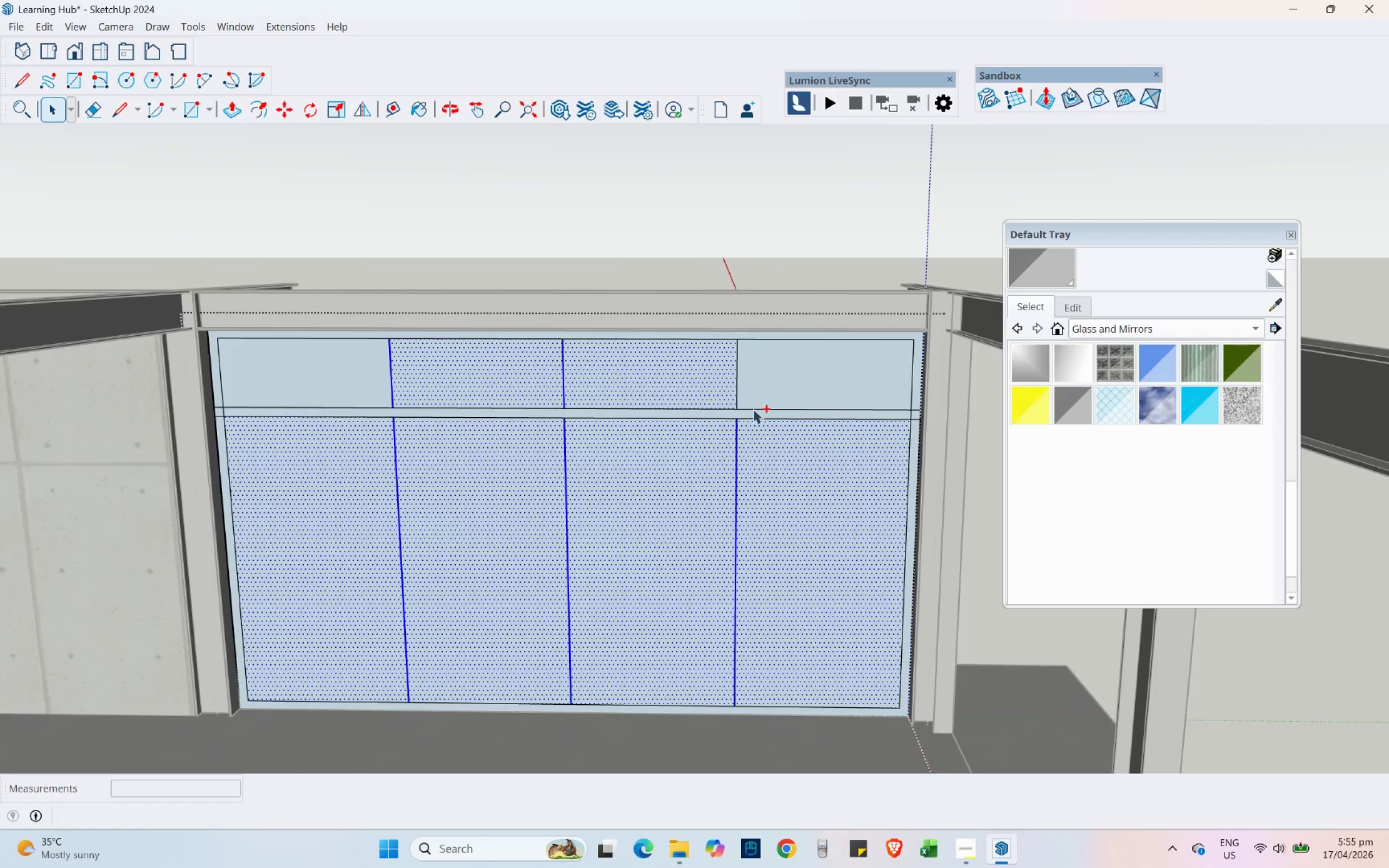 
hold_key(key=ControlLeft, duration=0.62)
left_click_drag(start_coordinate=[750, 384], to_coordinate=[690, 358])
 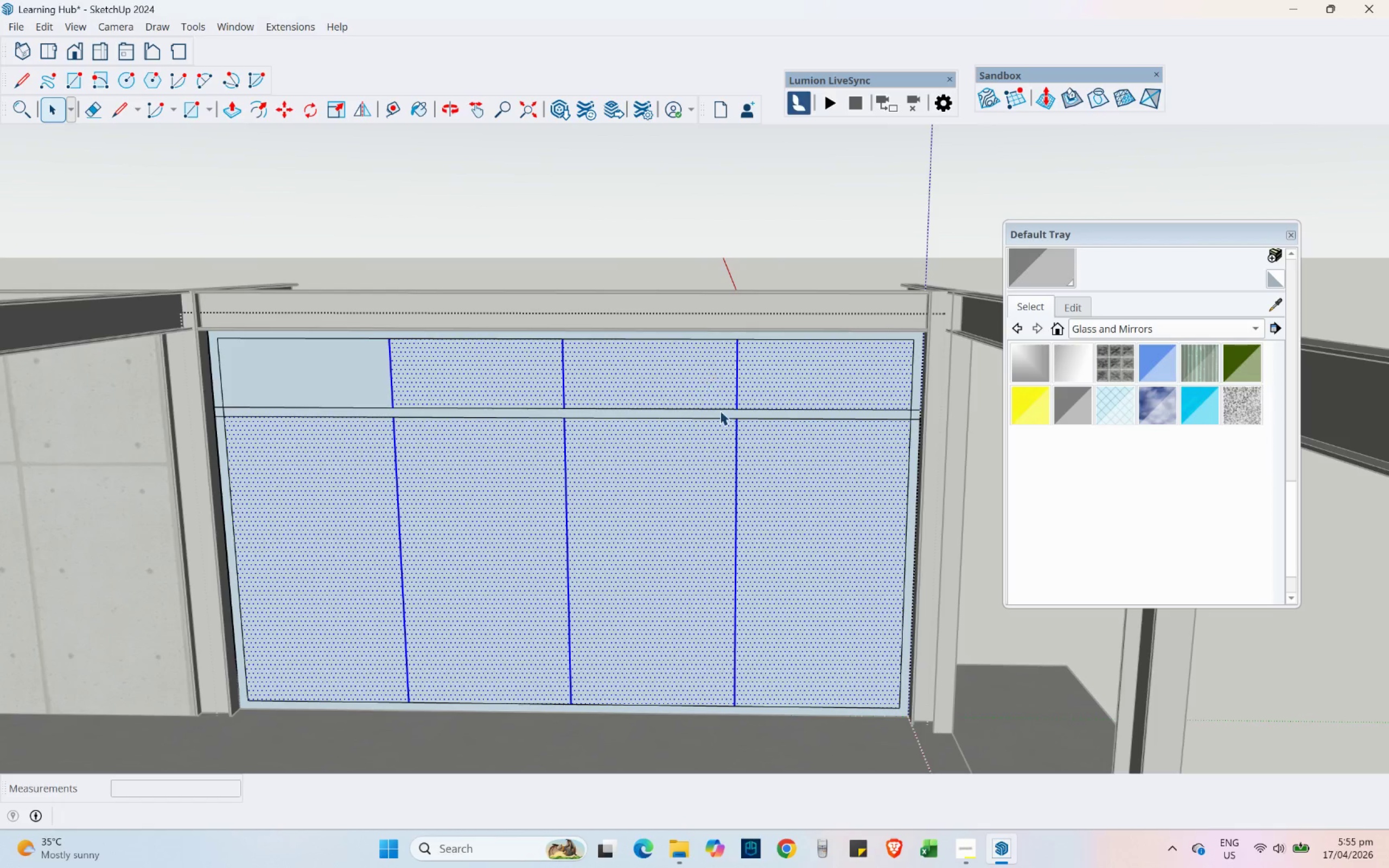 
hold_key(key=ShiftLeft, duration=1.5)
double_click([800, 367])
 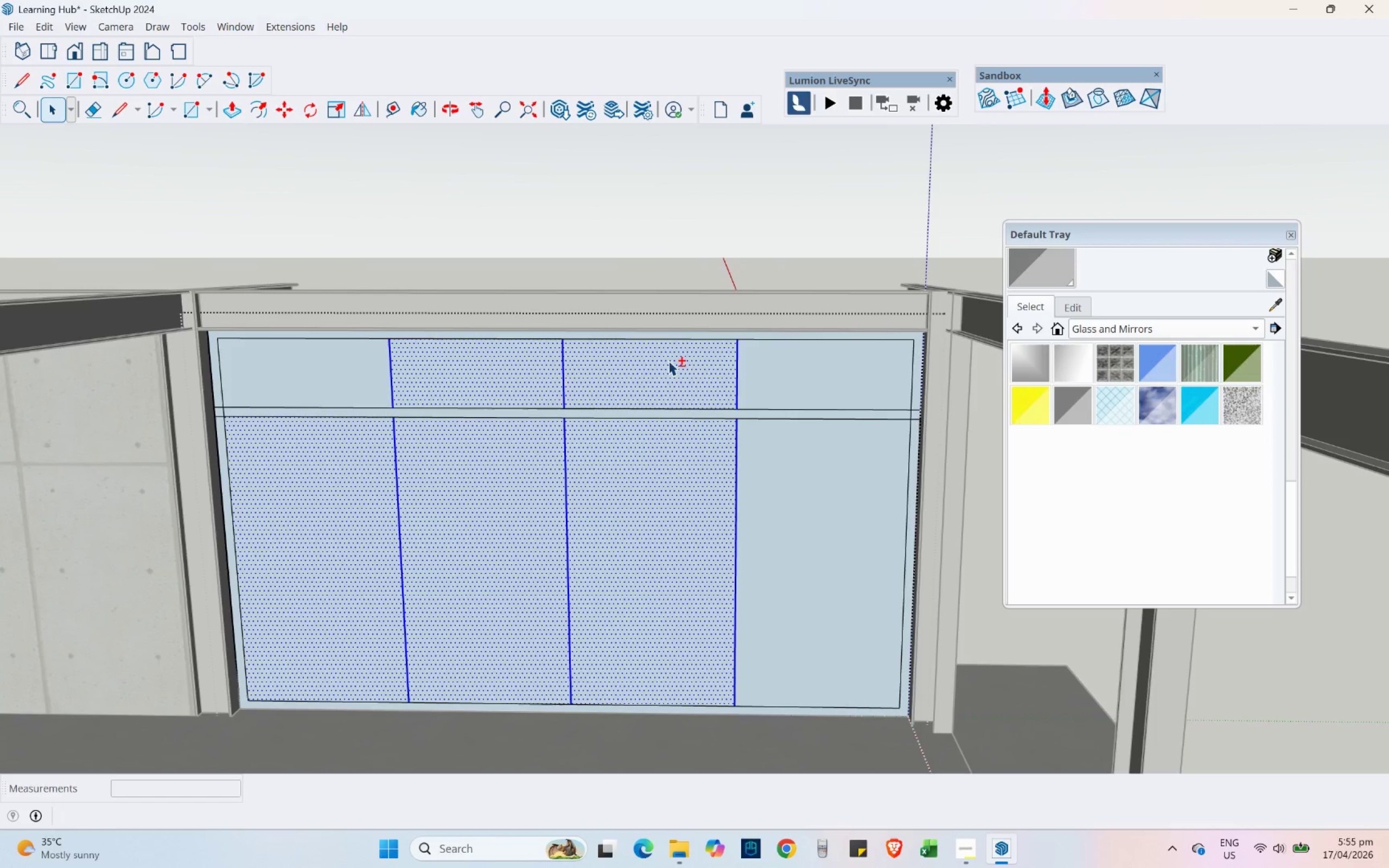 
triple_click([646, 359])
 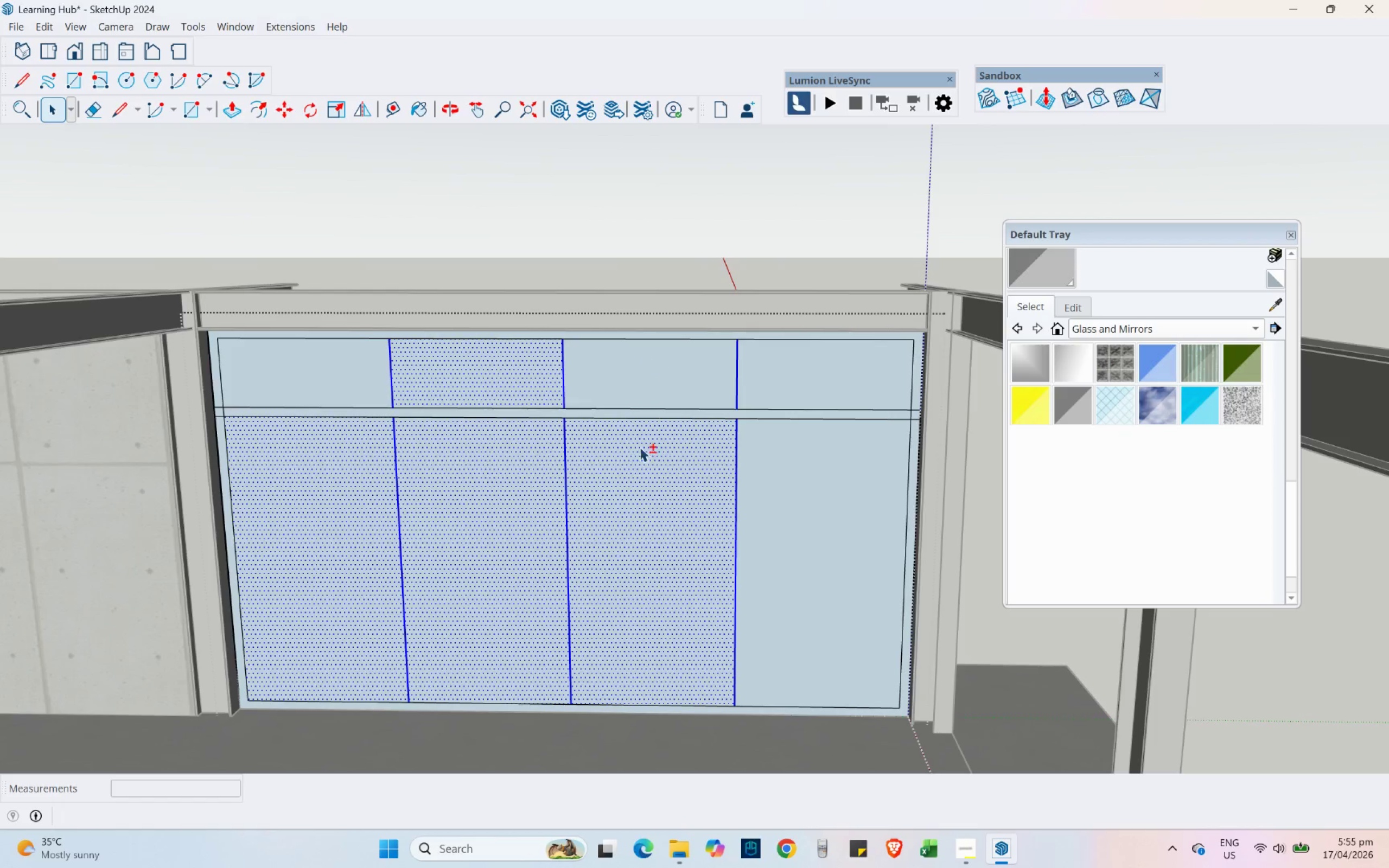 
triple_click([639, 511])
 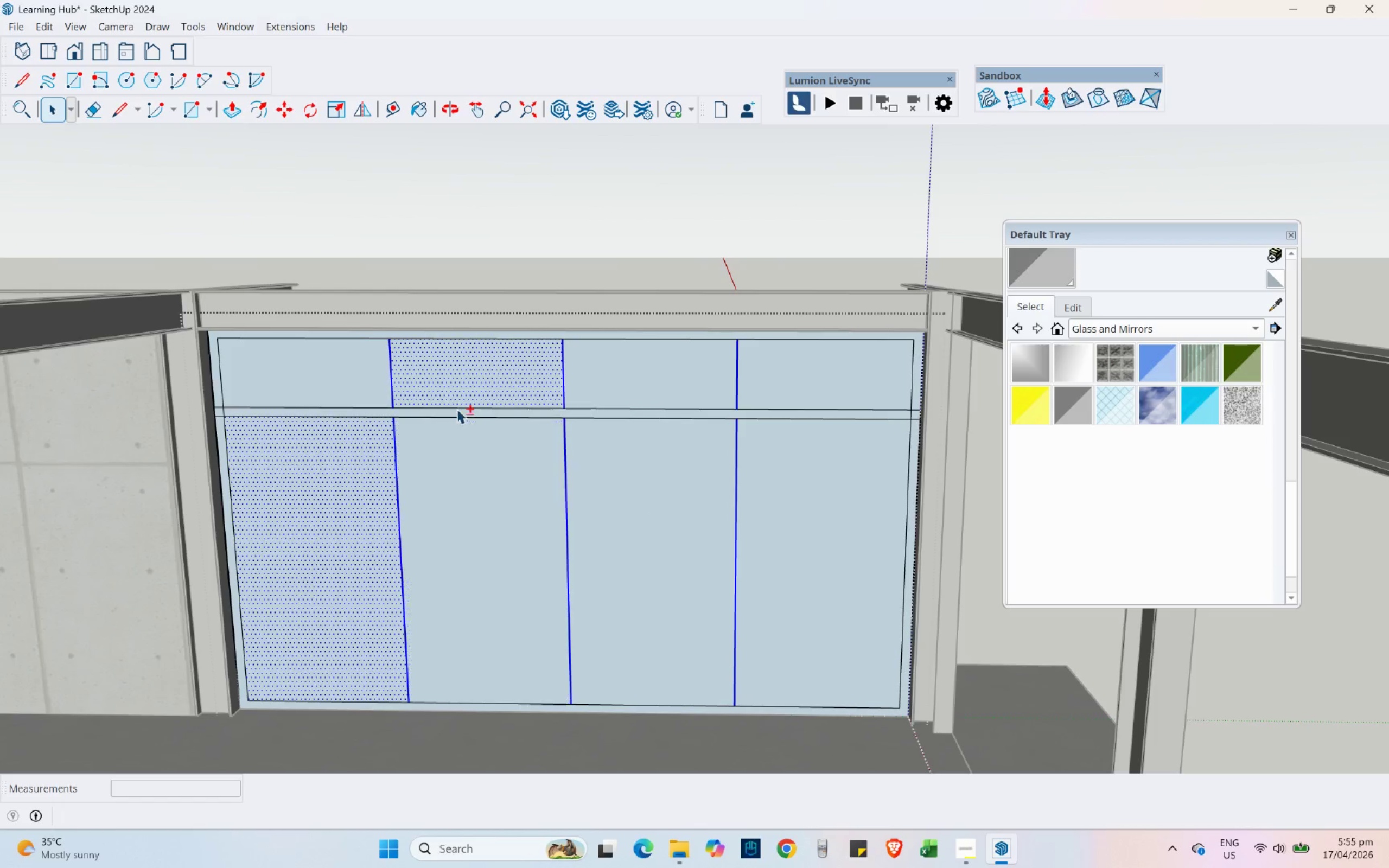 
hold_key(key=ShiftLeft, duration=0.73)
triple_click([449, 374])
 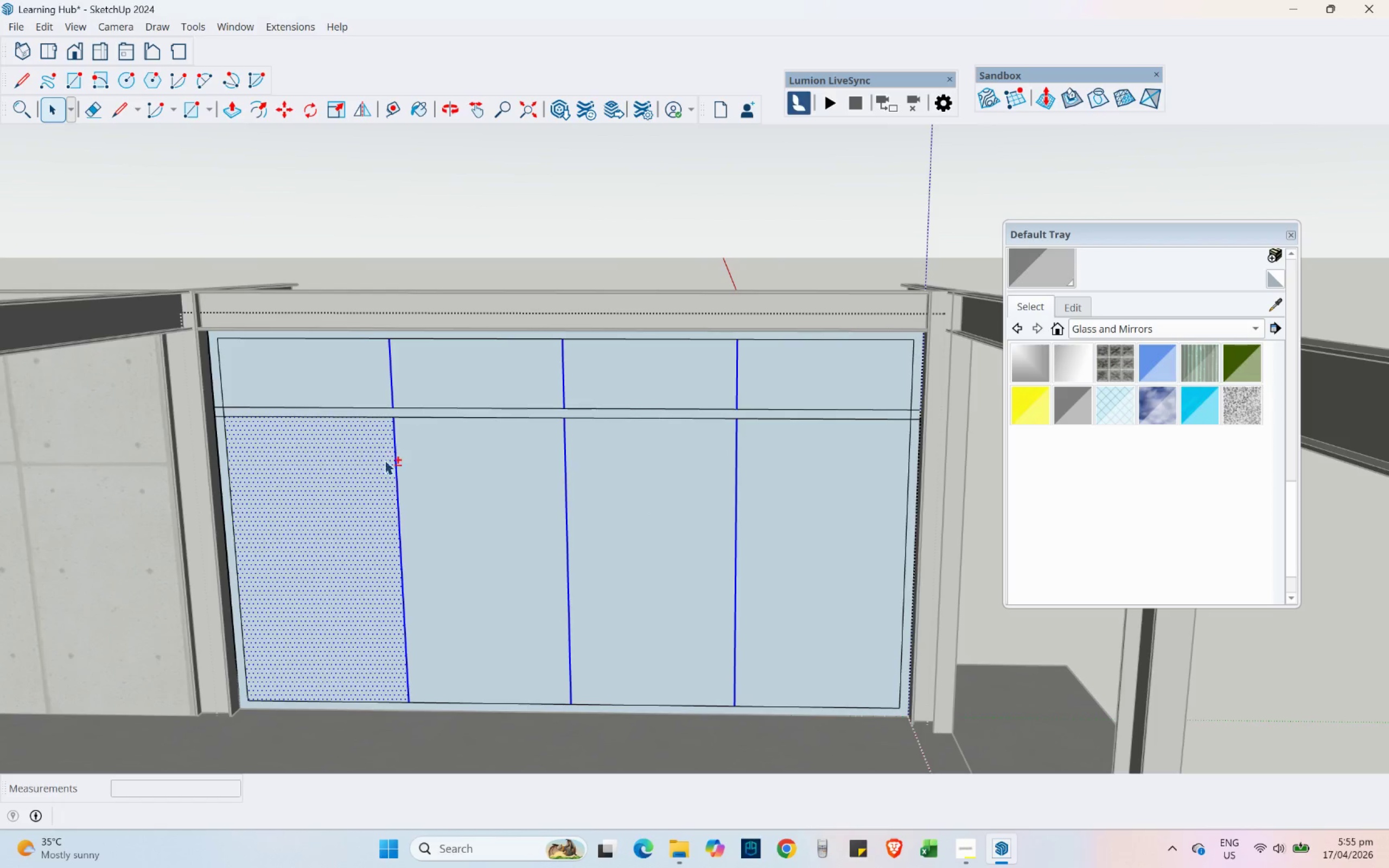 
triple_click([372, 482])
 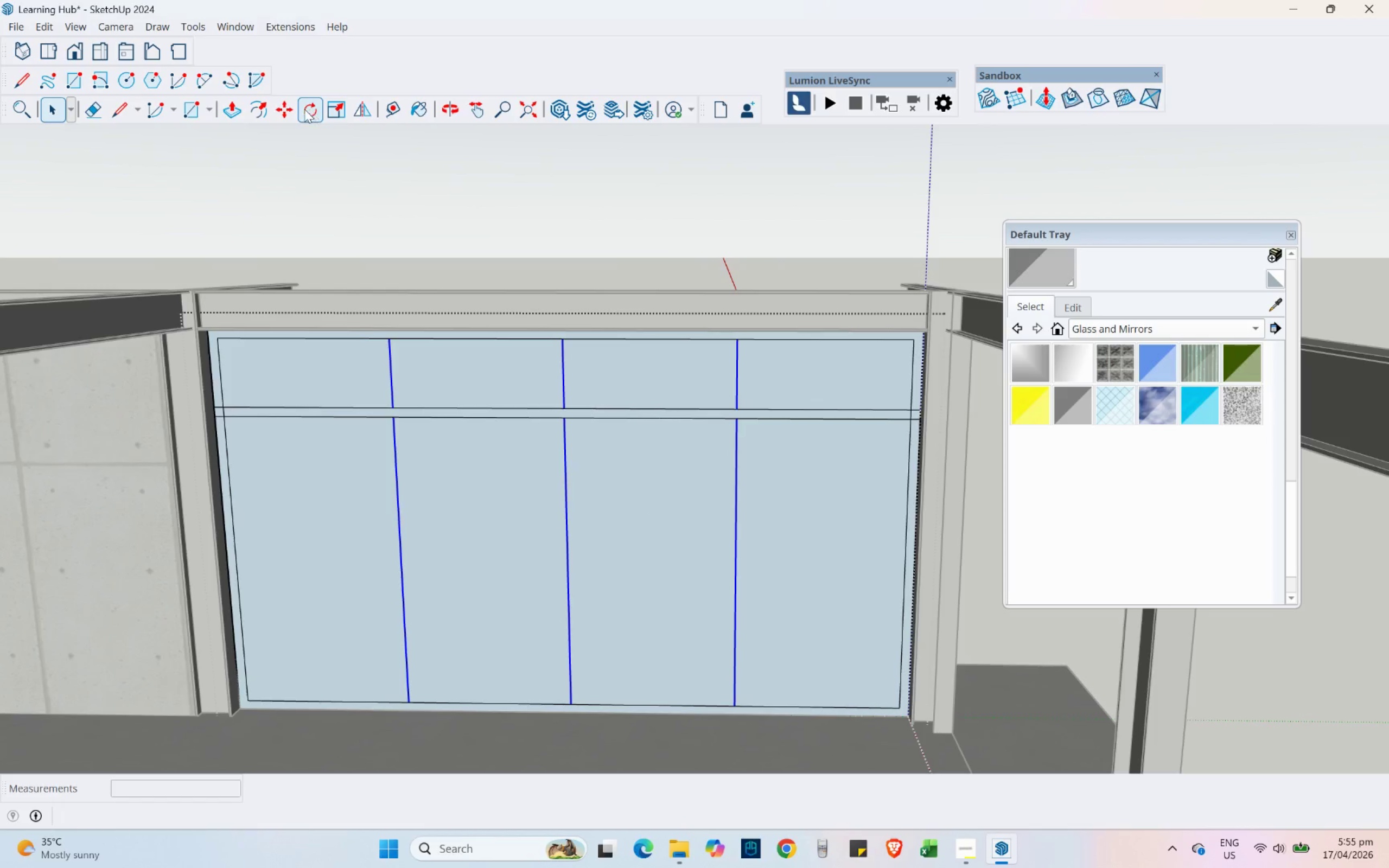 
left_click([285, 108])
 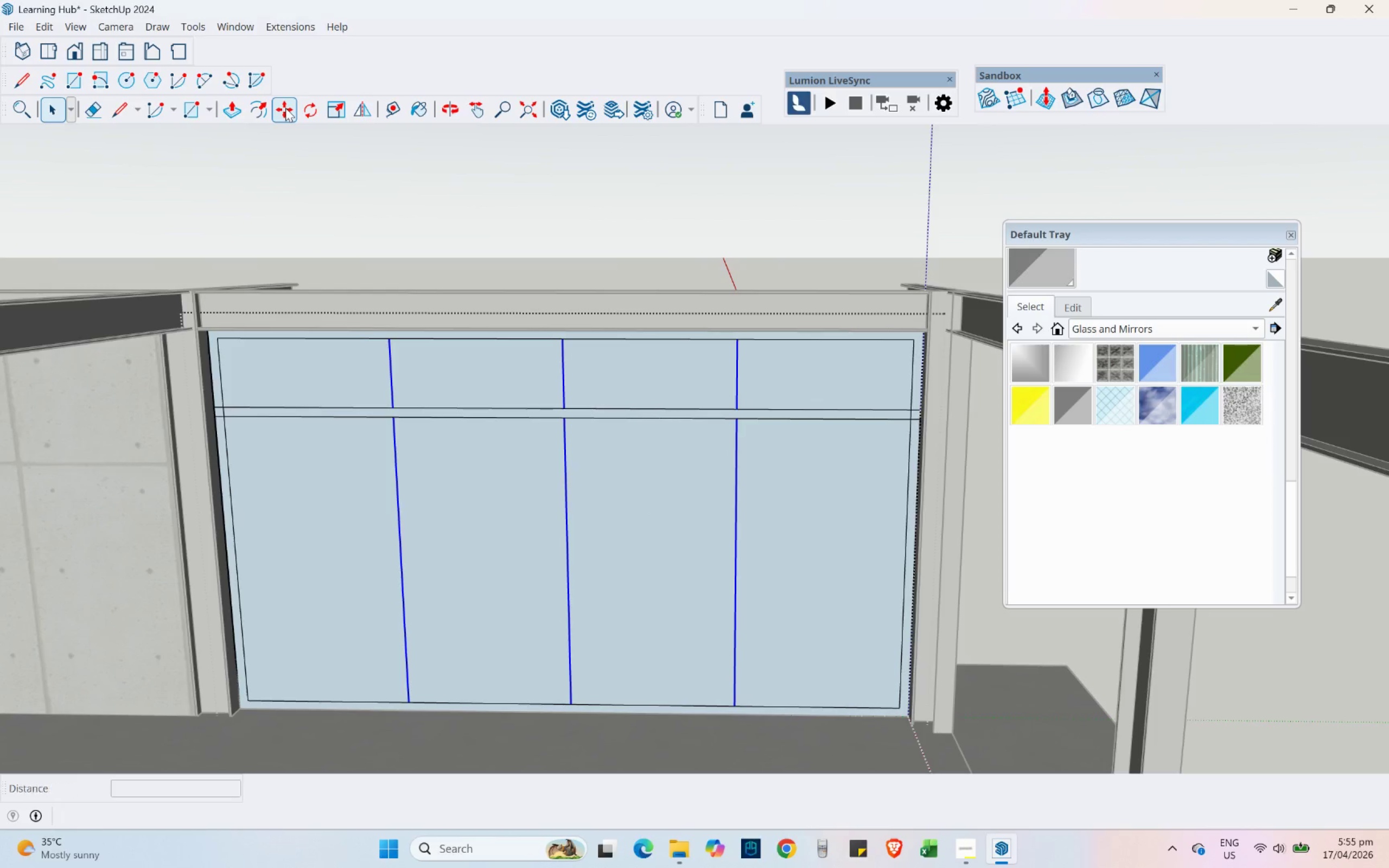 
scroll: coordinate [460, 403], scroll_direction: up, amount: 2.0
 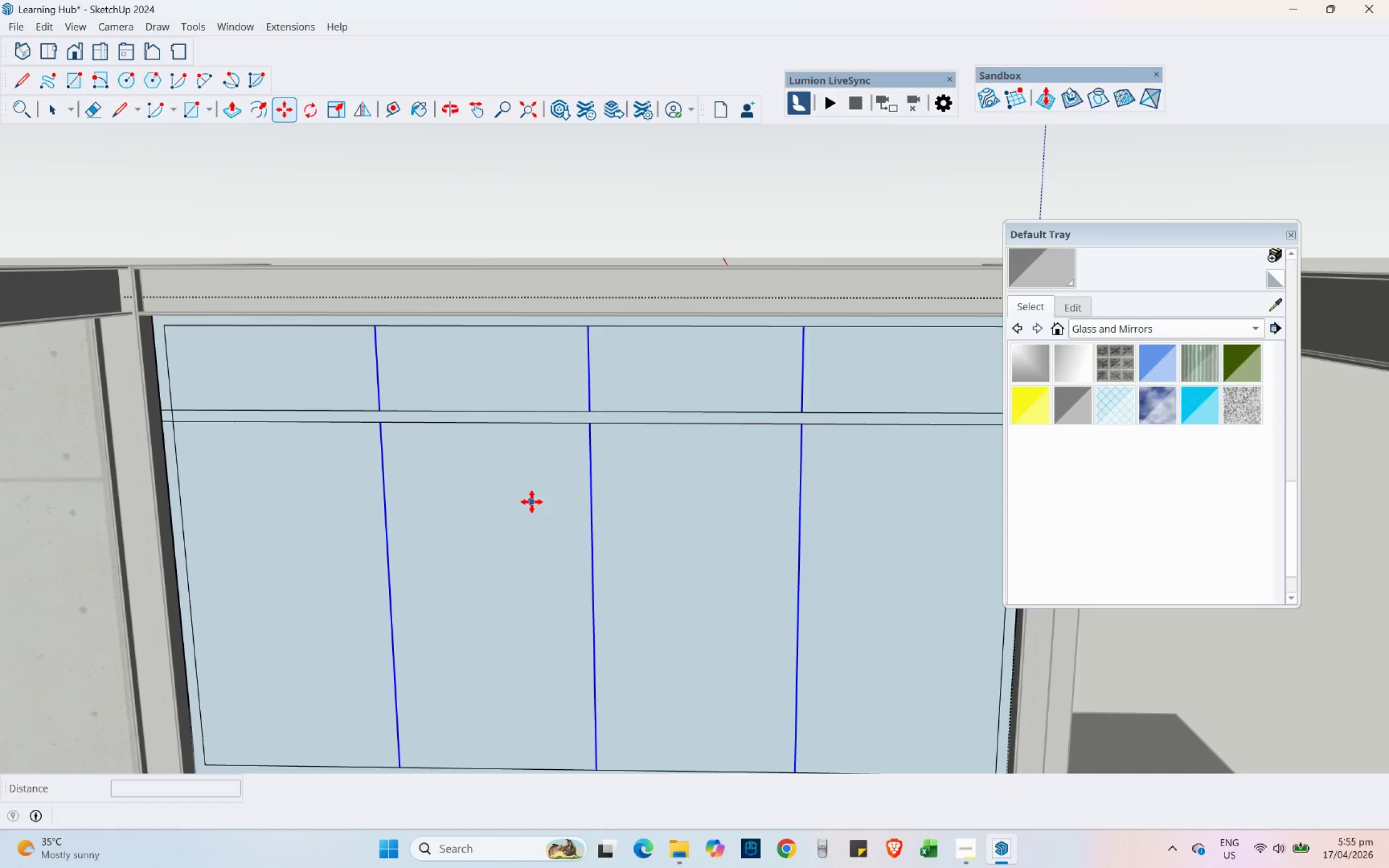 
left_click_drag(start_coordinate=[544, 503], to_coordinate=[539, 502])
 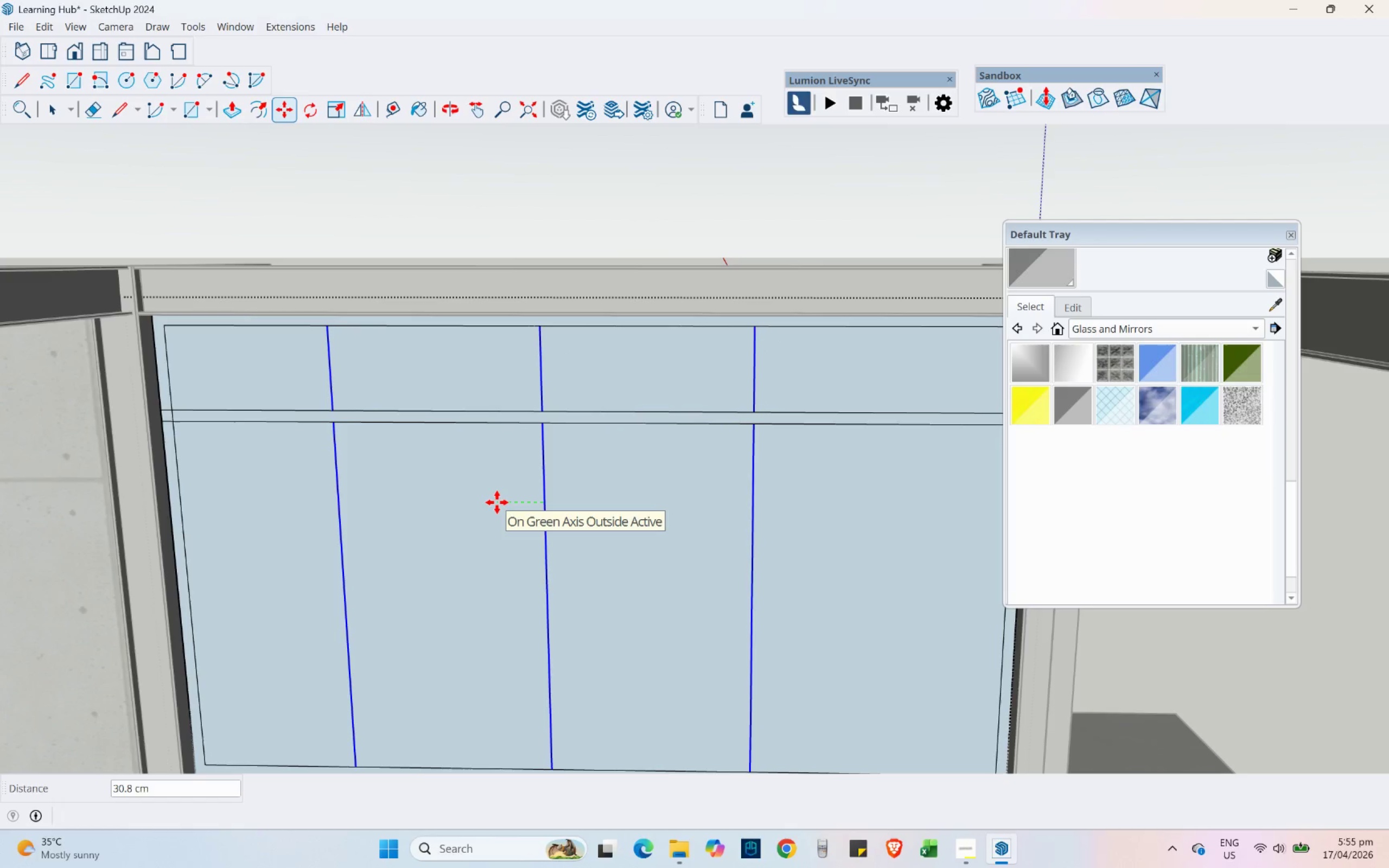 
key(Numpad3)
 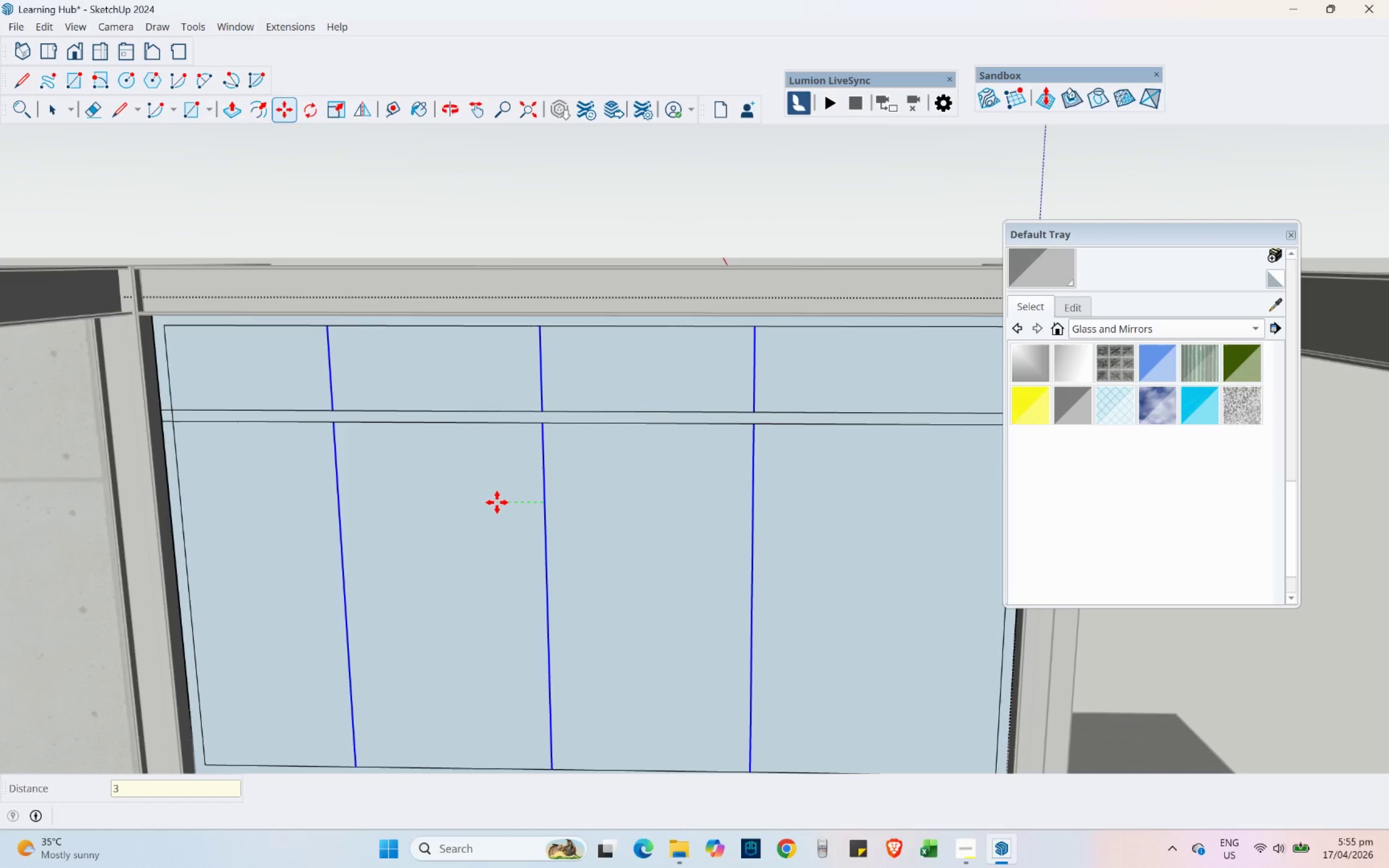 
key(NumpadDecimal)
 